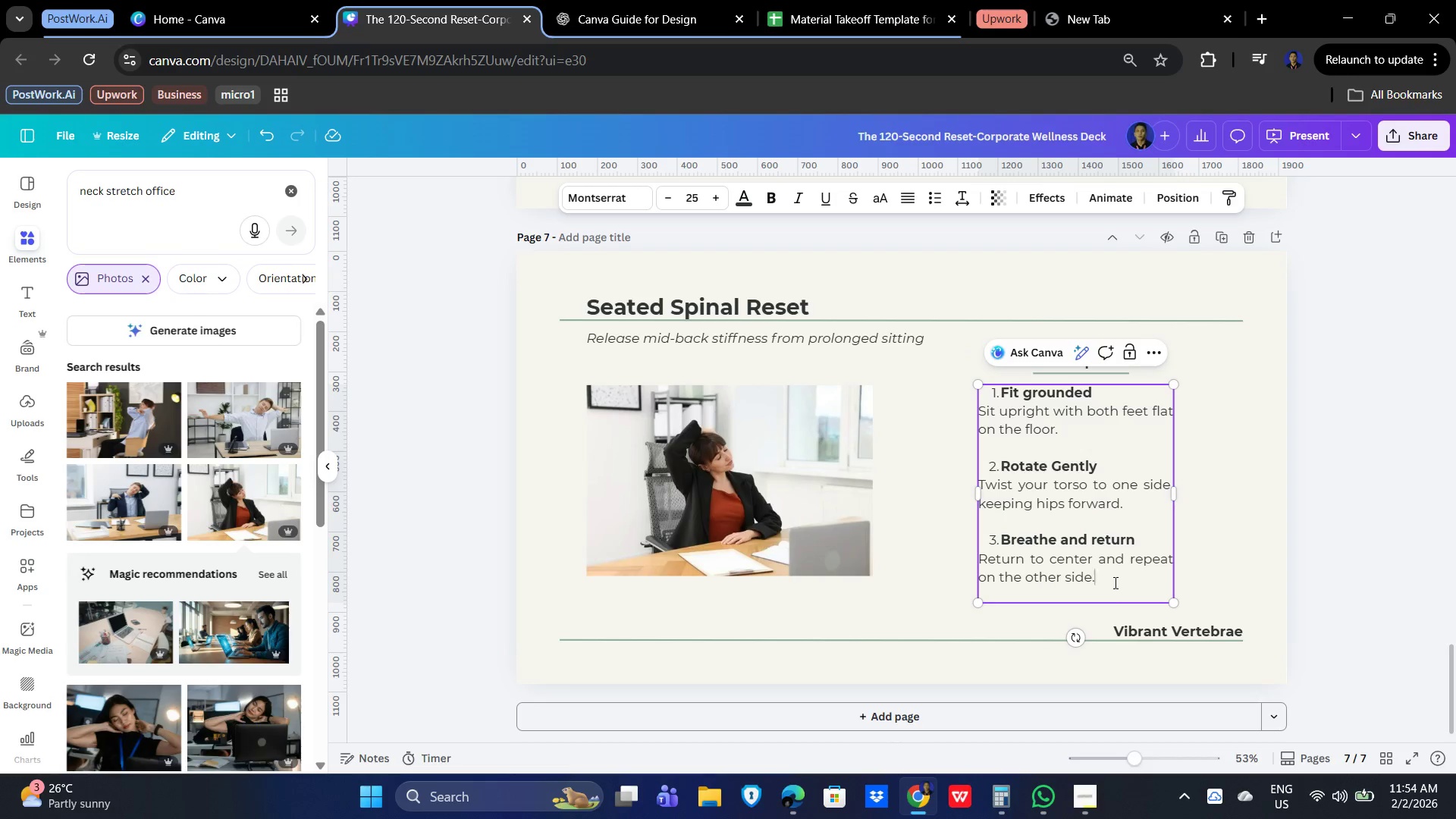 
left_click_drag(start_coordinate=[1121, 584], to_coordinate=[979, 557])
 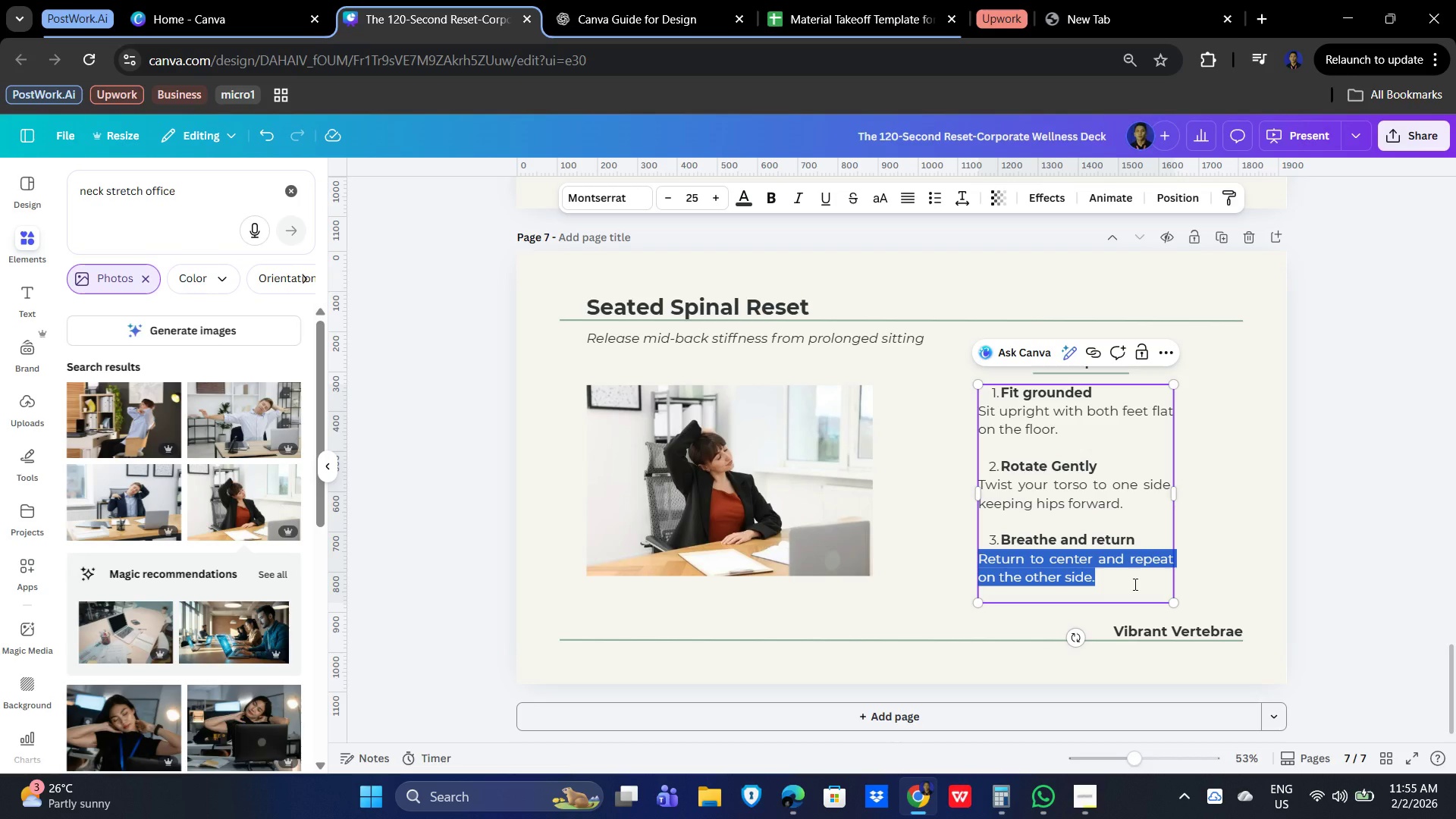 
type(Hold for )
 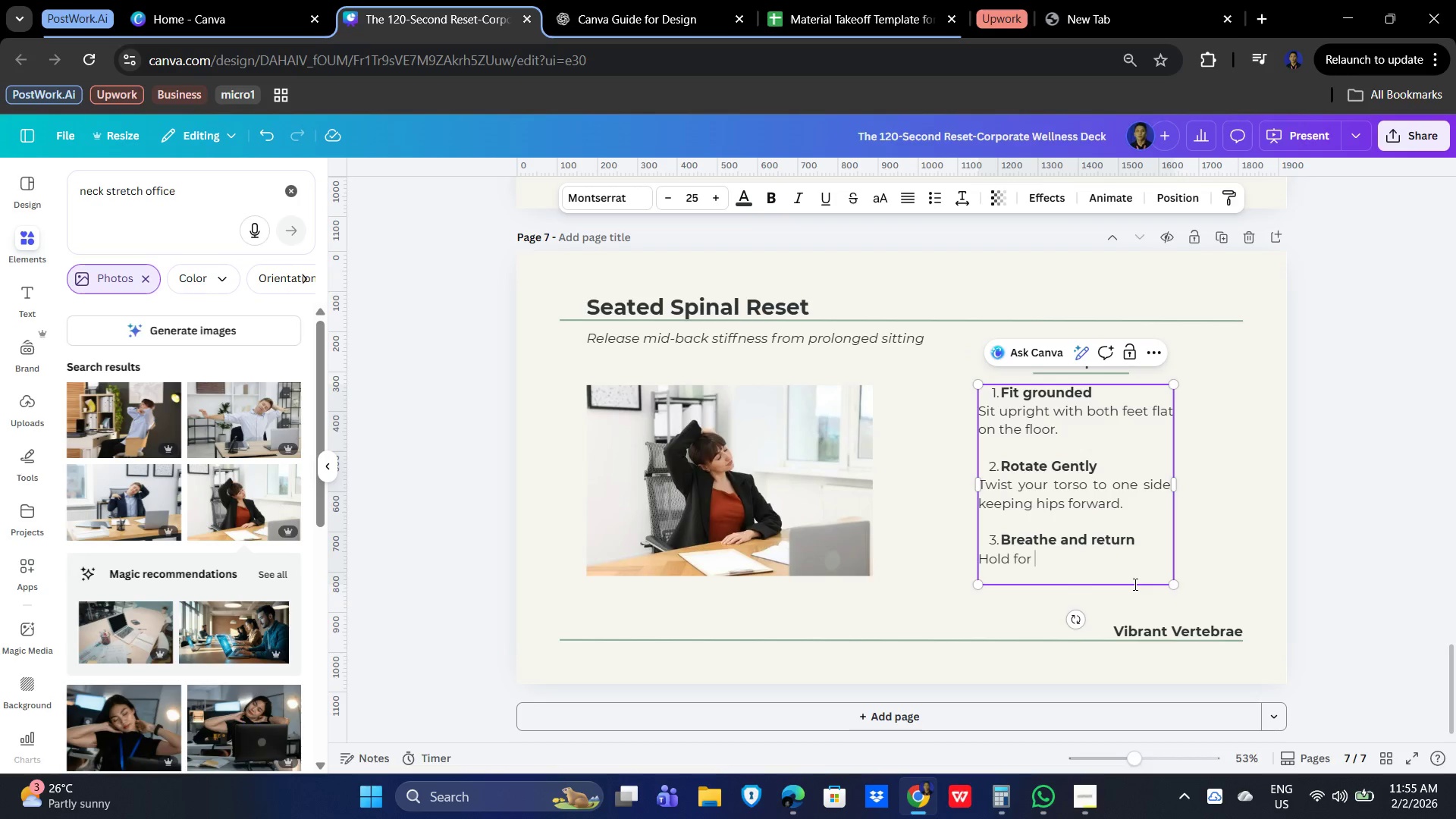 
type(seconds, breathe deeply, then swith)
key(Backspace)
type(ch)
 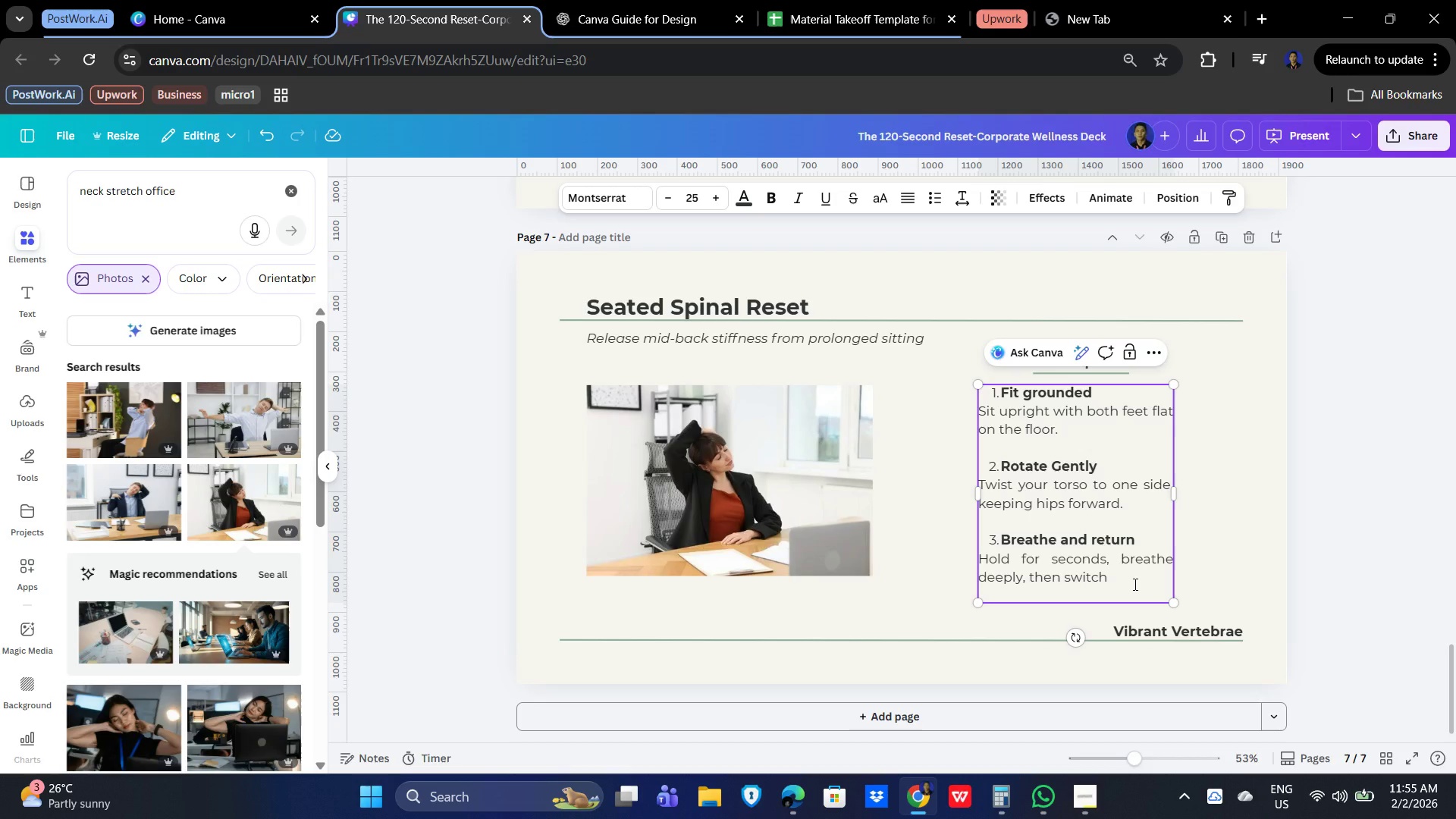 
type( sided)
key(Backspace)
type(s)
 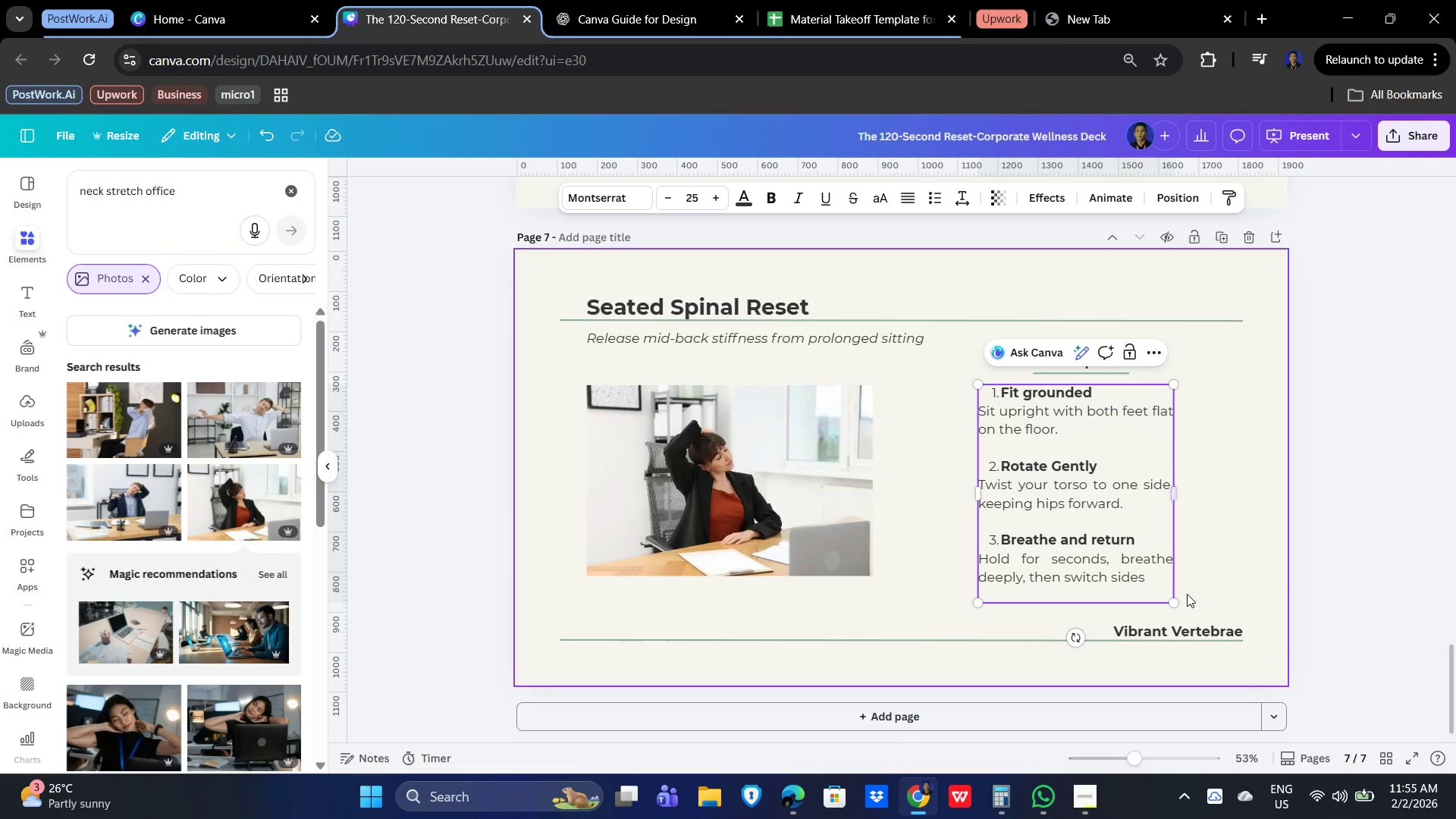 
key(Period)
 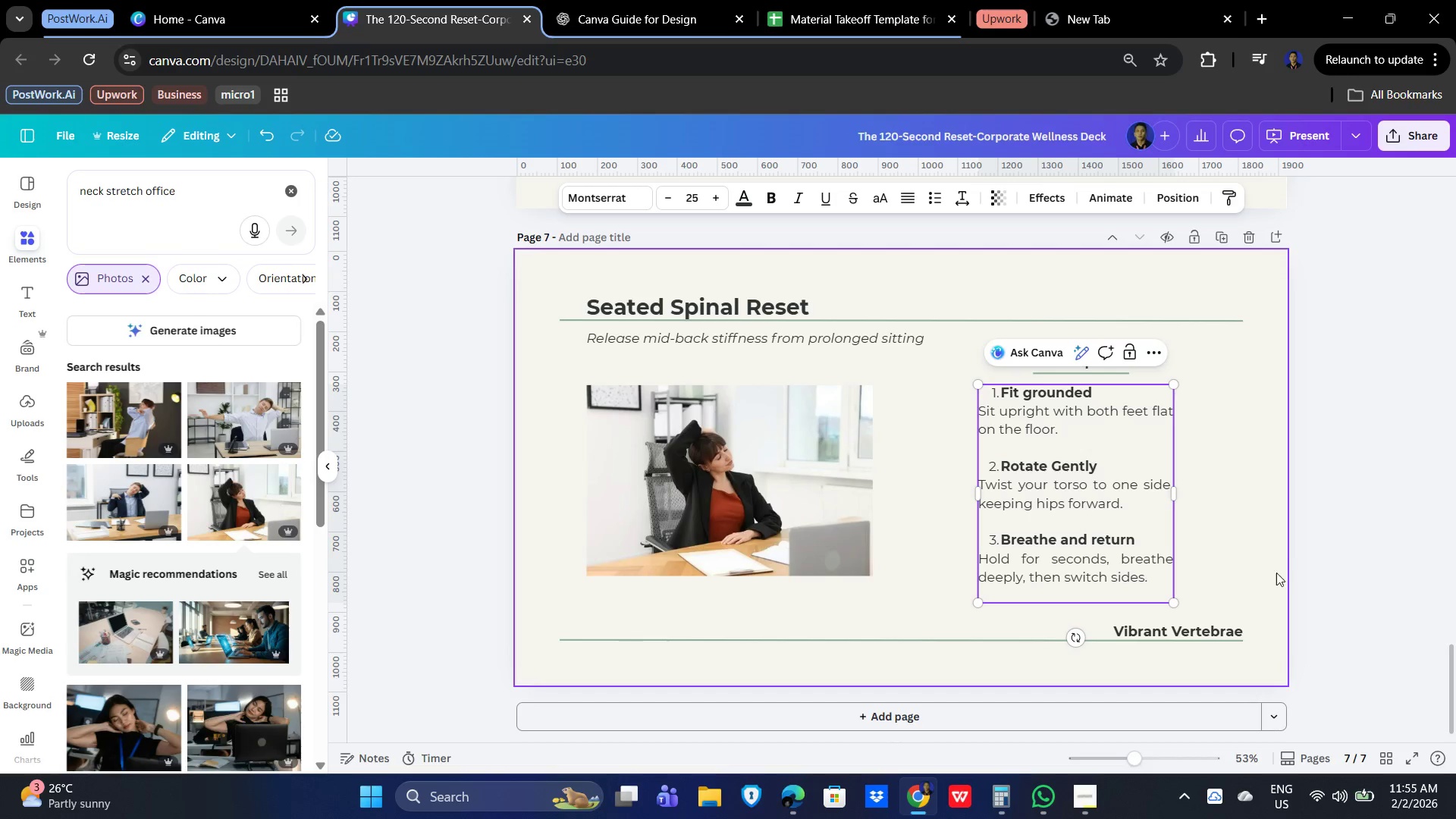 
double_click([1429, 526])
 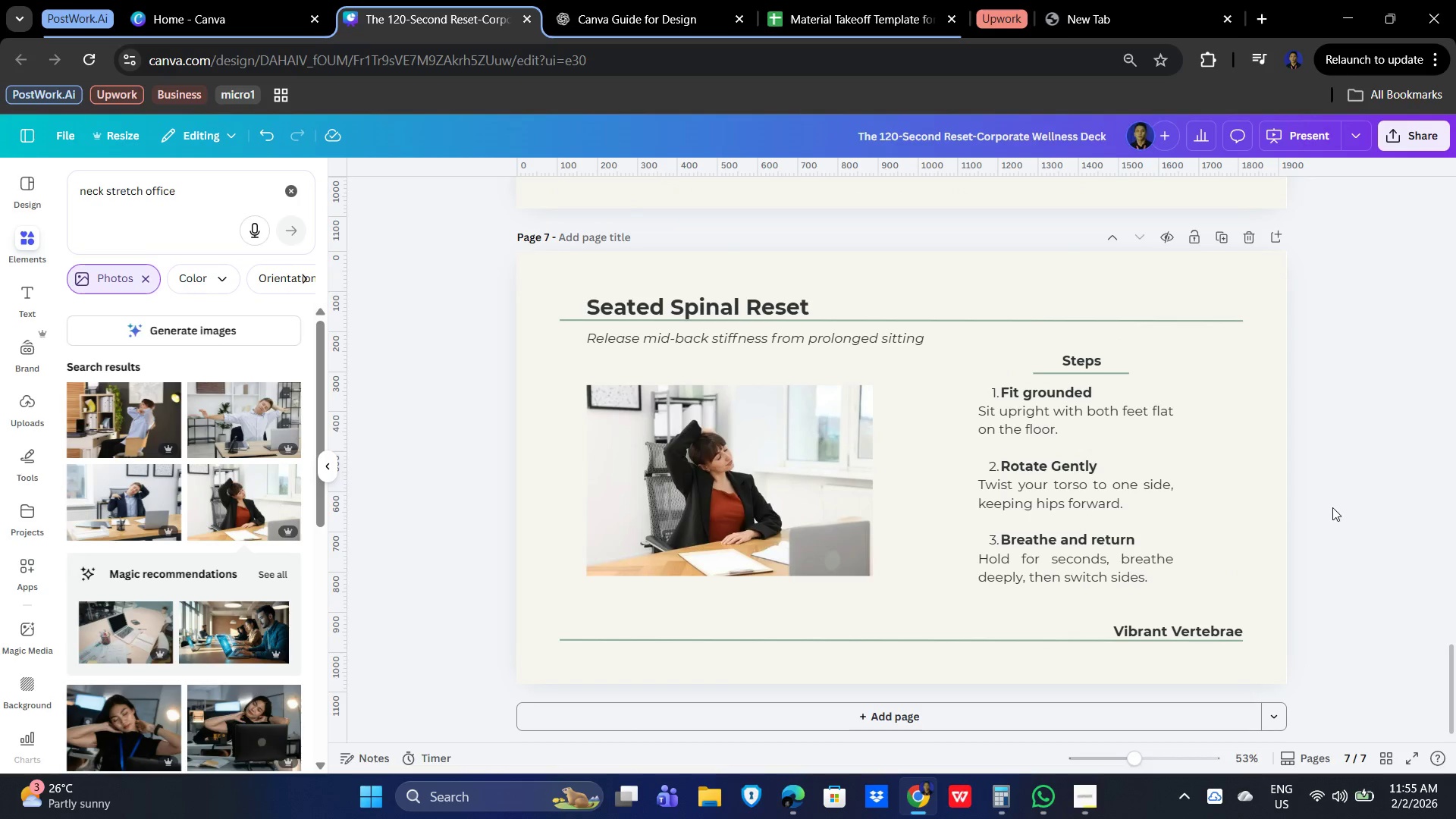 
left_click([1387, 506])
 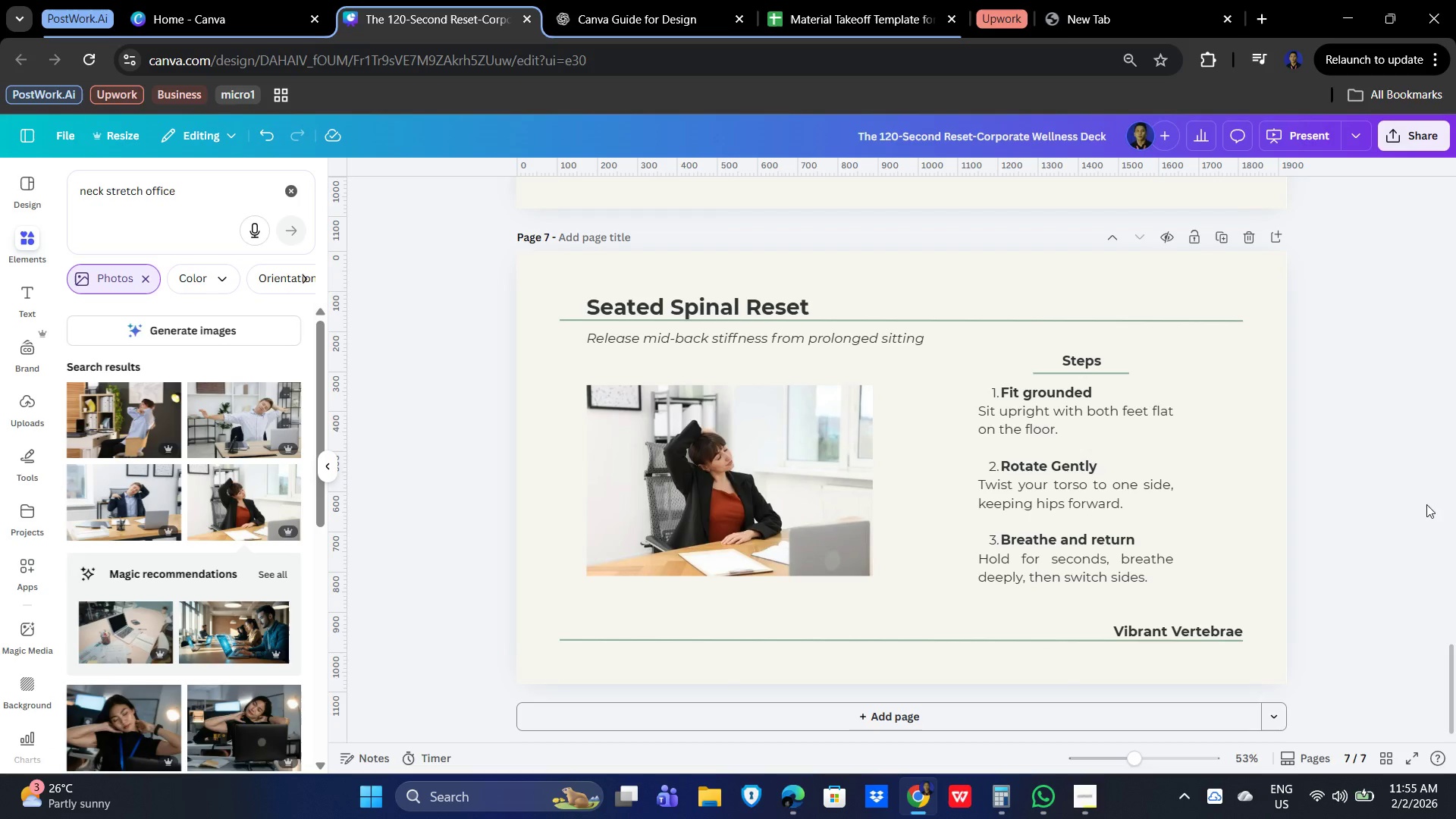 
scroll: coordinate [1452, 499], scroll_direction: up, amount: 2.0
 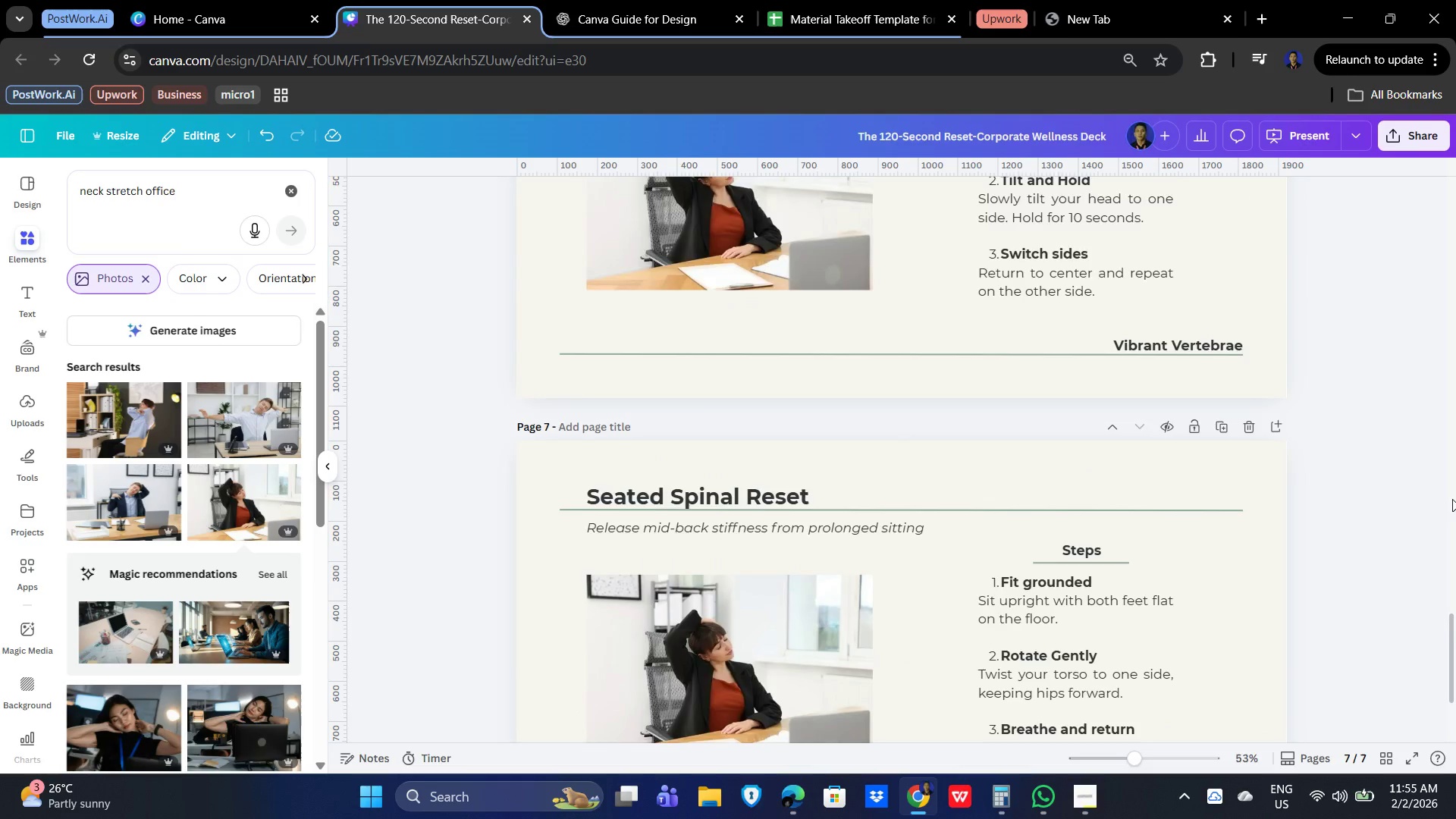 
scroll: coordinate [1452, 499], scroll_direction: down, amount: 2.0
 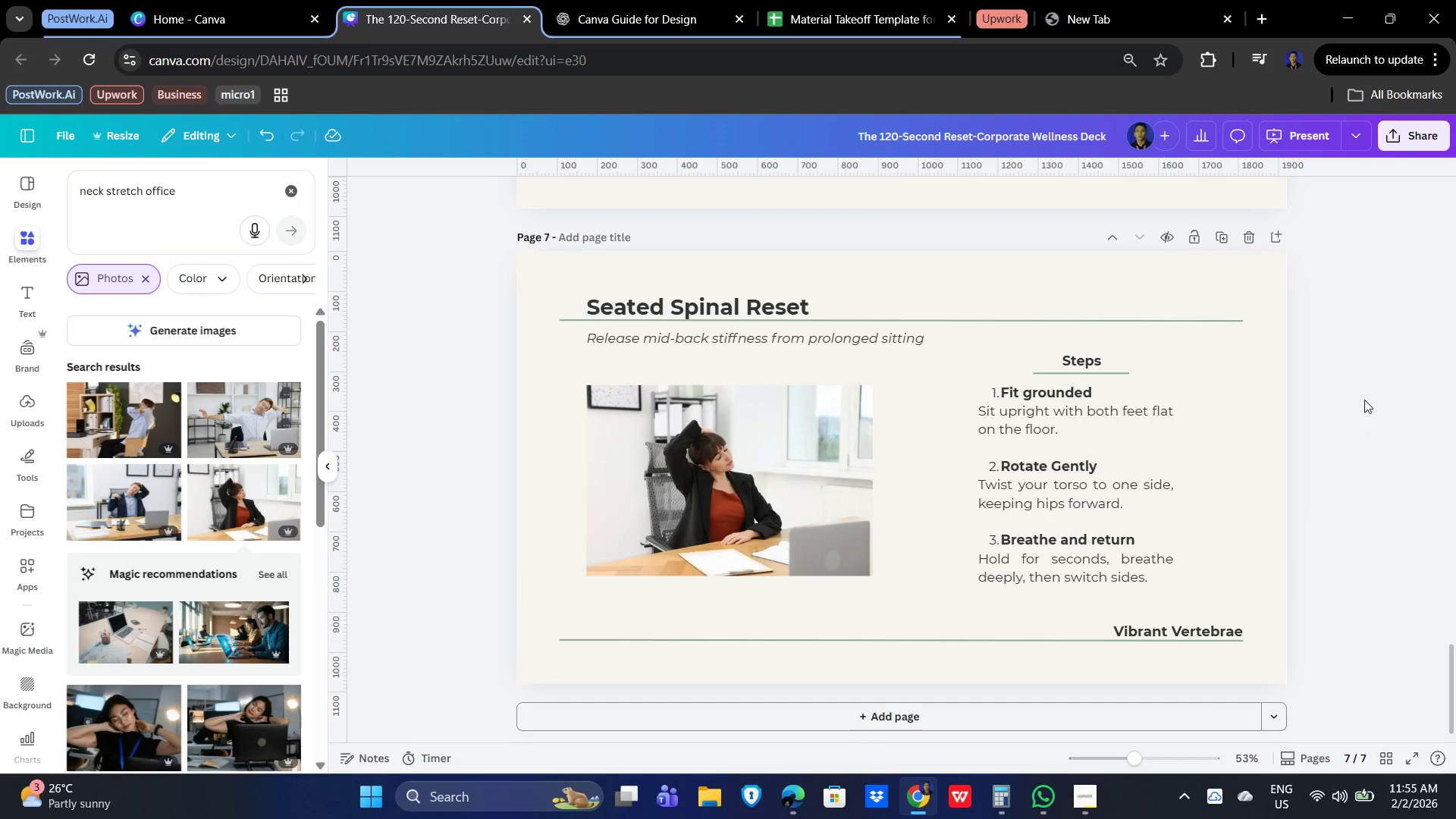 
left_click([1225, 235])
 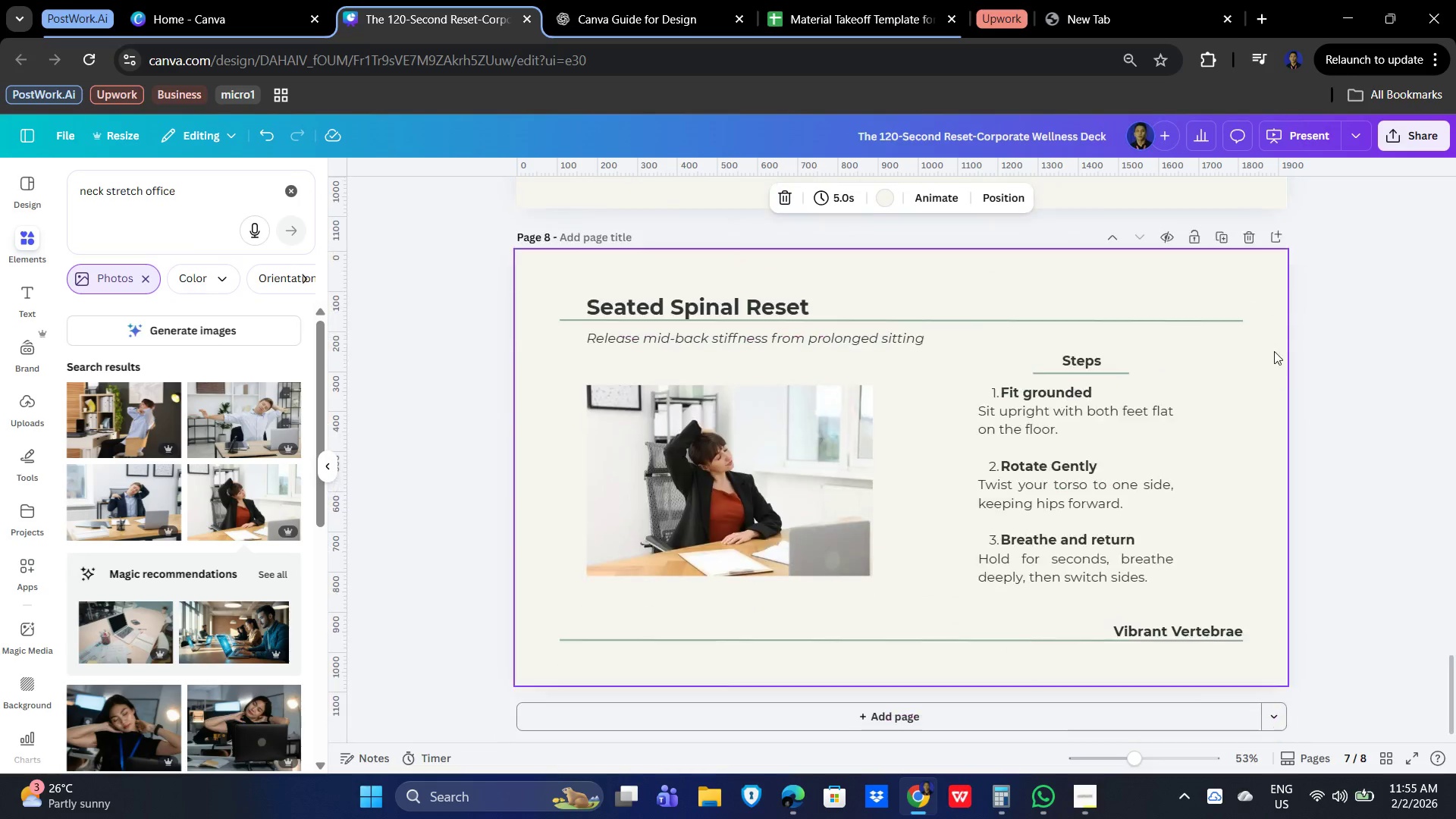 
scroll: coordinate [1341, 482], scroll_direction: up, amount: 4.0
 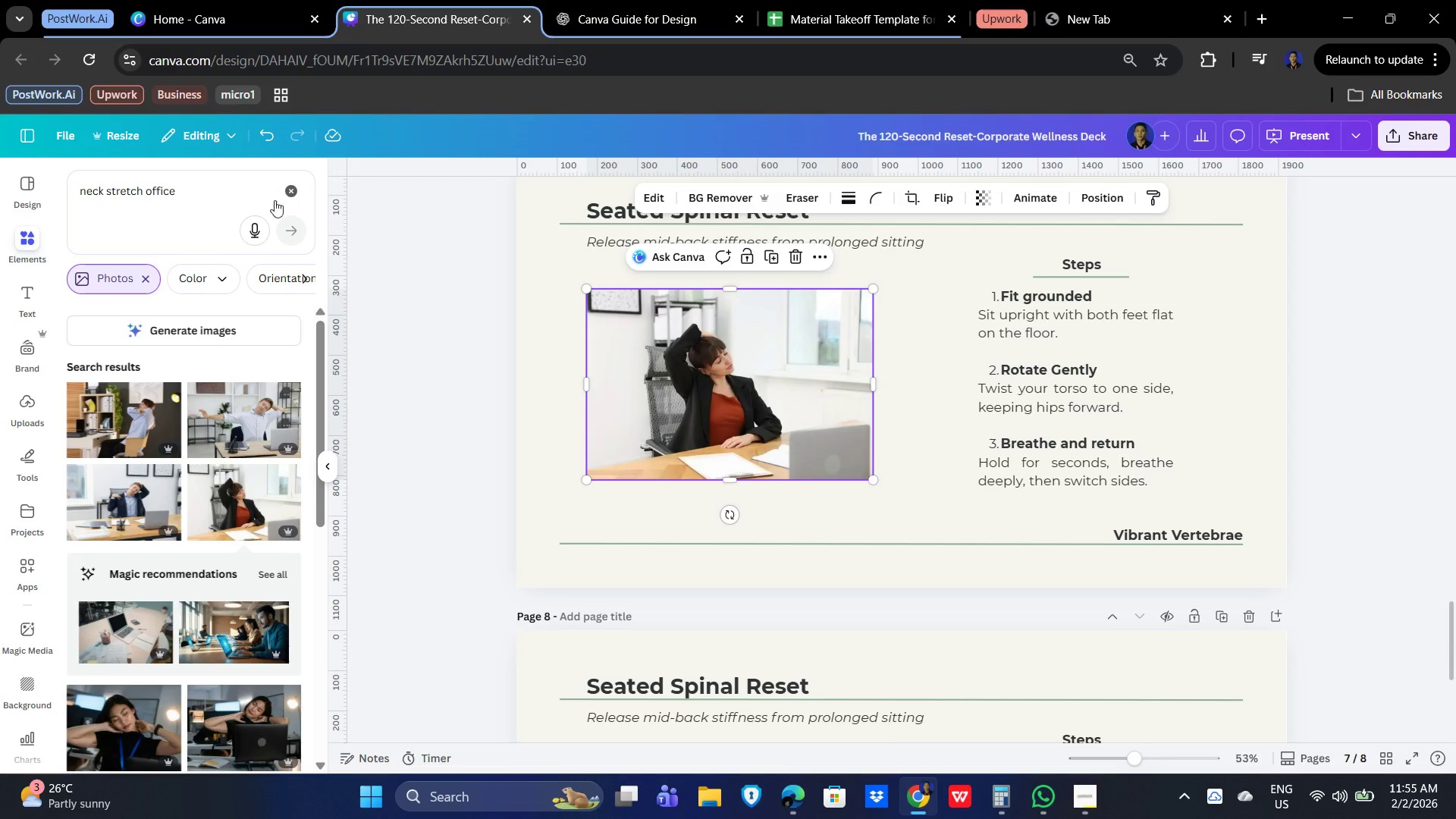 
wait(6.25)
 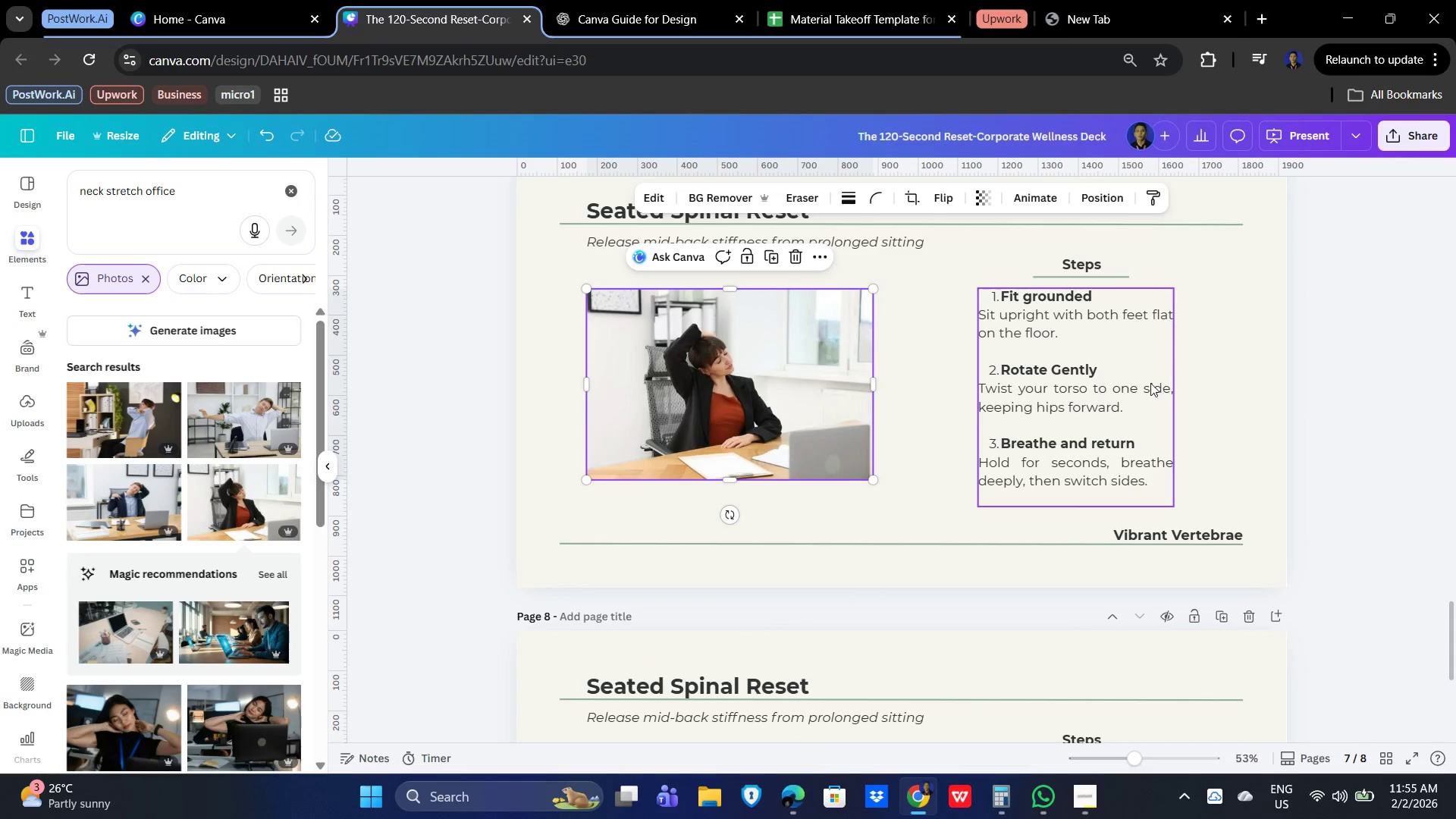 
left_click_drag(start_coordinate=[141, 190], to_coordinate=[56, 178])
 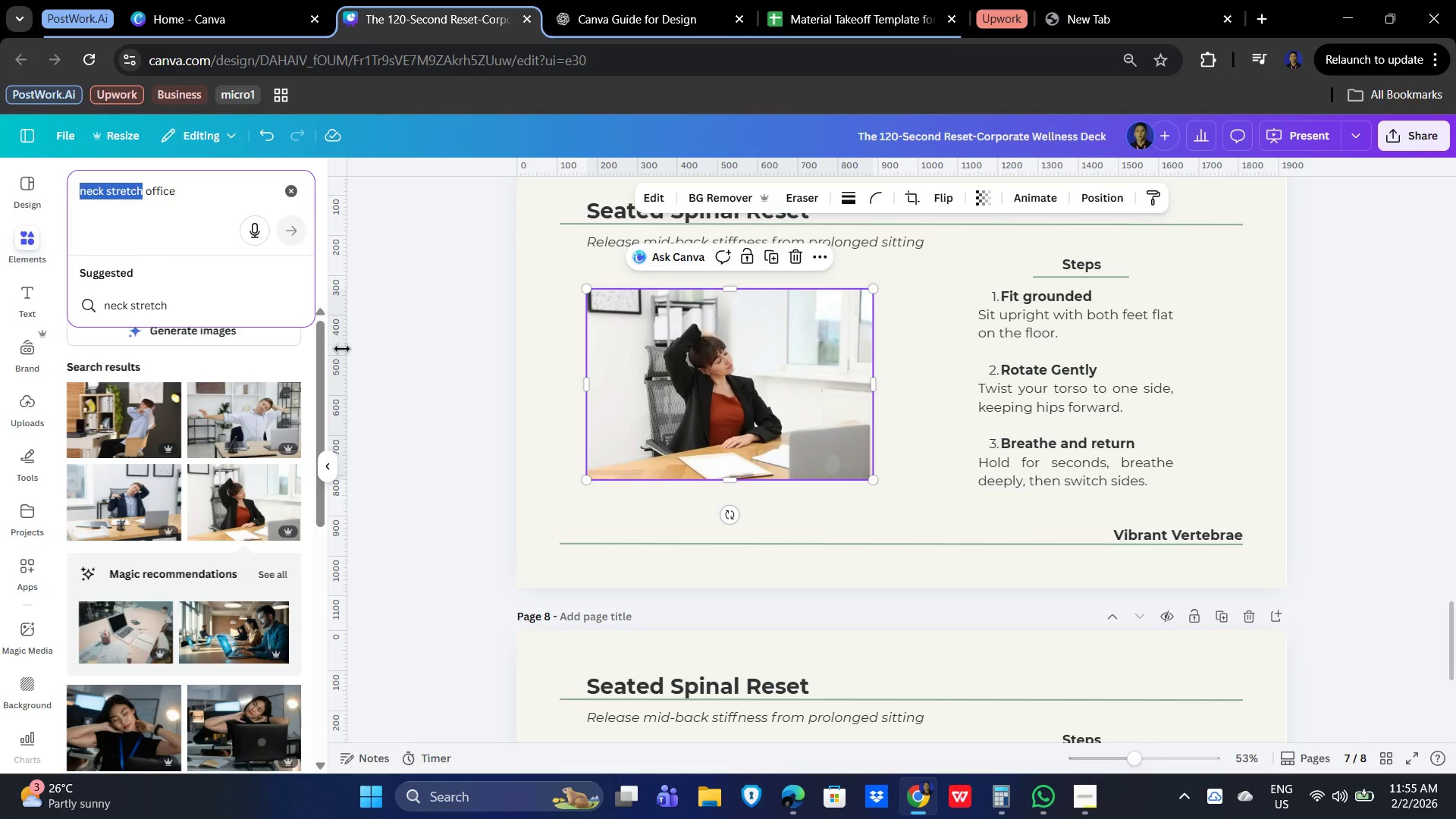 
type(seated spinal twist off)
key(Backspace)
key(Backspace)
key(Backspace)
key(Backspace)
 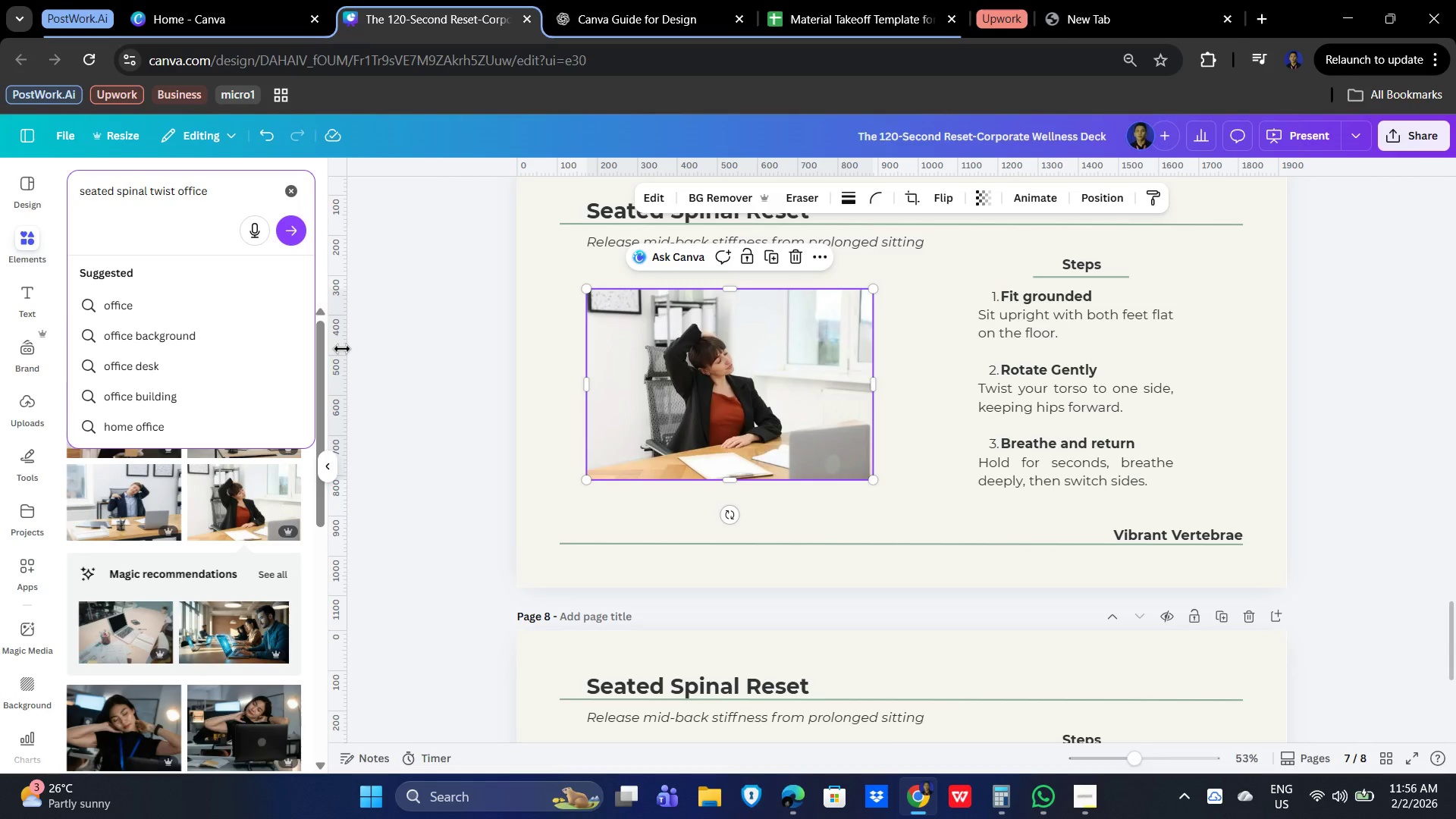 
key(Enter)
 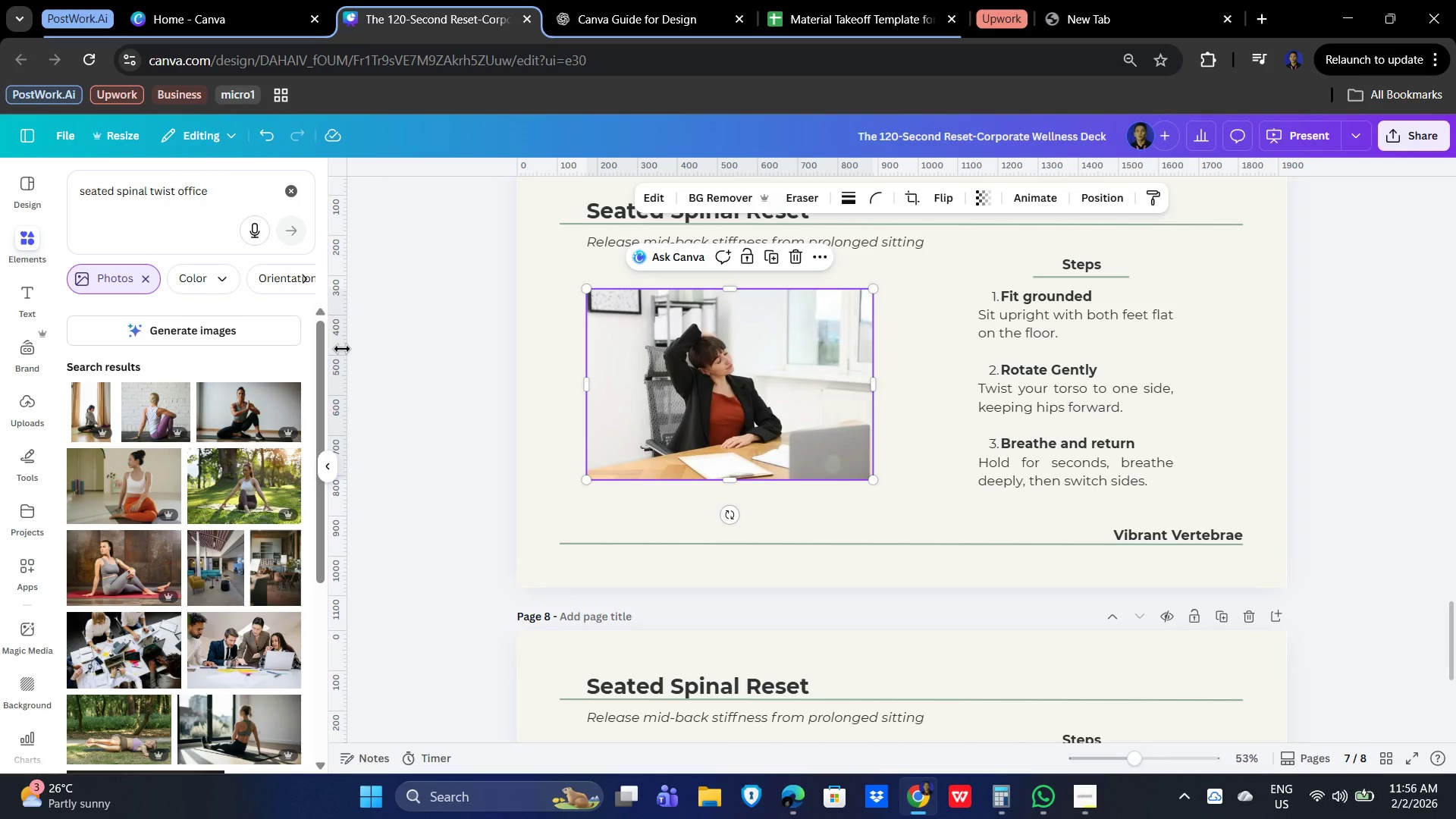 
wait(19.05)
 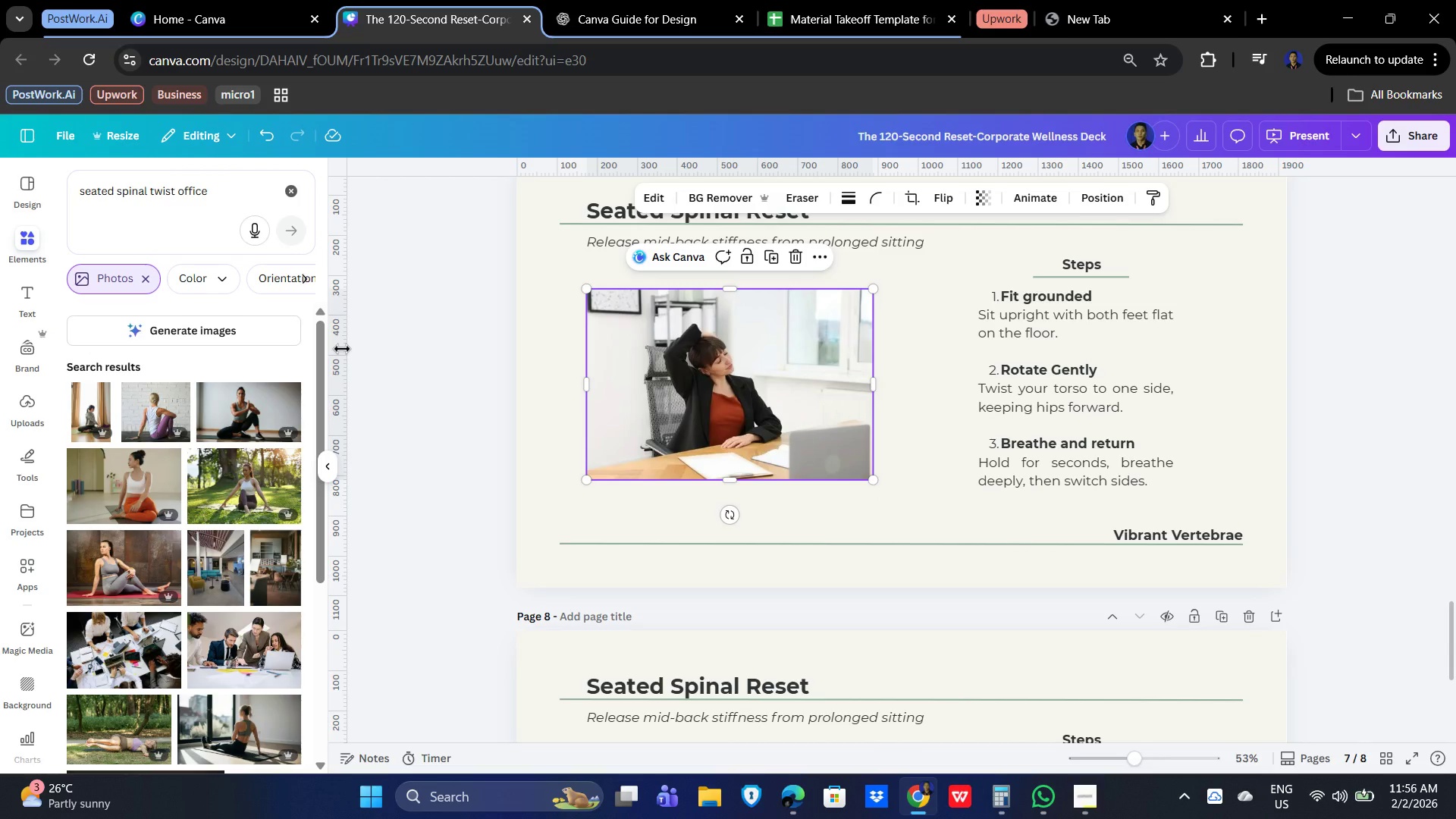 
scroll: coordinate [229, 545], scroll_direction: down, amount: 8.0
 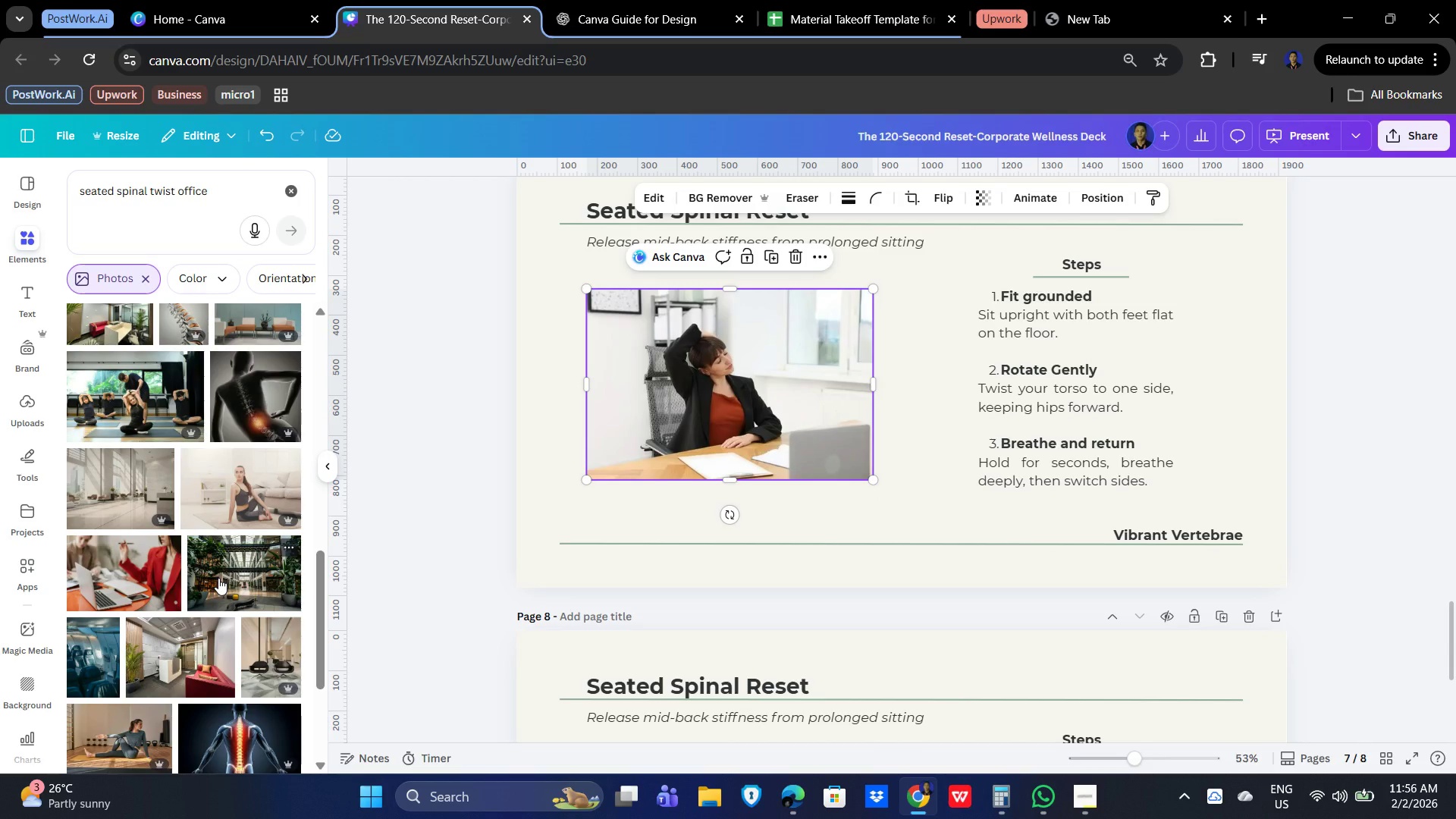 
scroll: coordinate [224, 639], scroll_direction: down, amount: 3.0
 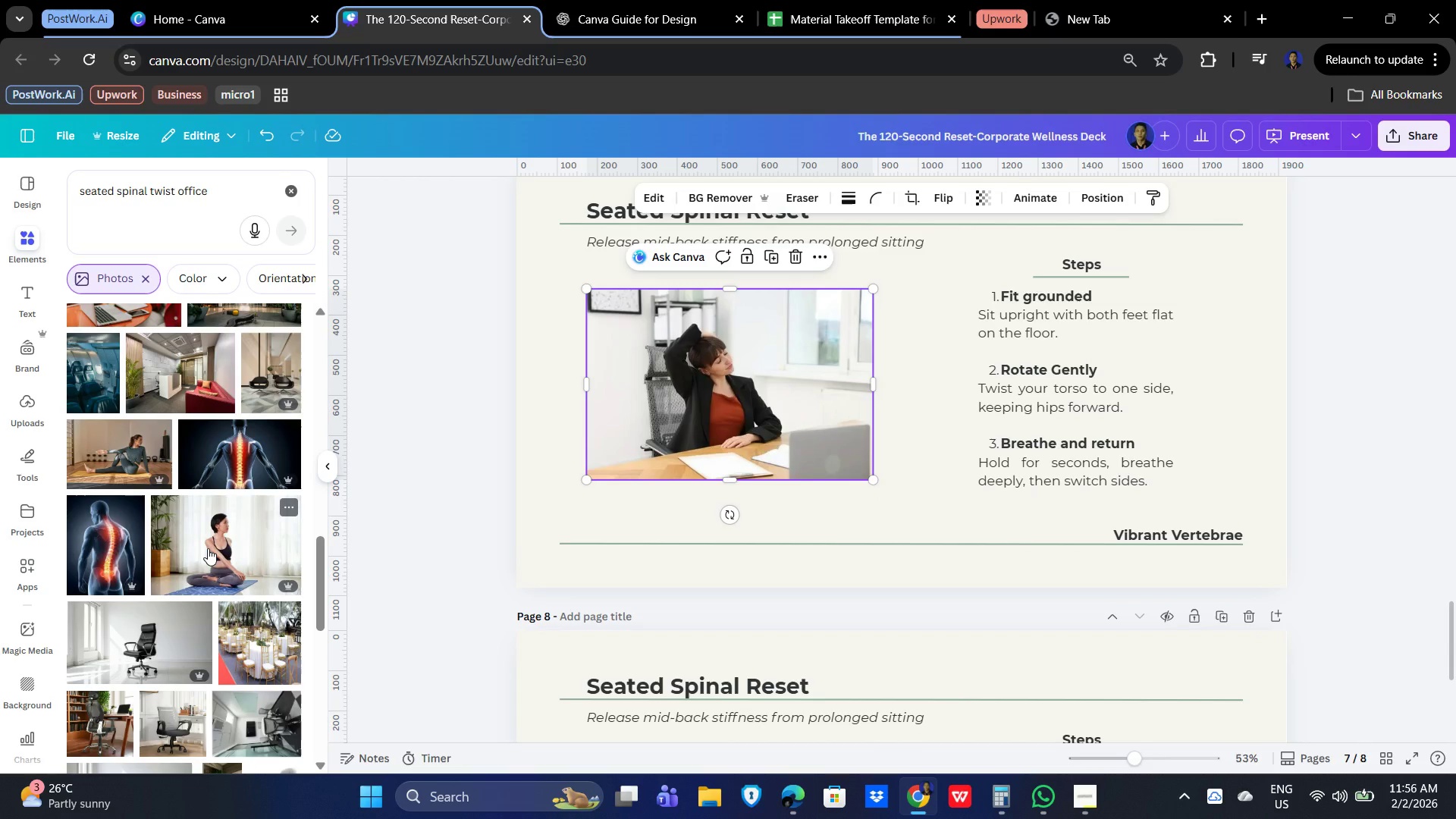 
wait(6.85)
 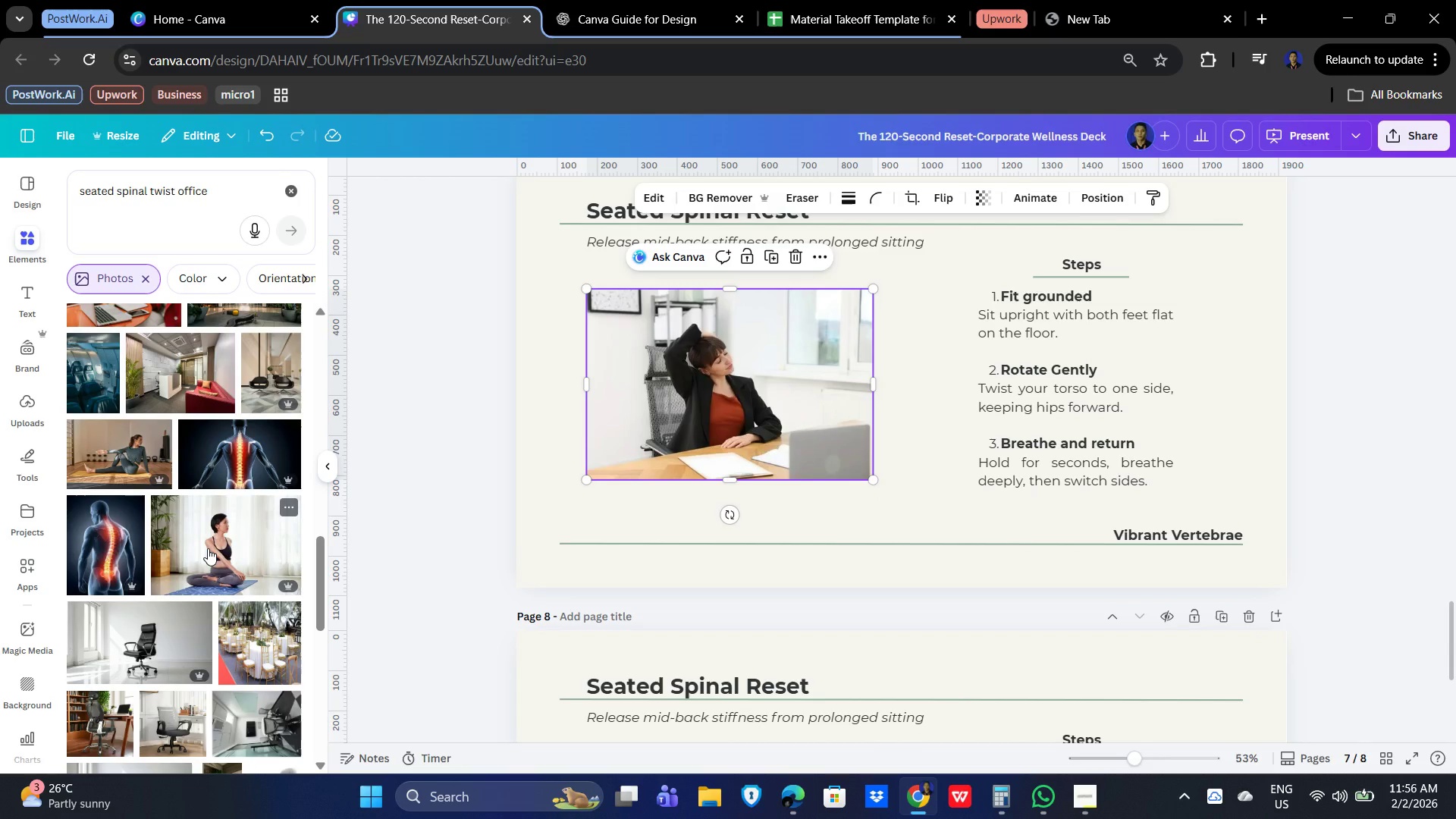 
scroll: coordinate [212, 651], scroll_direction: down, amount: 9.0
 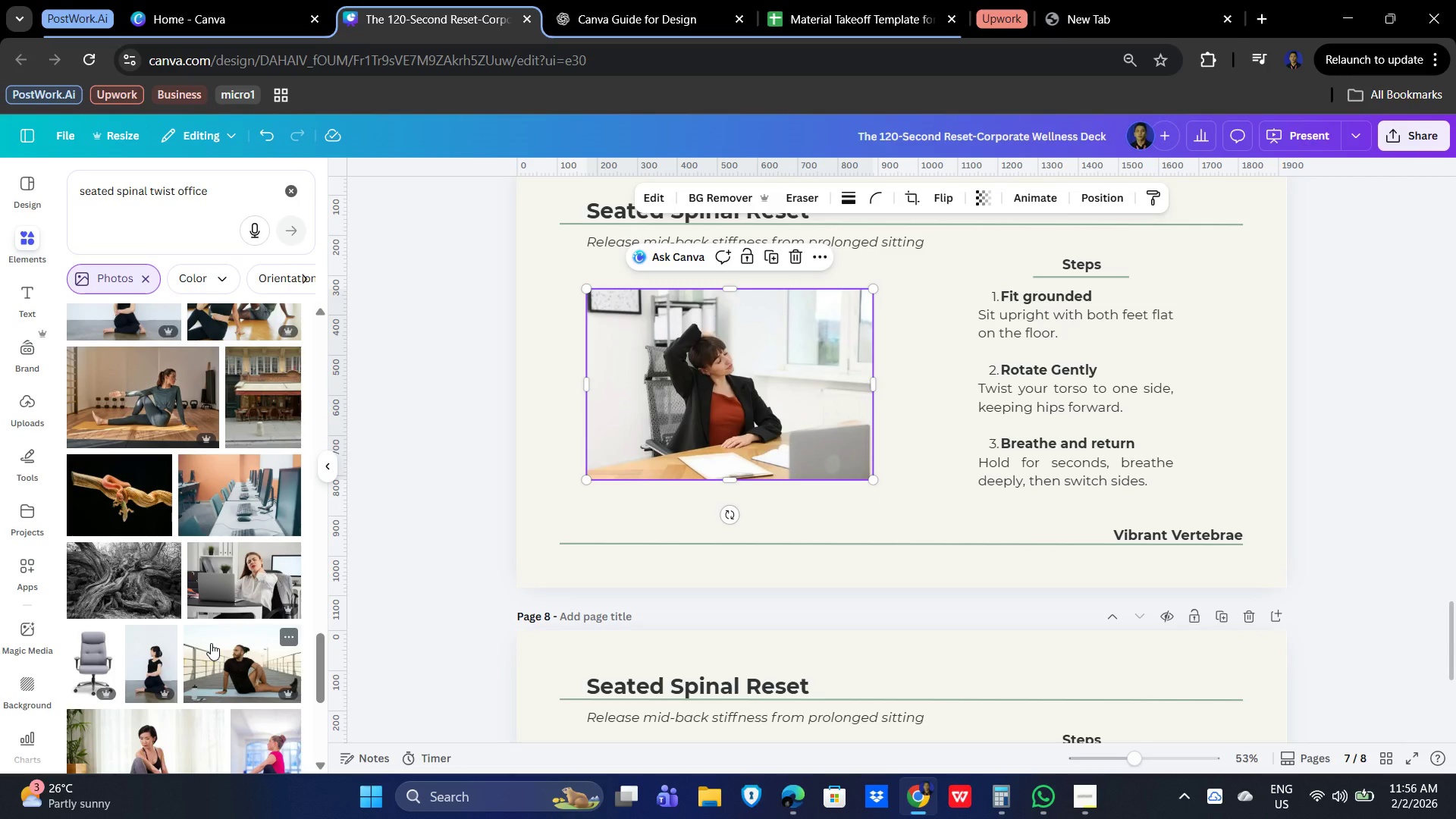 
scroll: coordinate [228, 648], scroll_direction: down, amount: 2.0
 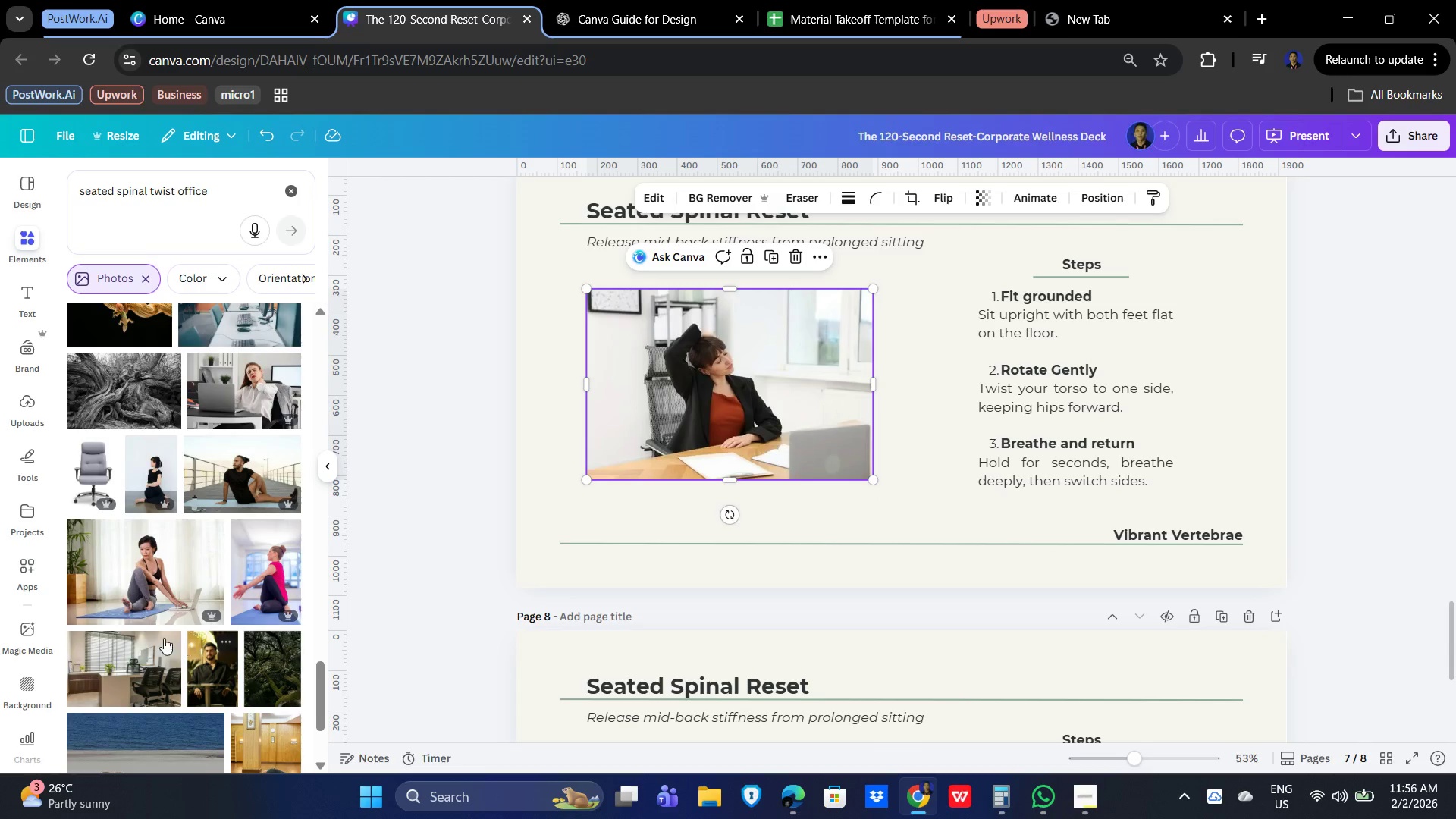 
left_click([152, 576])
 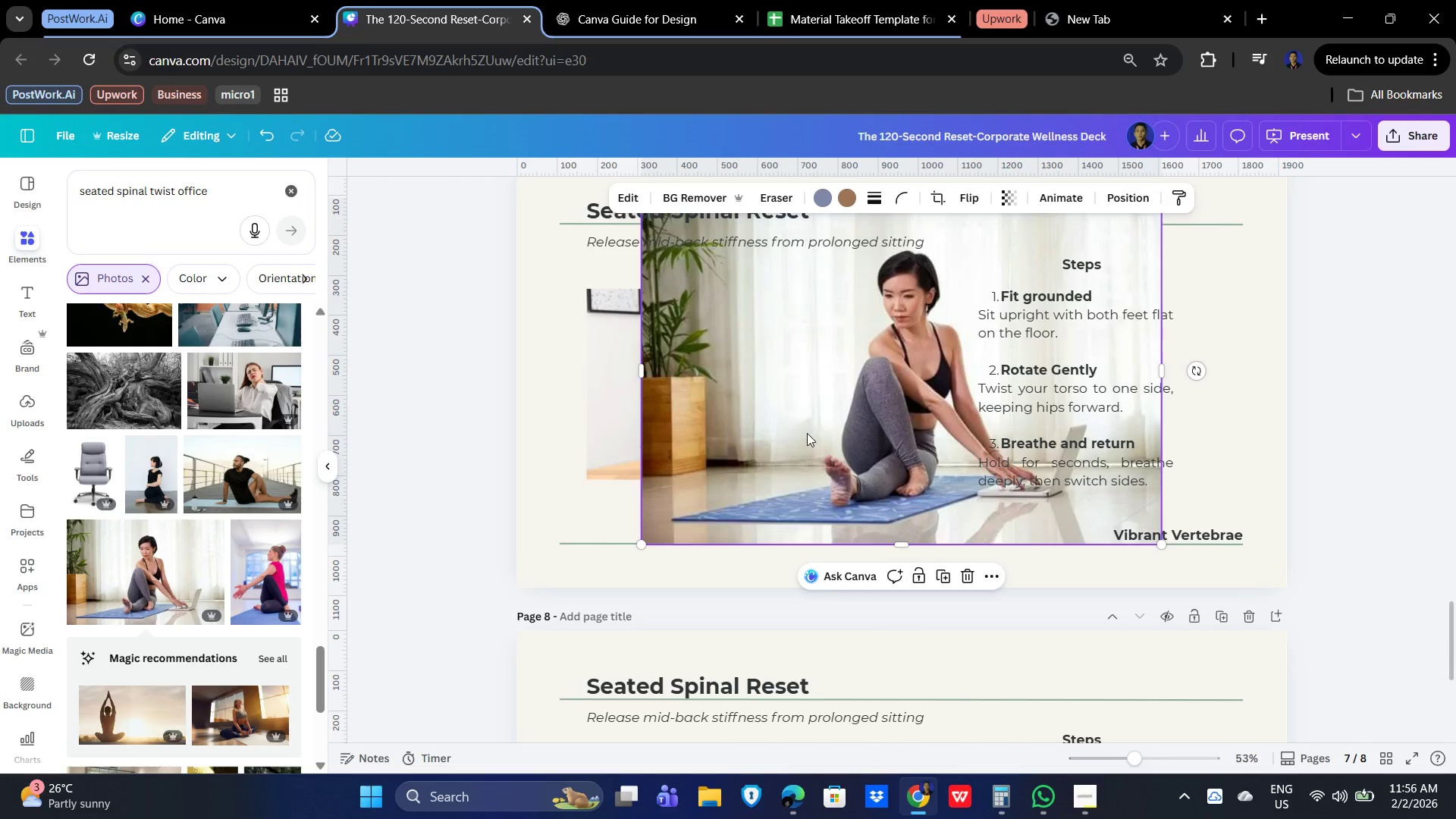 
left_click([819, 434])
 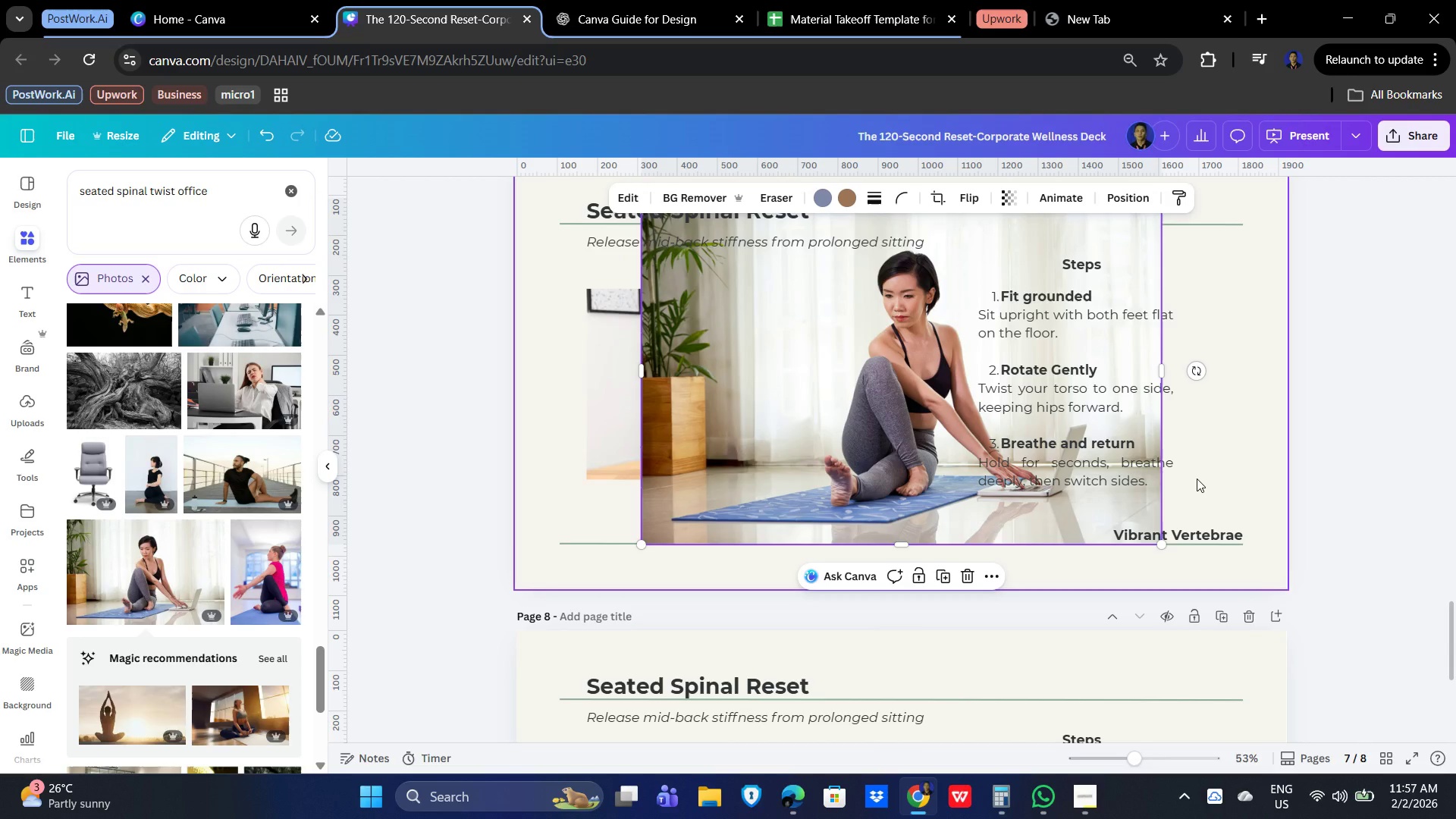 
wait(8.11)
 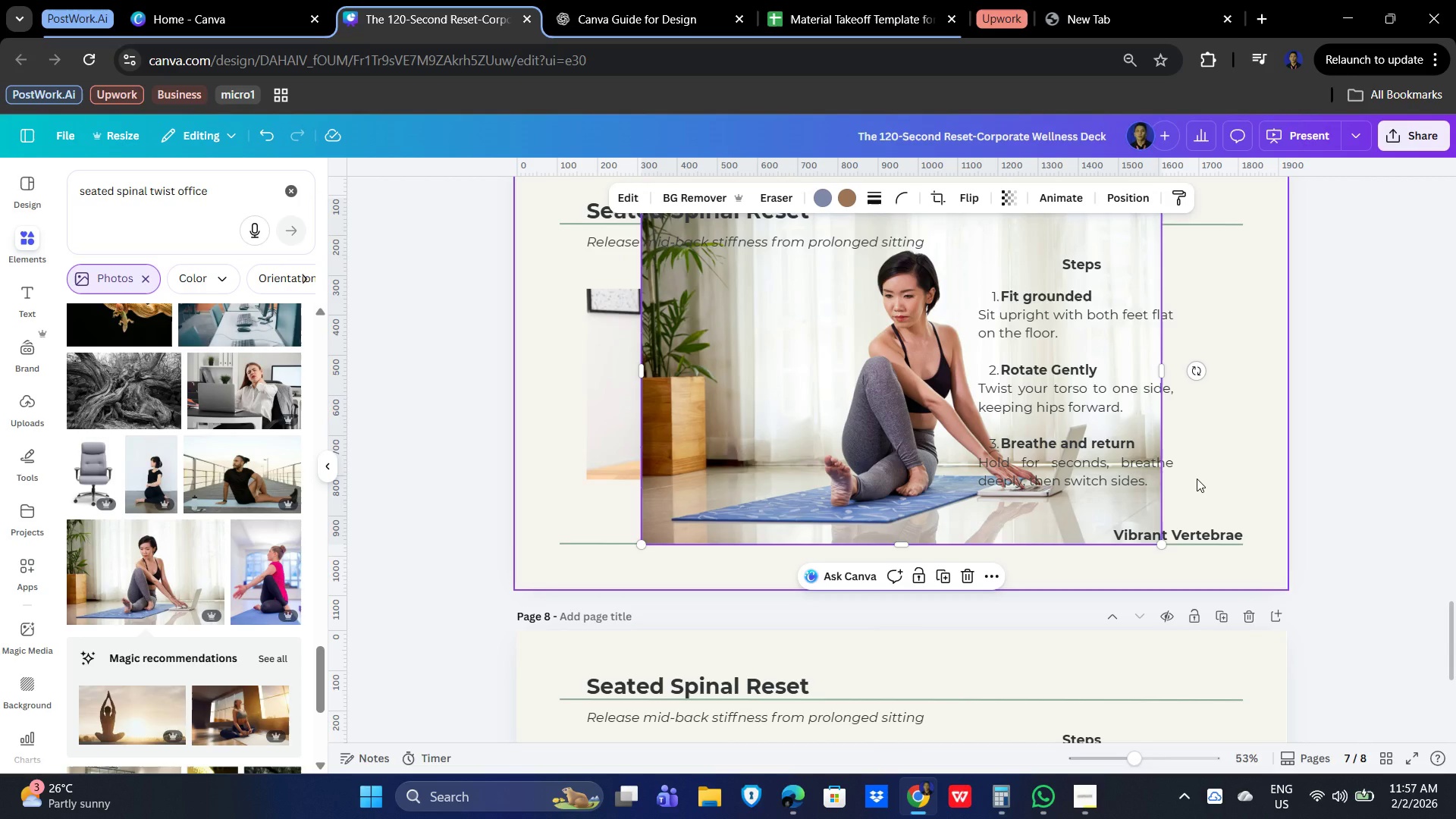 
scroll: coordinate [908, 481], scroll_direction: up, amount: 2.0
 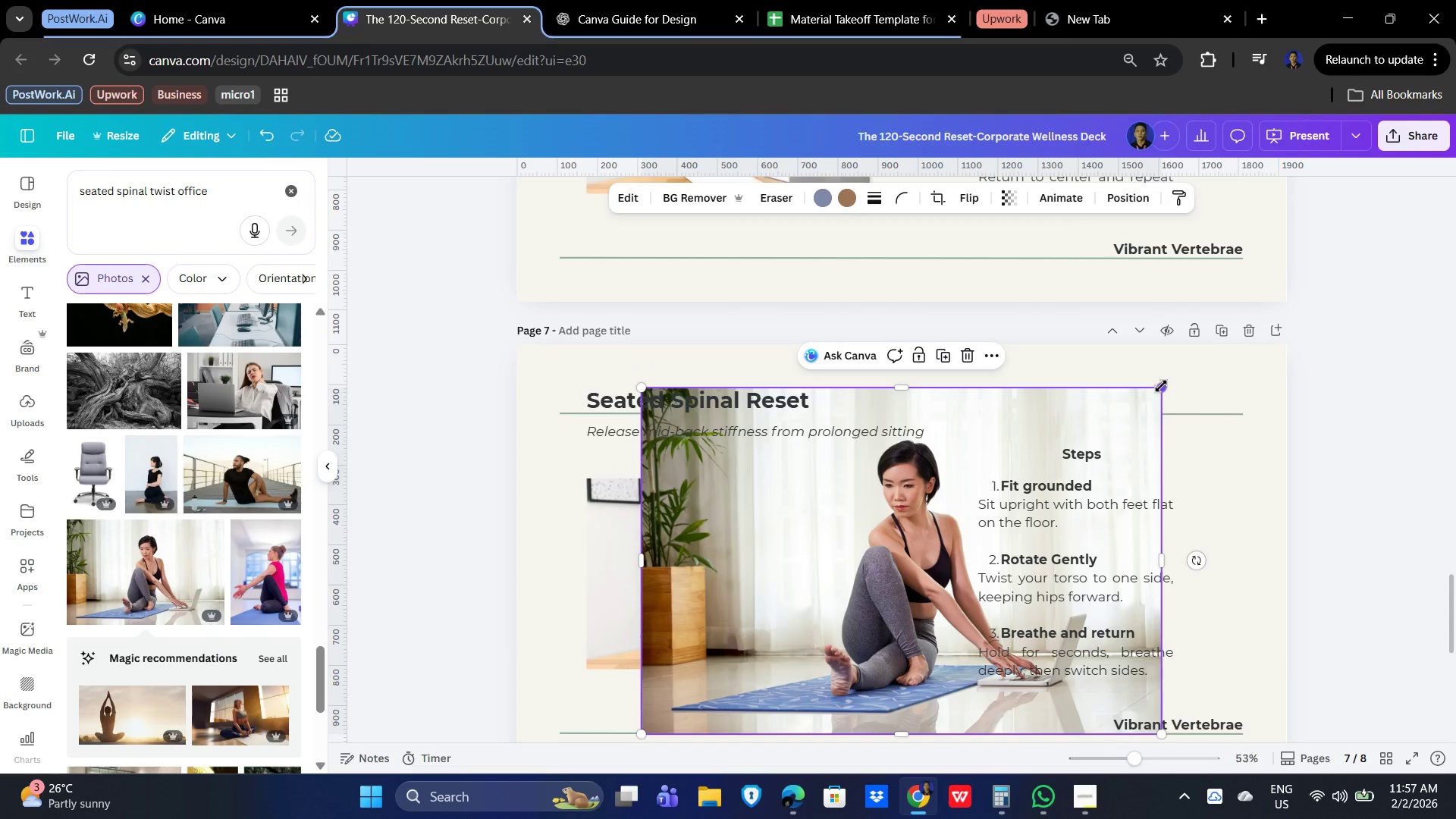 
left_click_drag(start_coordinate=[1161, 386], to_coordinate=[883, 557])
 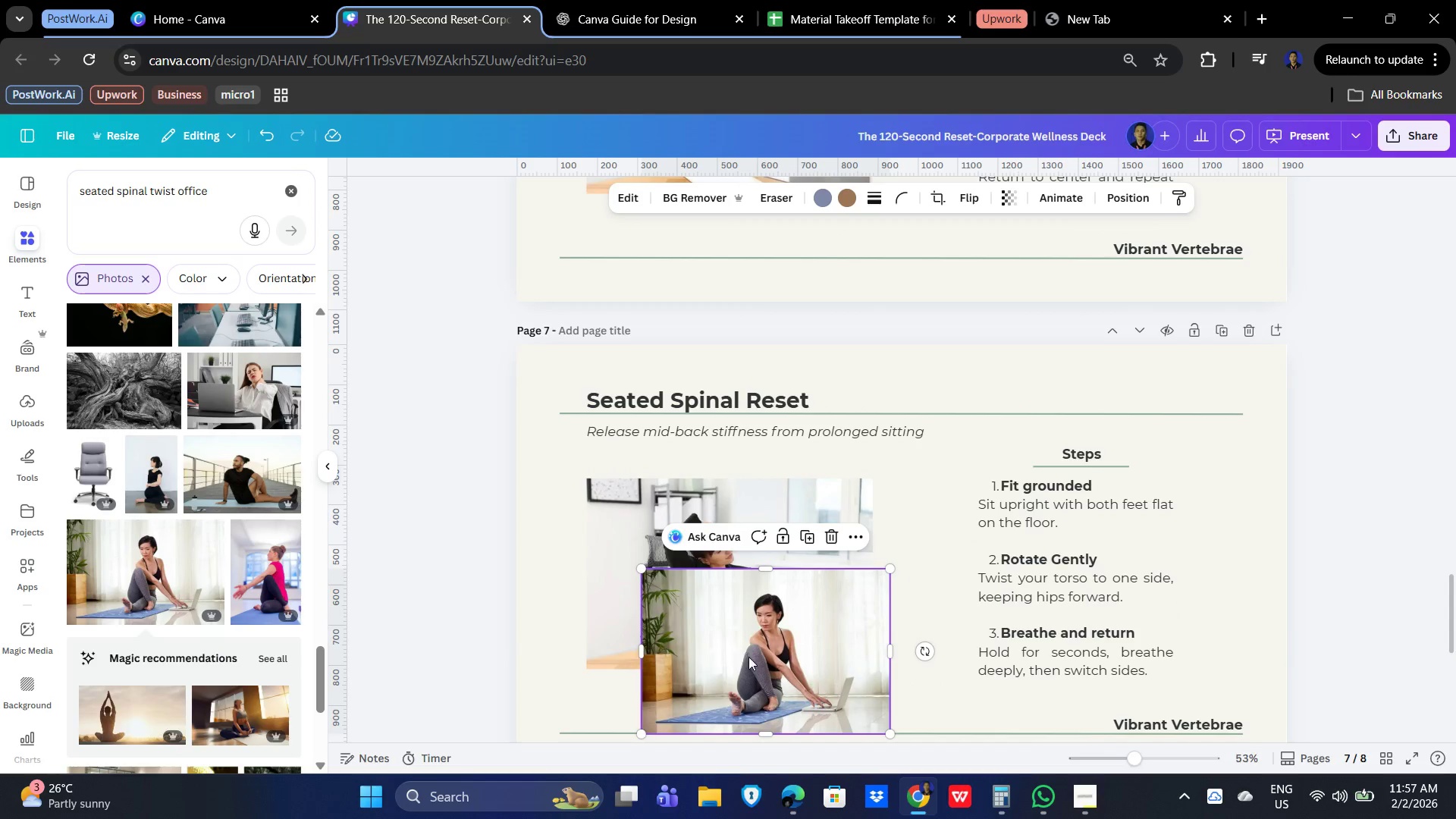 
left_click_drag(start_coordinate=[824, 695], to_coordinate=[766, 602])
 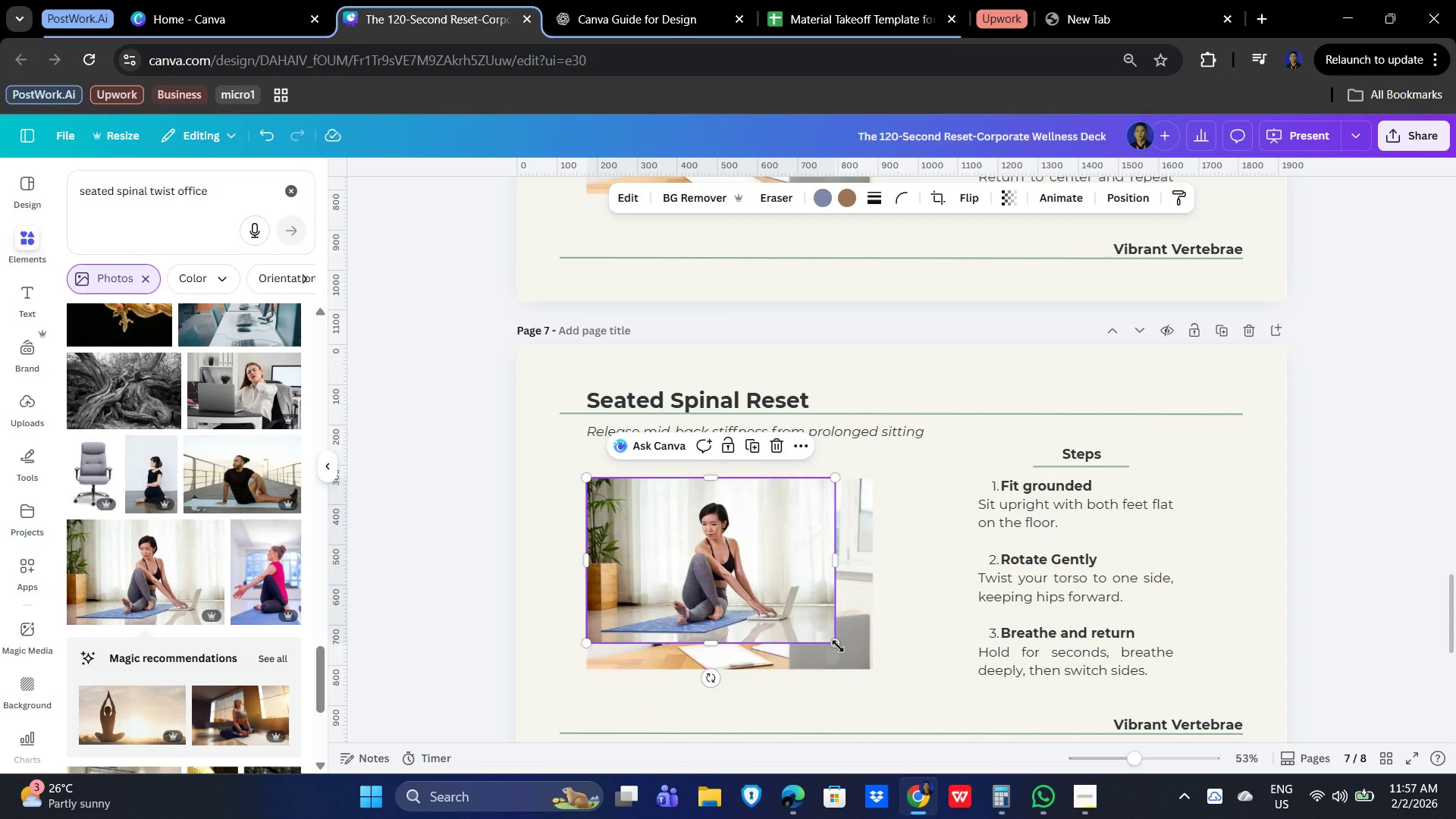 
left_click_drag(start_coordinate=[836, 645], to_coordinate=[871, 669])
 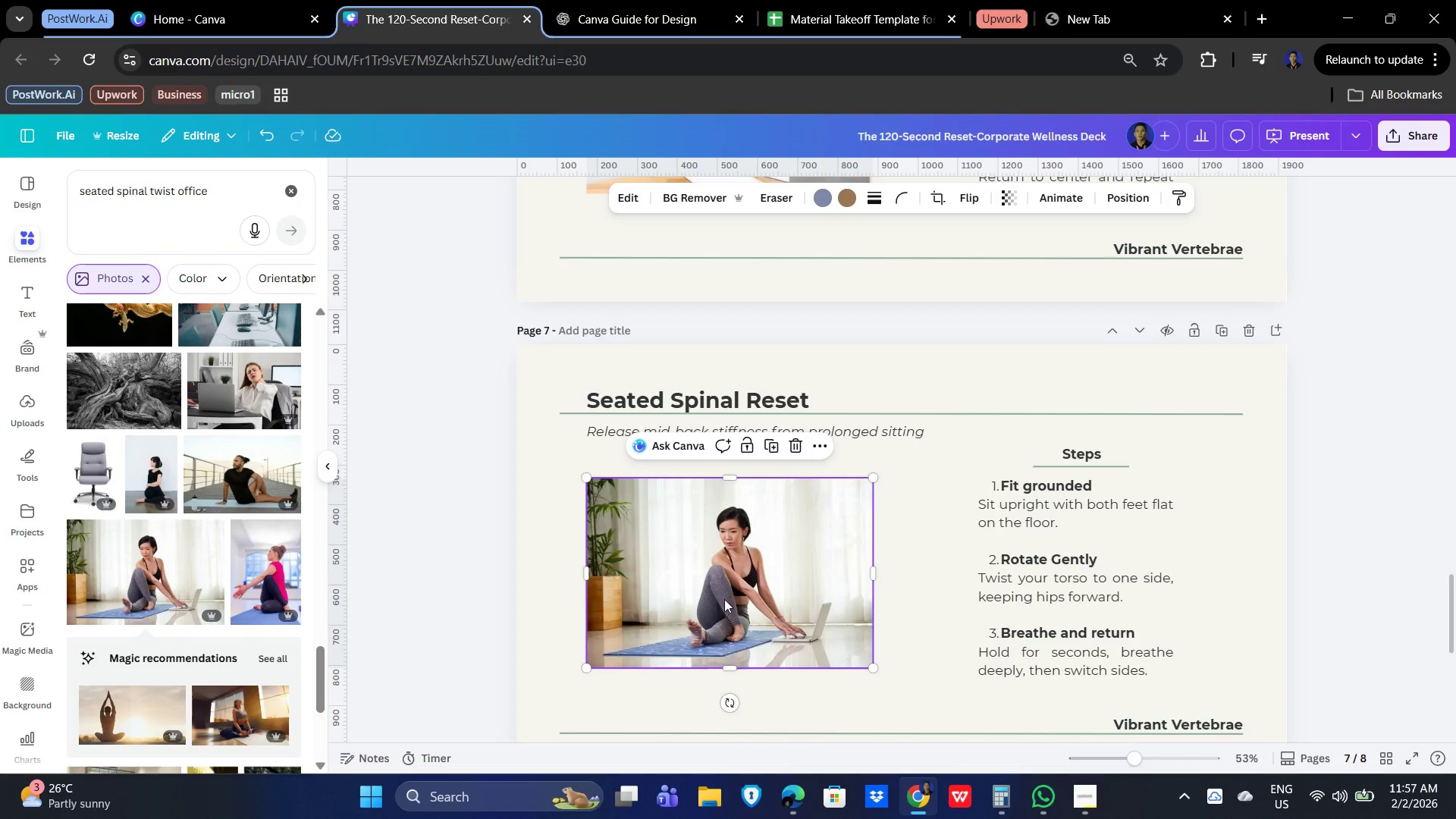 
left_click([724, 599])
 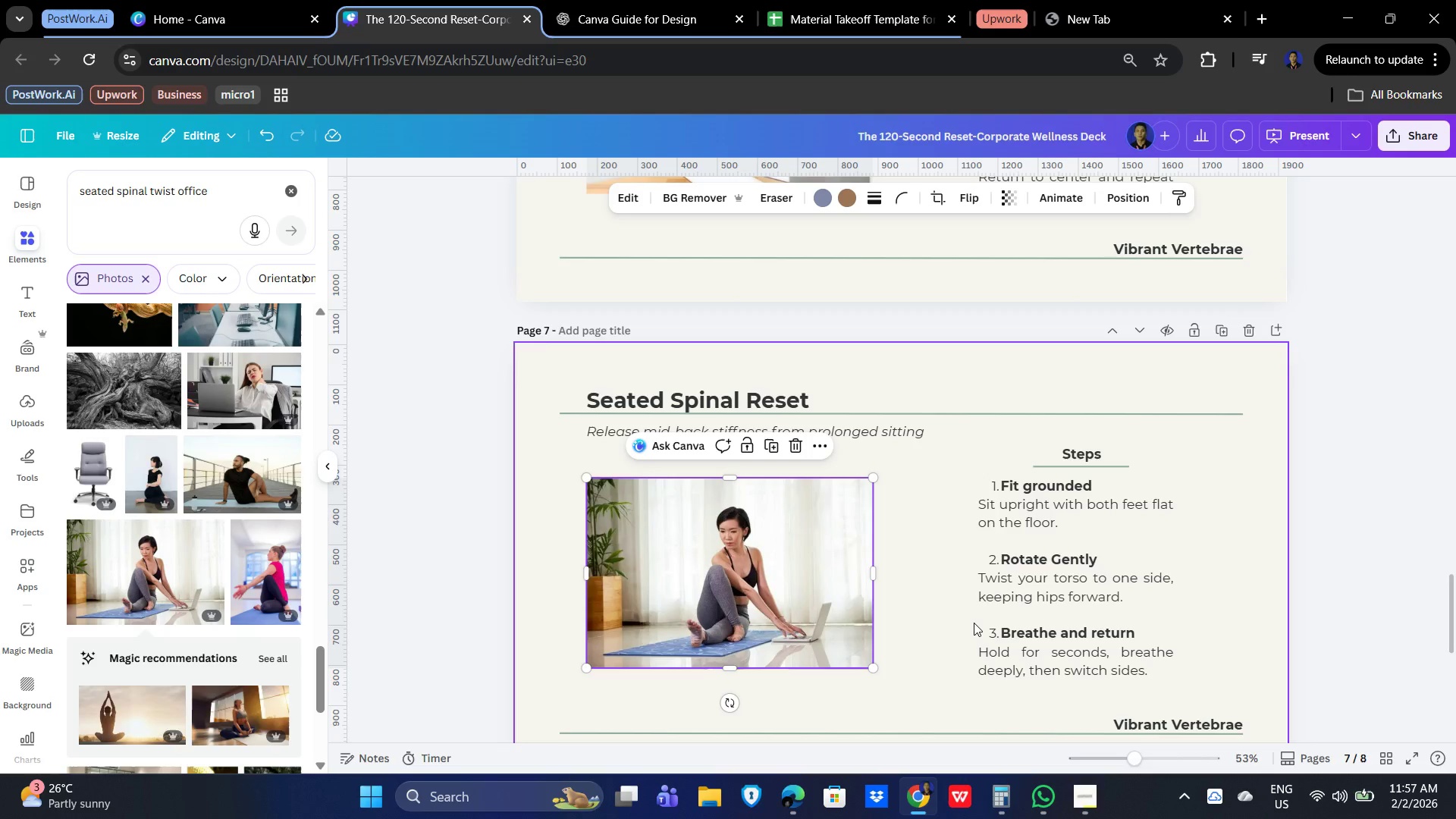 
key(Control+X)
 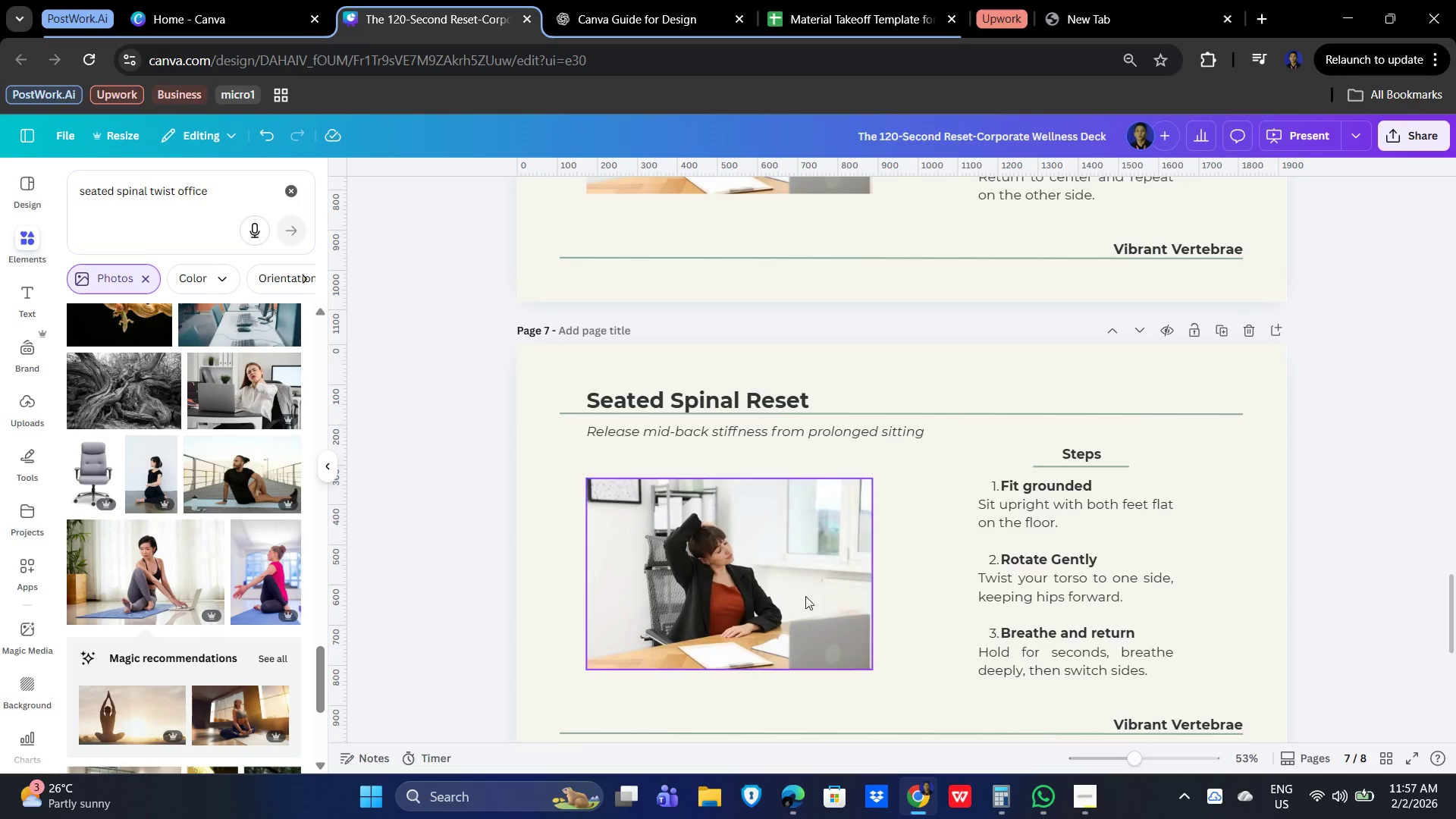 
left_click([763, 588])
 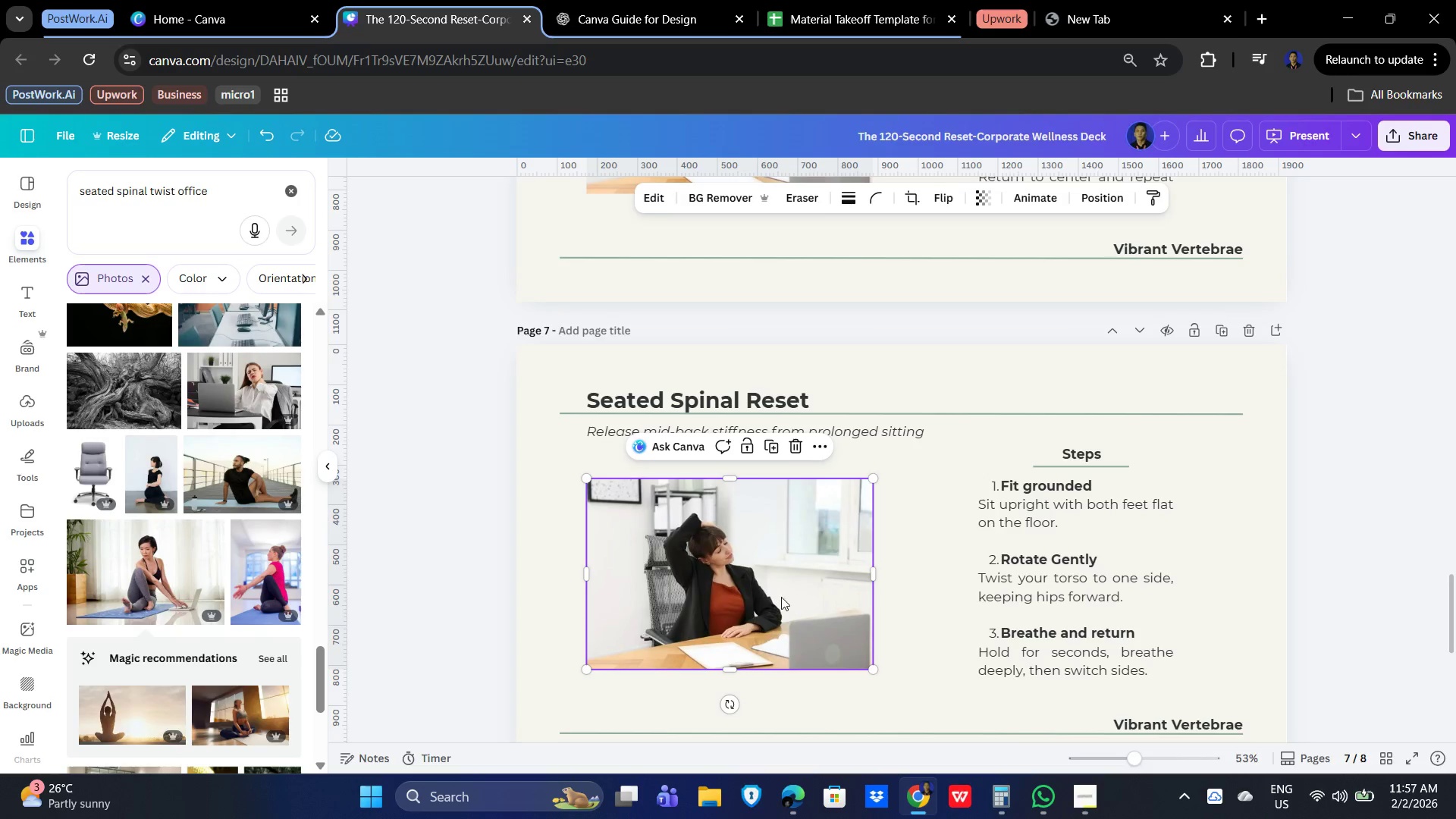 
key(Delete)
 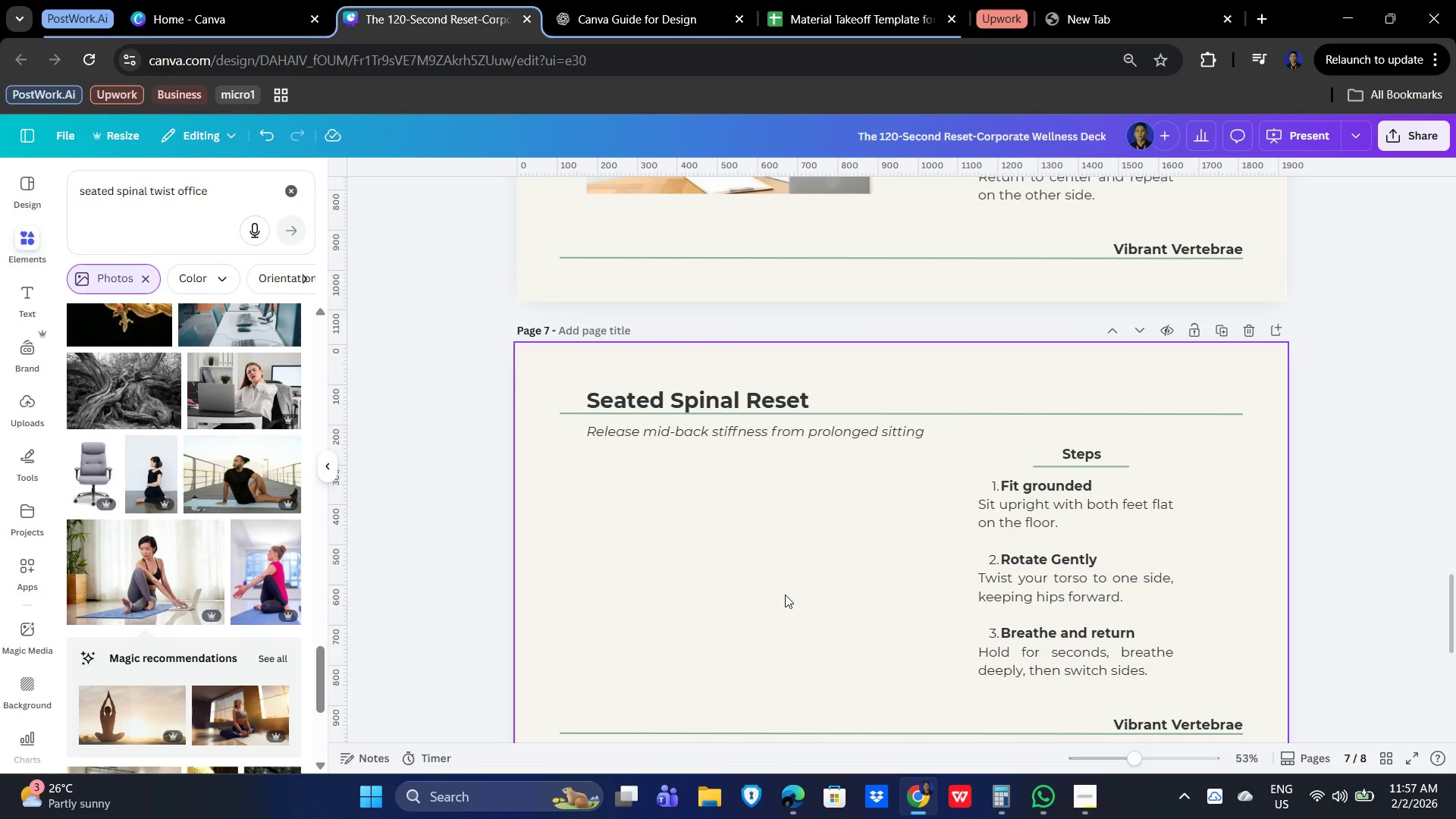 
key(Control+V)
 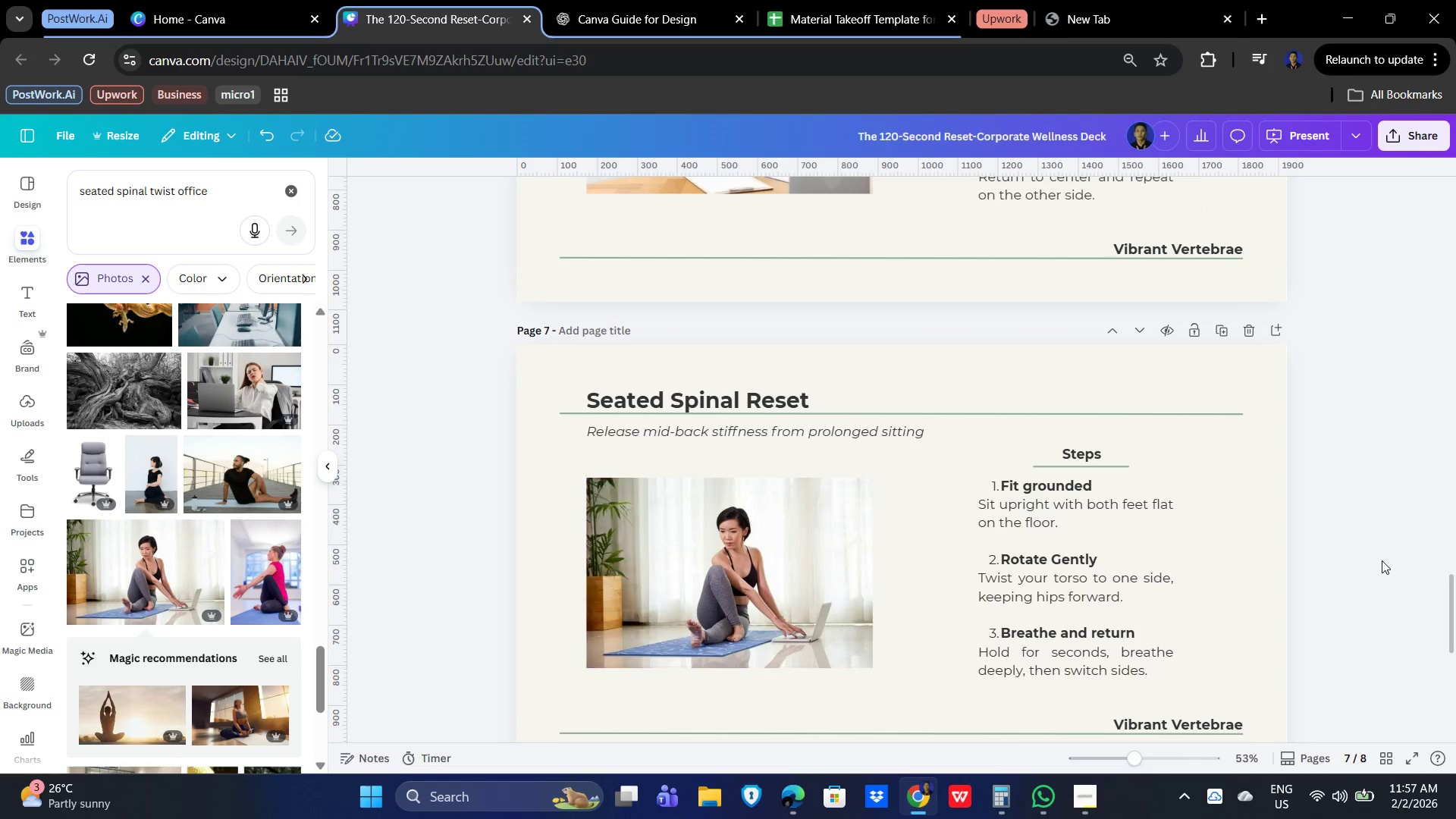 
scroll: coordinate [1306, 538], scroll_direction: up, amount: 3.0
 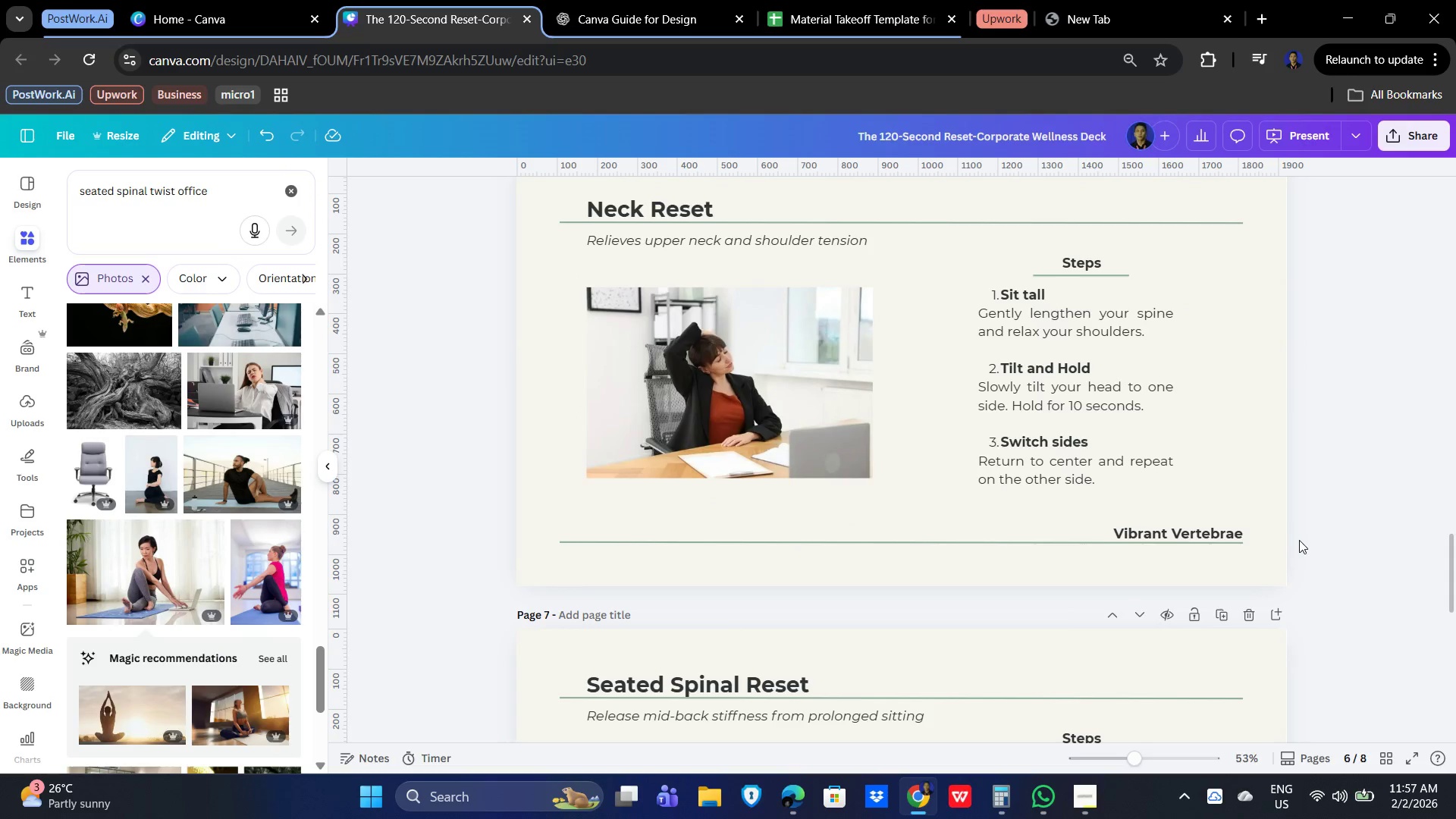 
scroll: coordinate [1378, 524], scroll_direction: down, amount: 9.0
 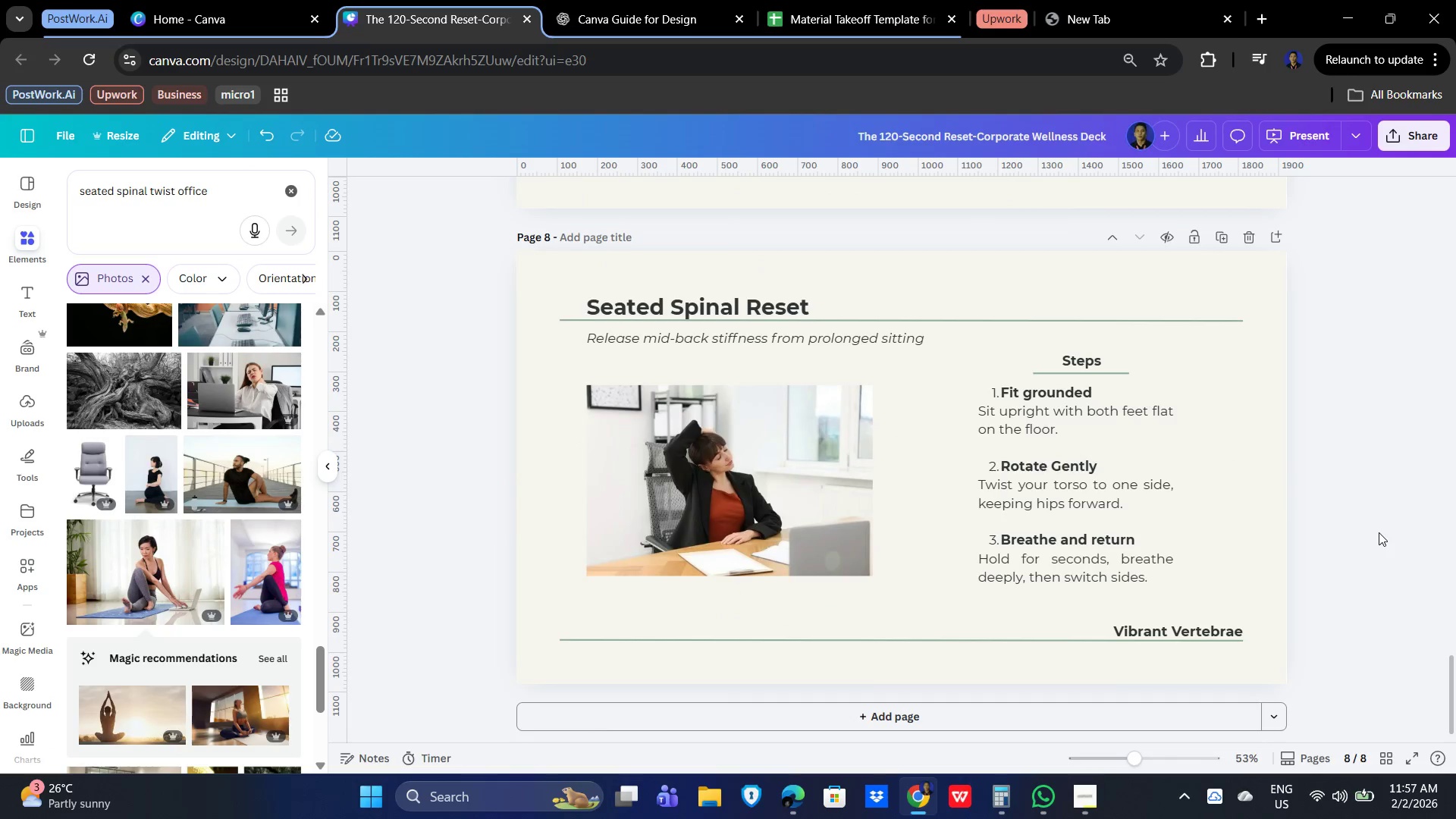 
scroll: coordinate [1379, 538], scroll_direction: up, amount: 3.0
 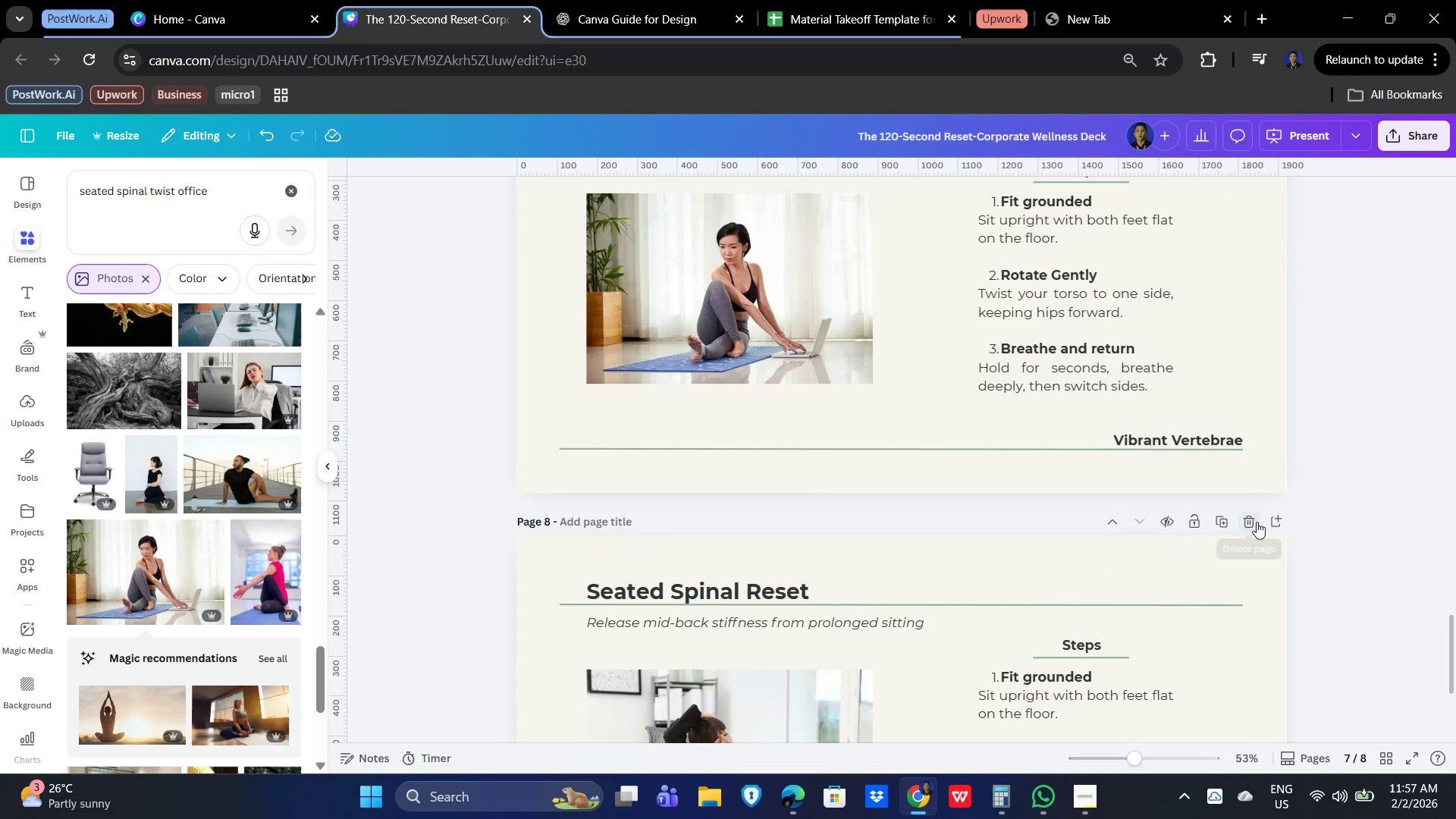 
left_click([1257, 522])
 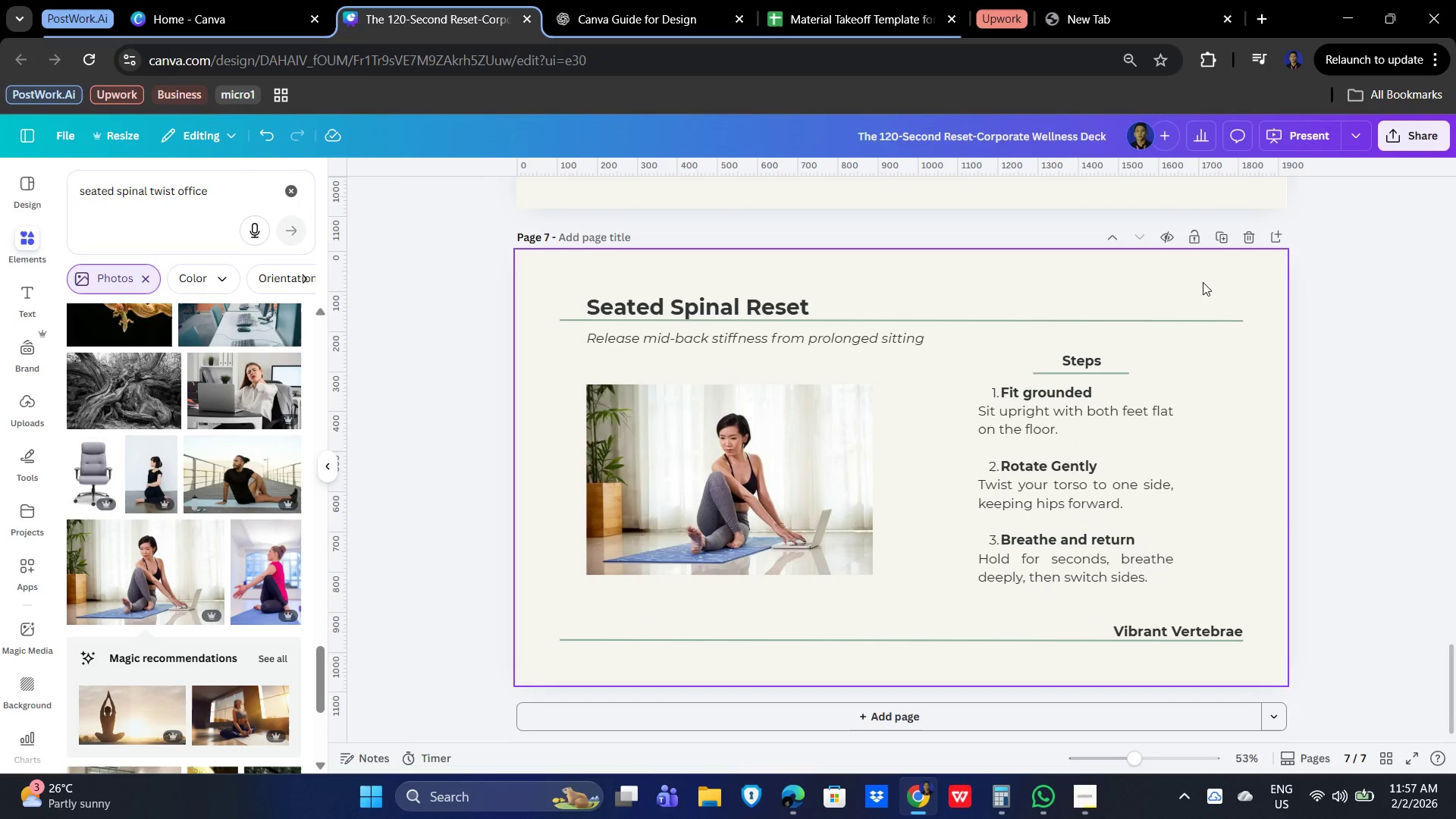 
mouse_move([1213, 260])
 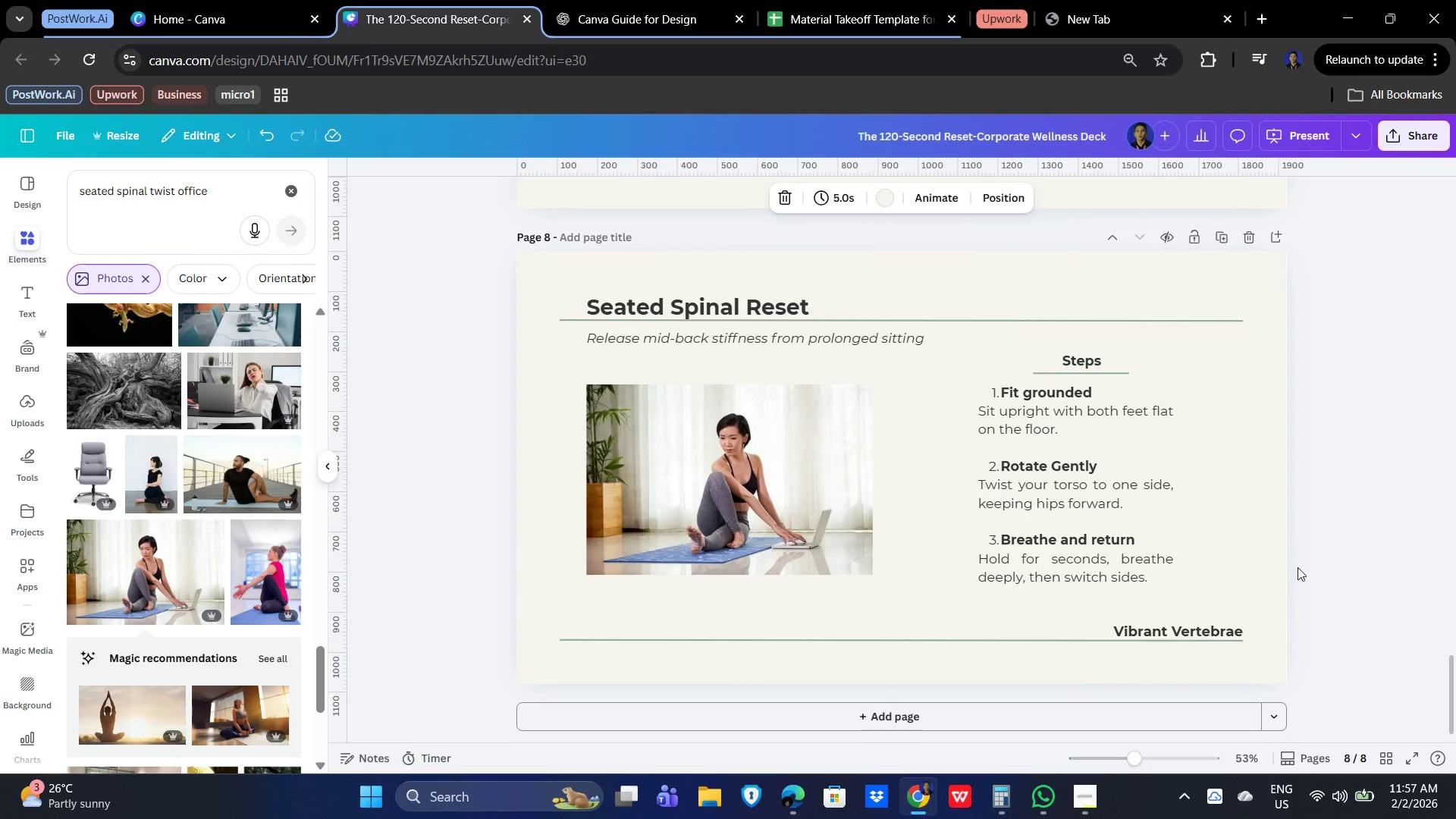 
scroll: coordinate [1298, 567], scroll_direction: down, amount: 2.0
 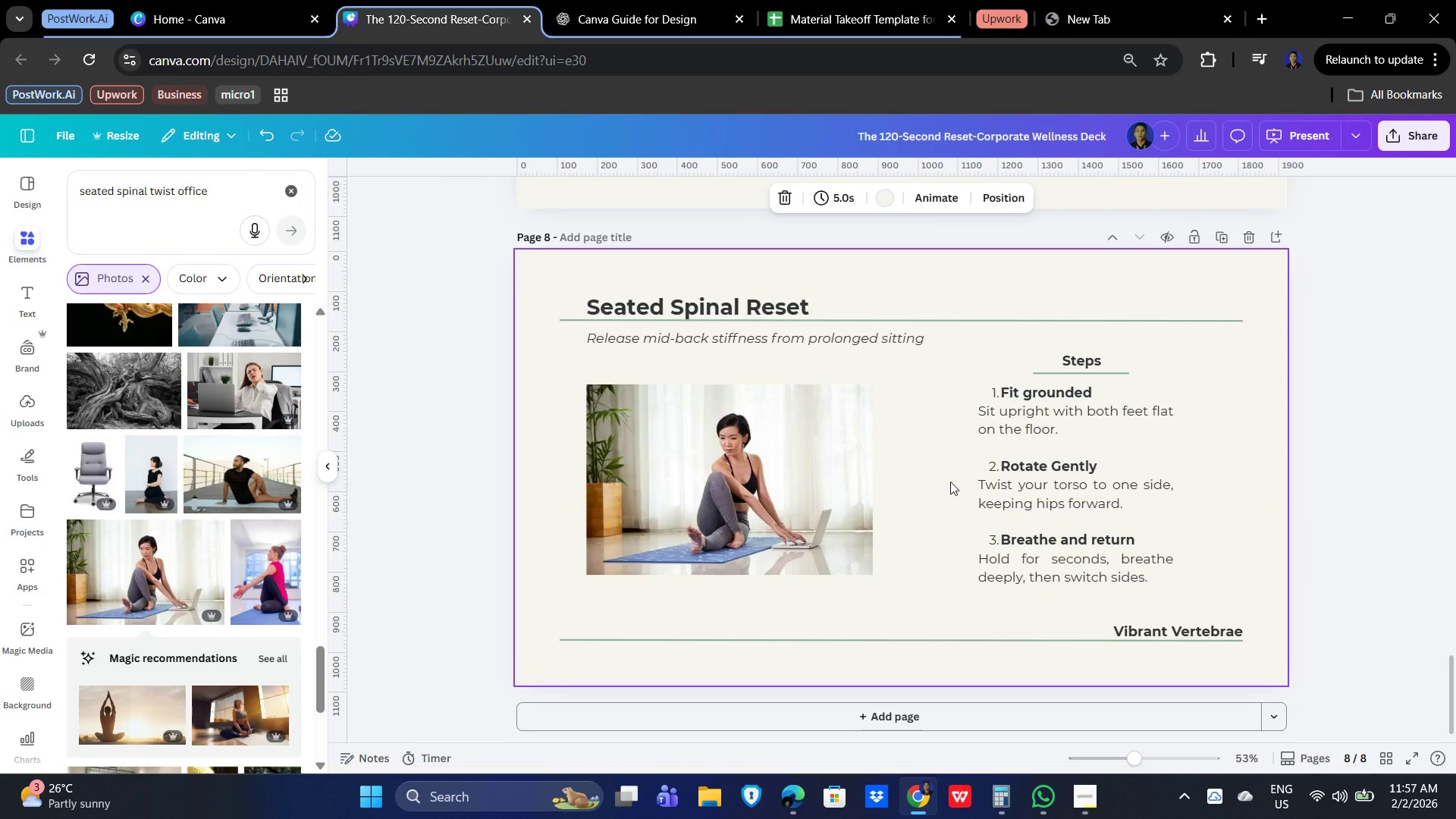 
wait(10.24)
 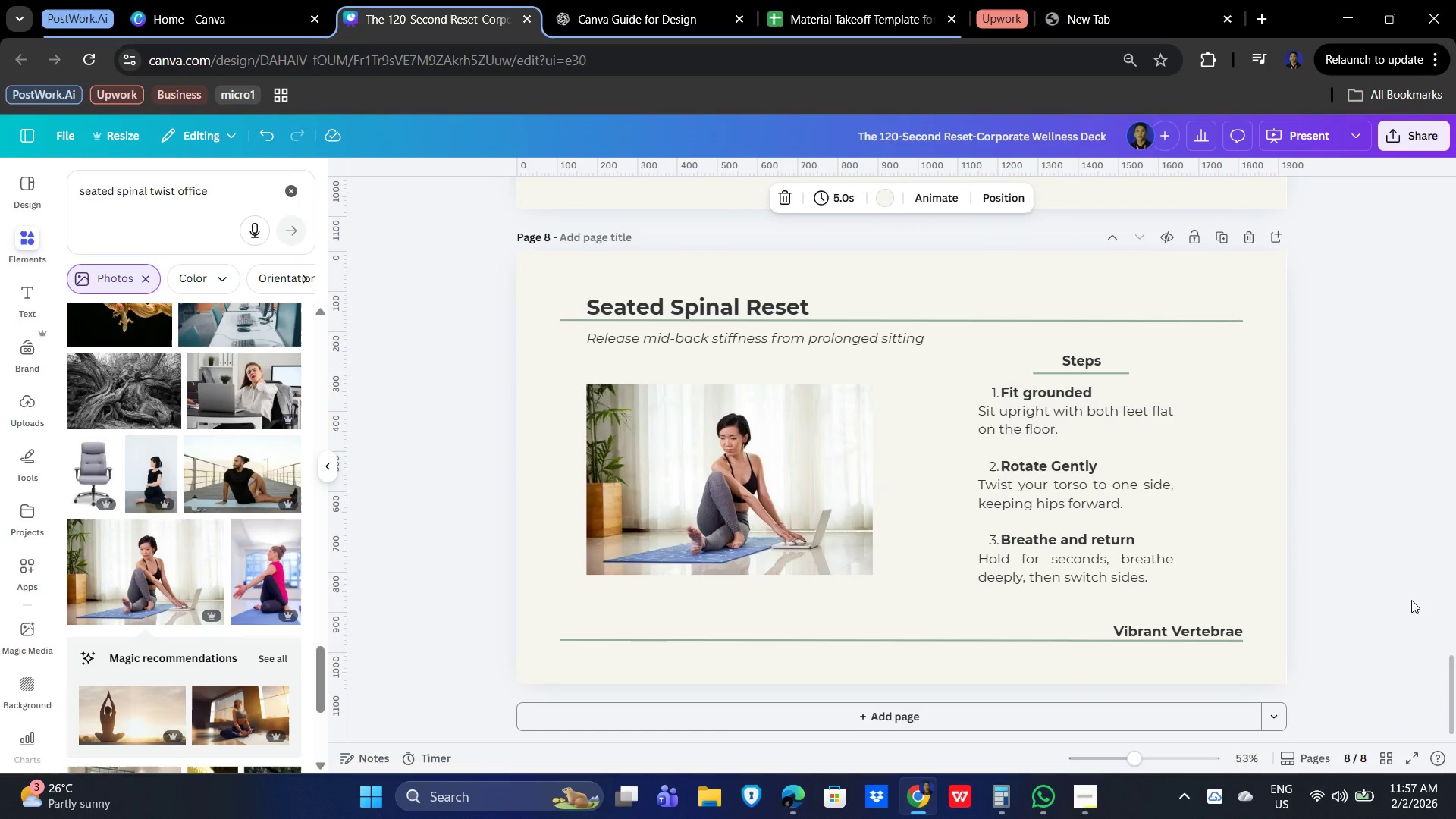 
left_click([1393, 573])
 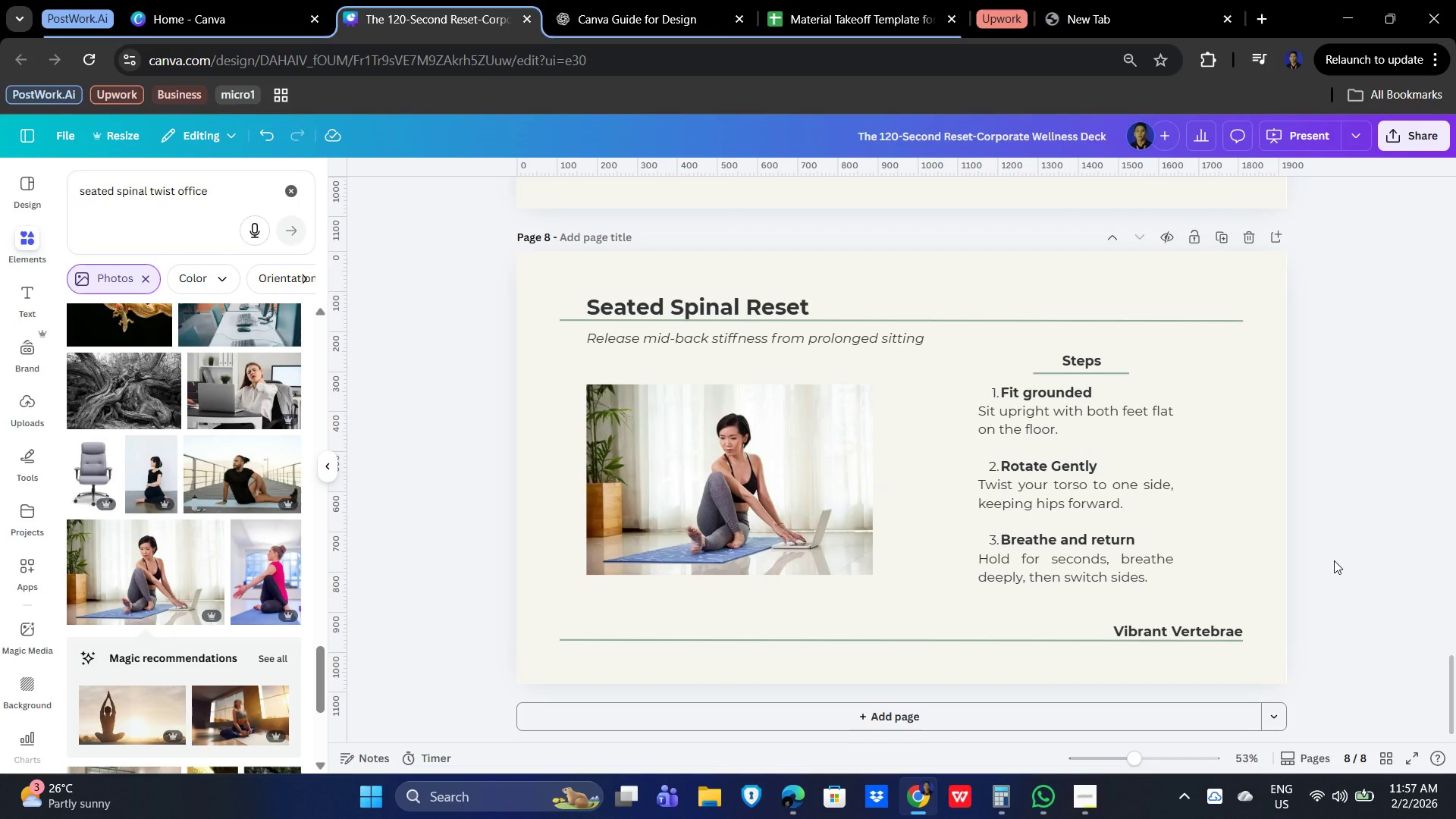 
scroll: coordinate [1386, 748], scroll_direction: down, amount: 7.0
 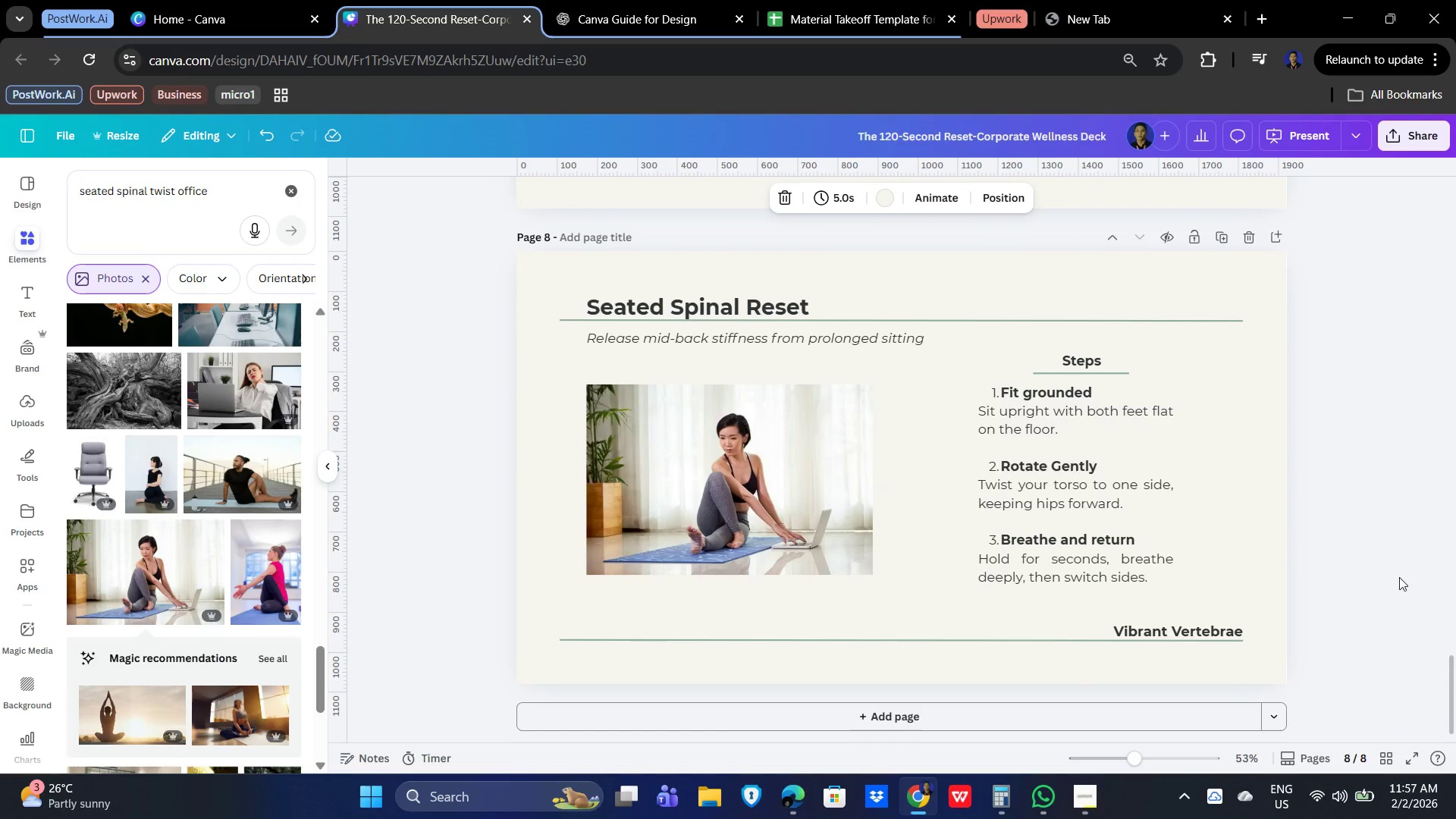 
wait(9.47)
 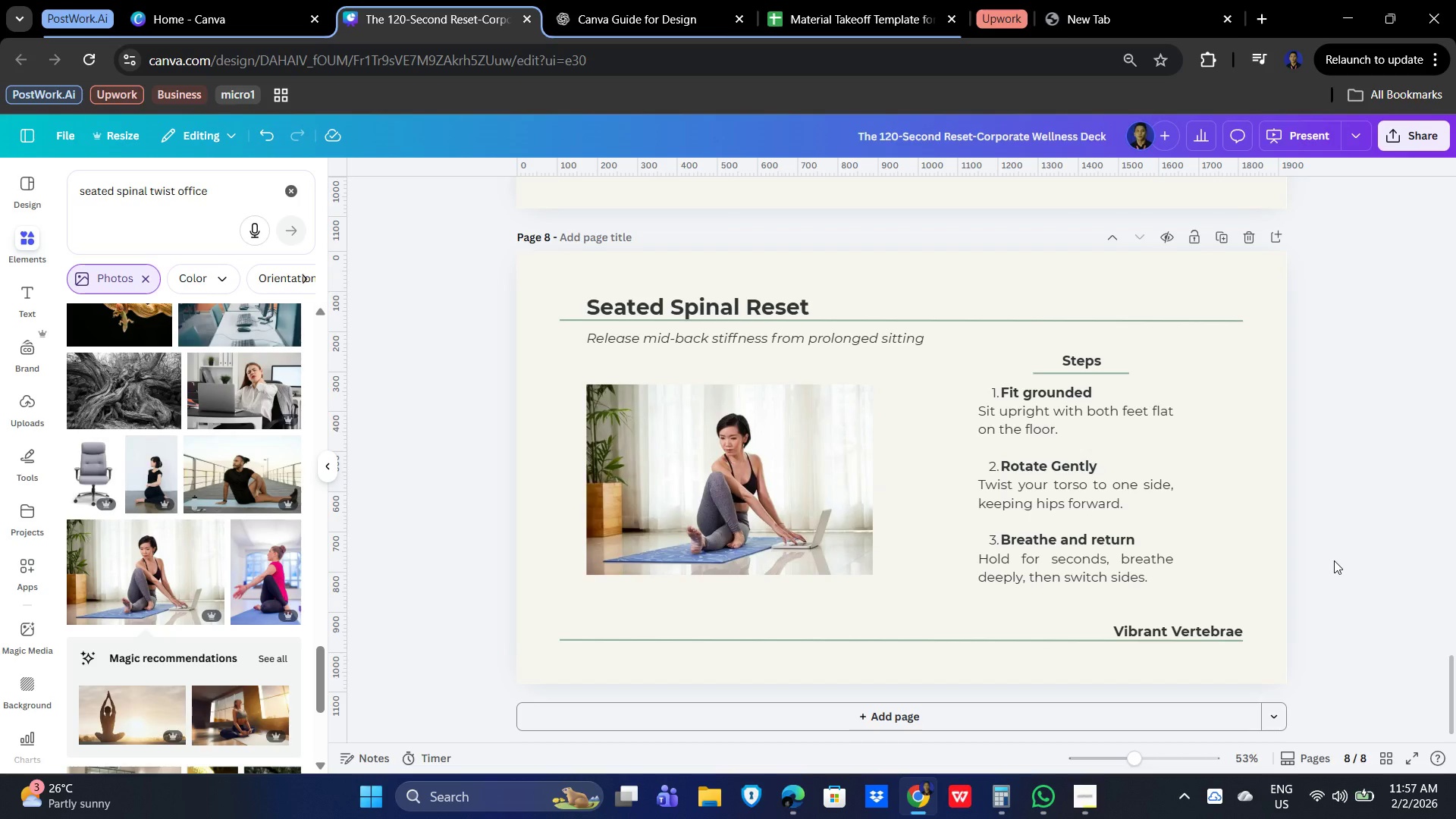 
left_click([692, 297])
 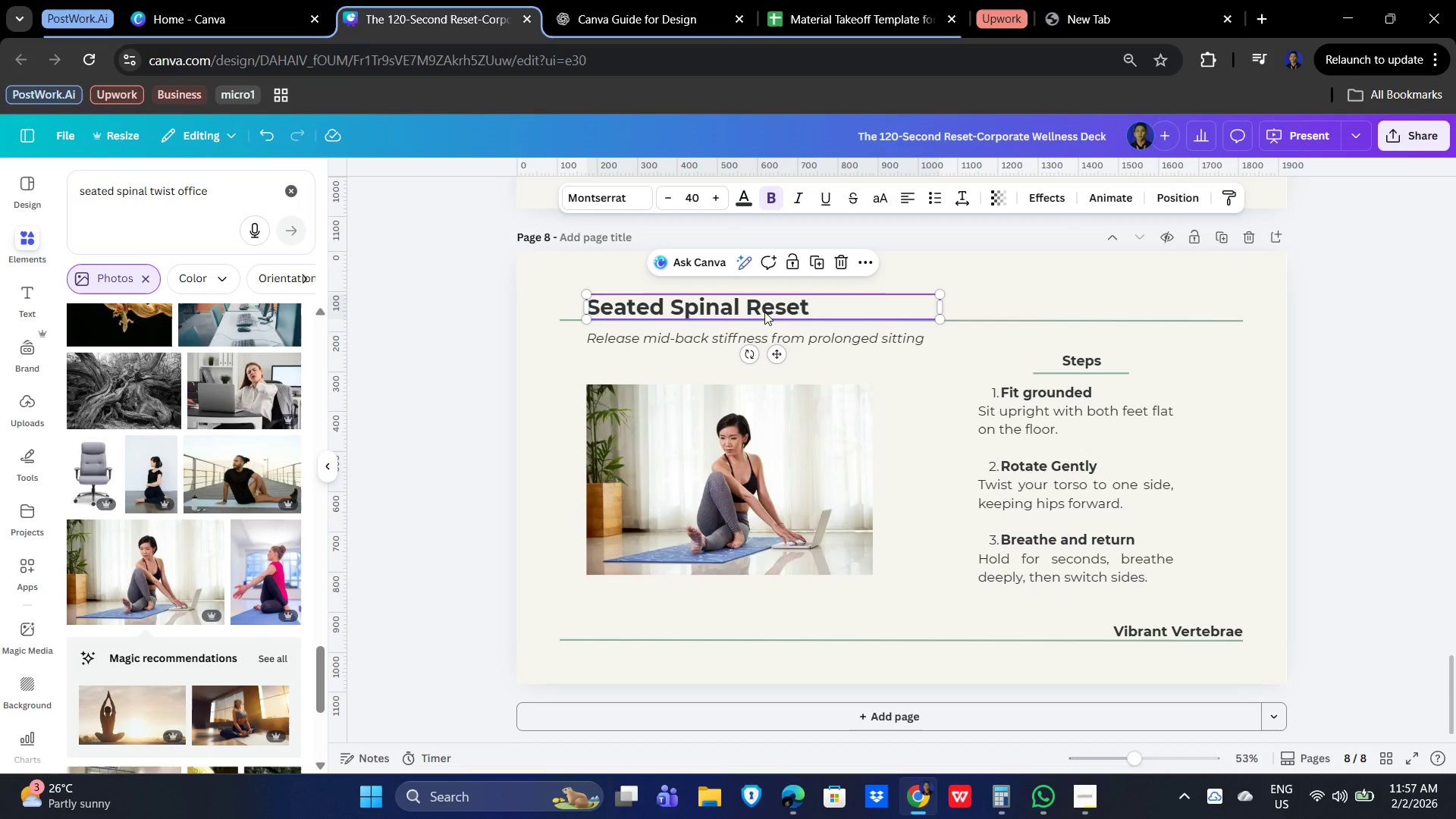 
double_click([764, 312])
 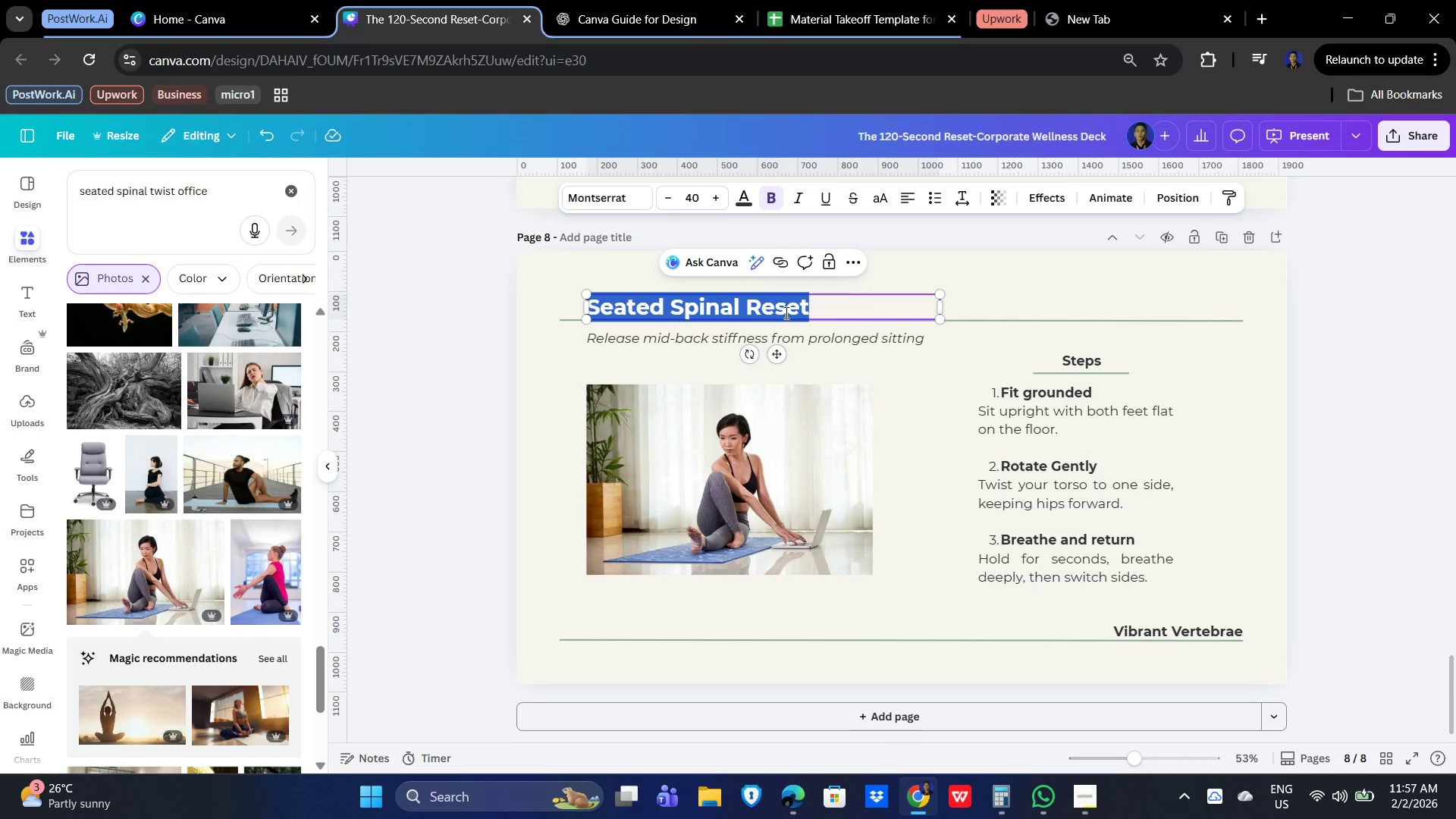 
type(Shoulder Opener)
 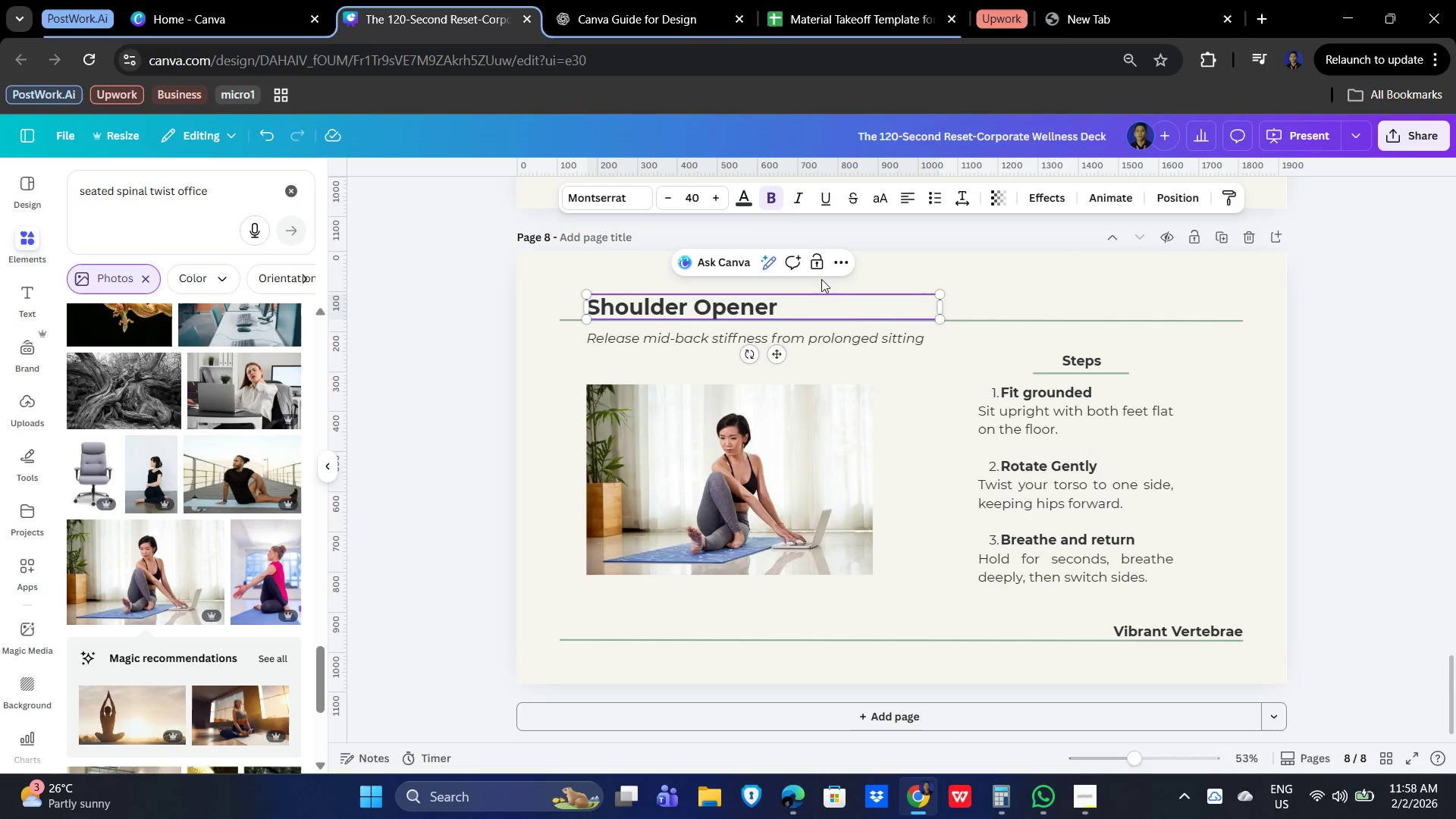 
left_click([653, 334])
 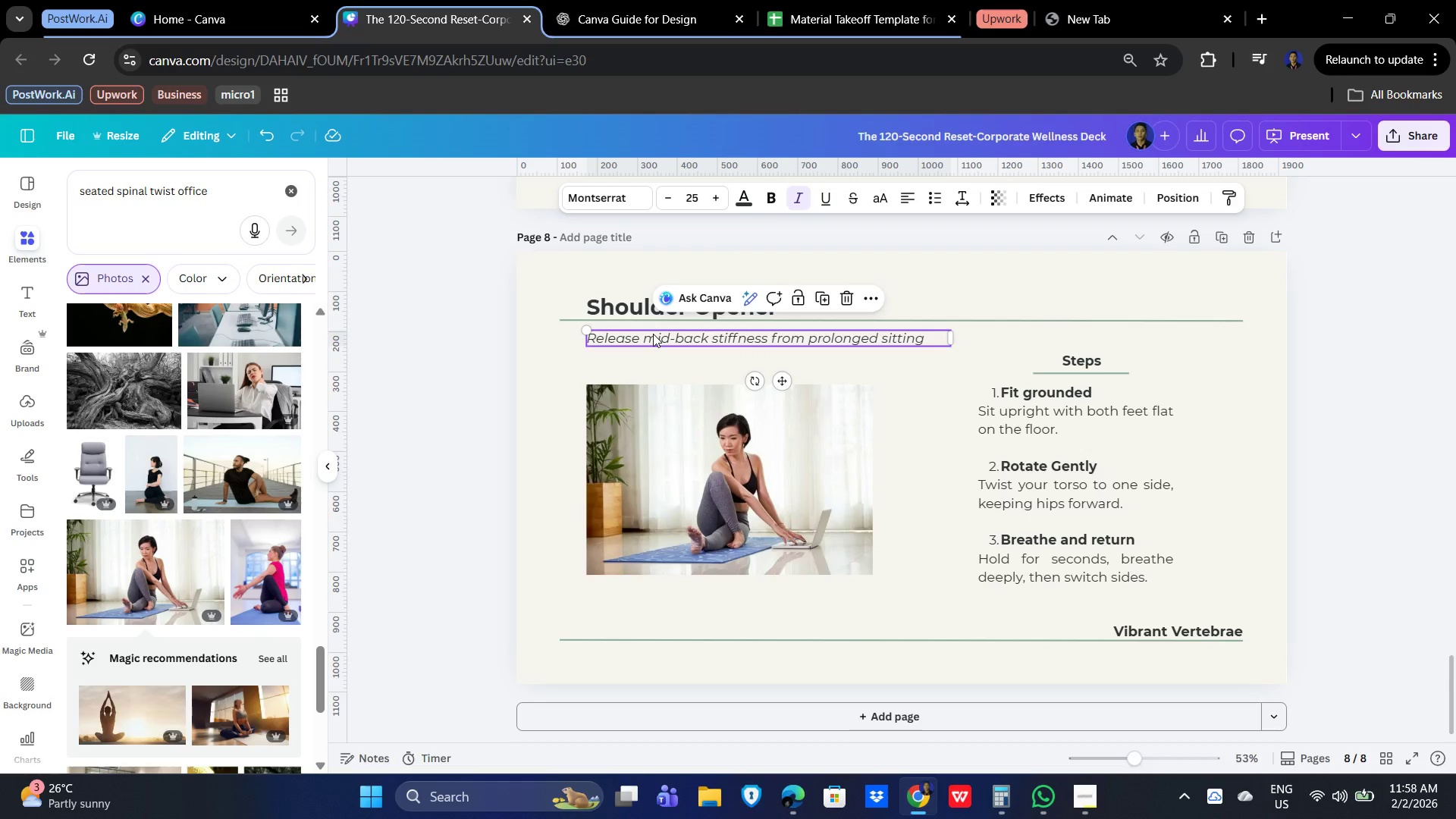 
double_click([653, 334])
 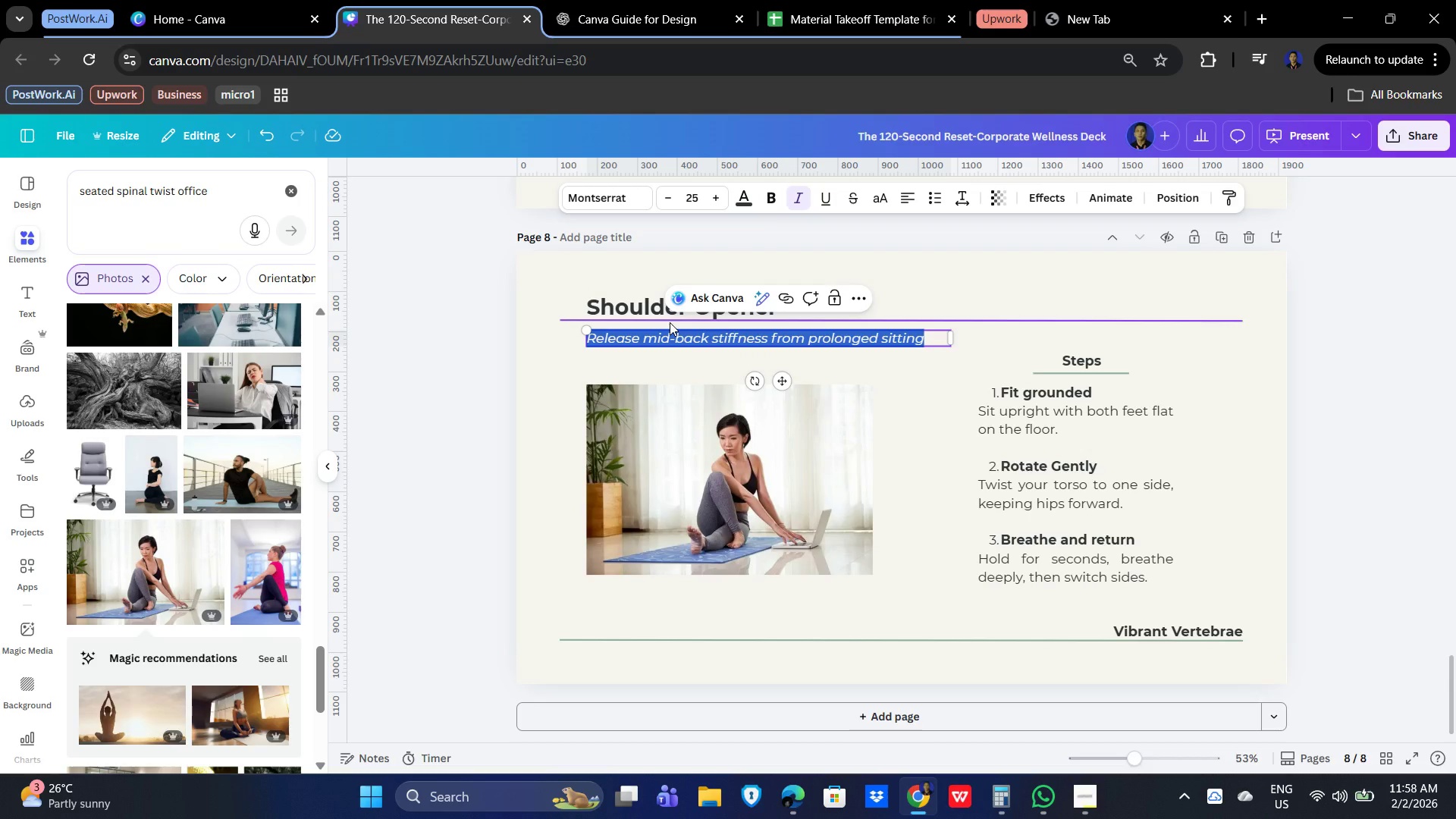 
hold_key(key=ShiftLeft, duration=0.7)
 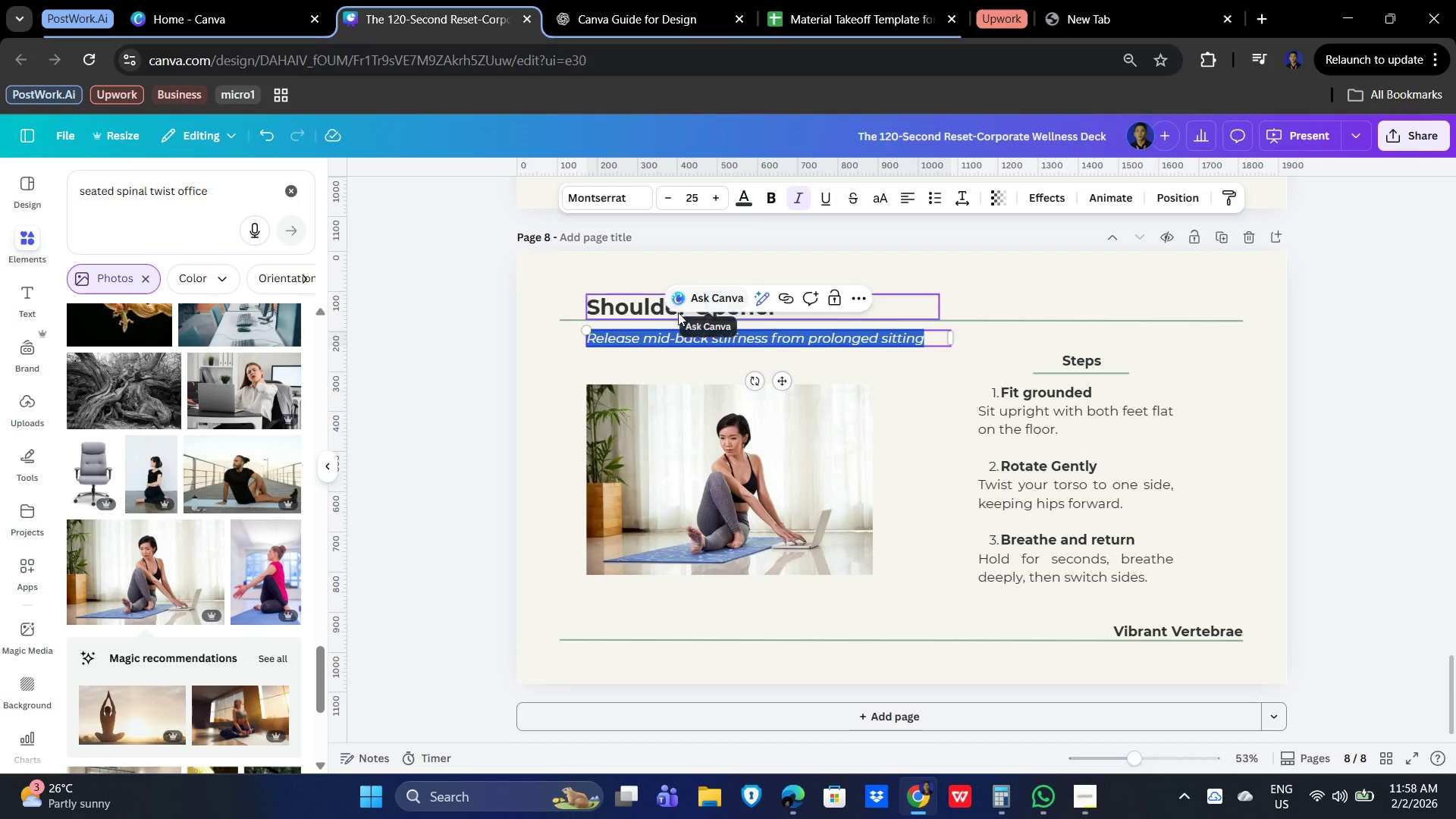 
left_click([1037, 331])
 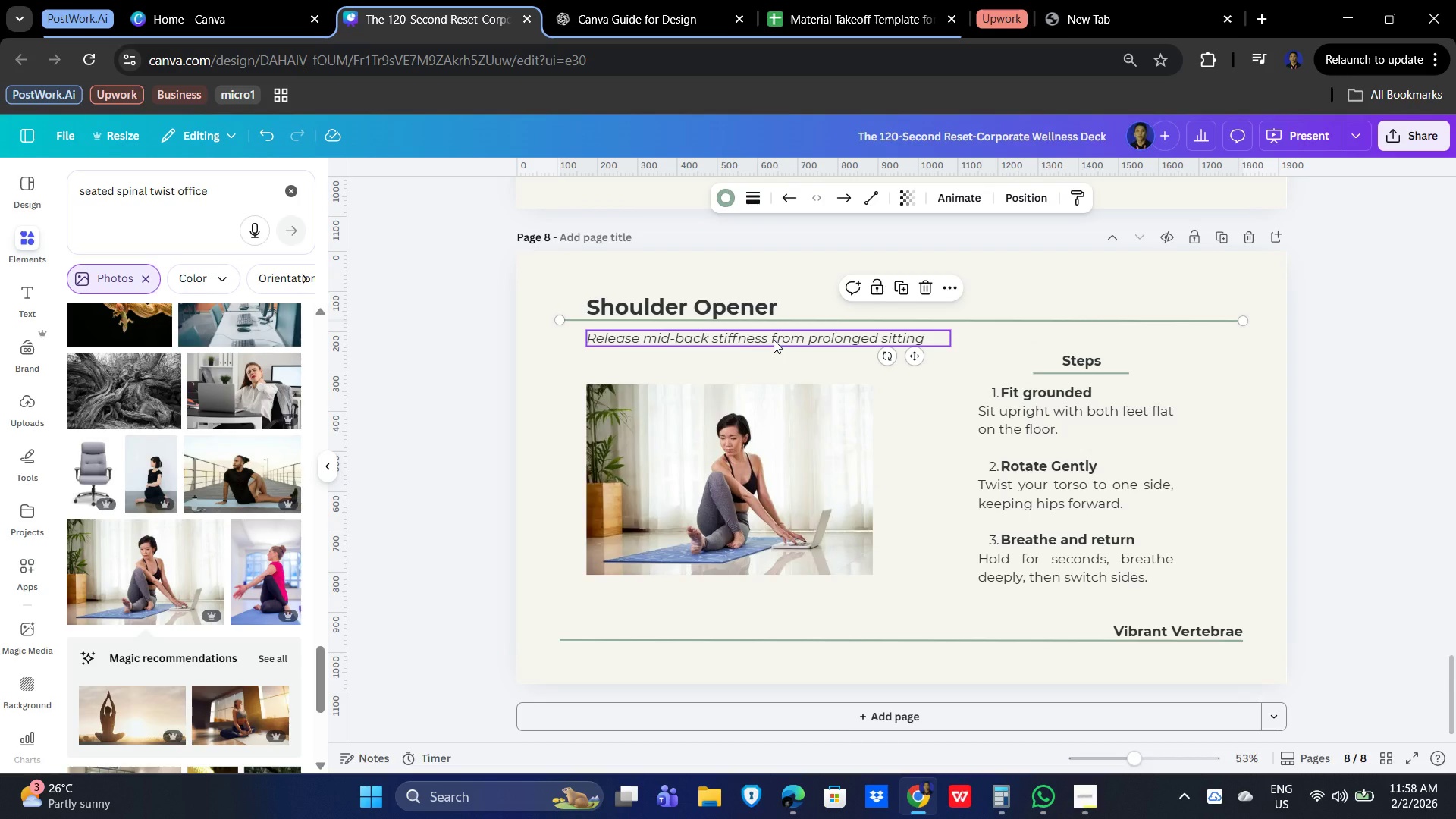 
left_click([774, 340])
 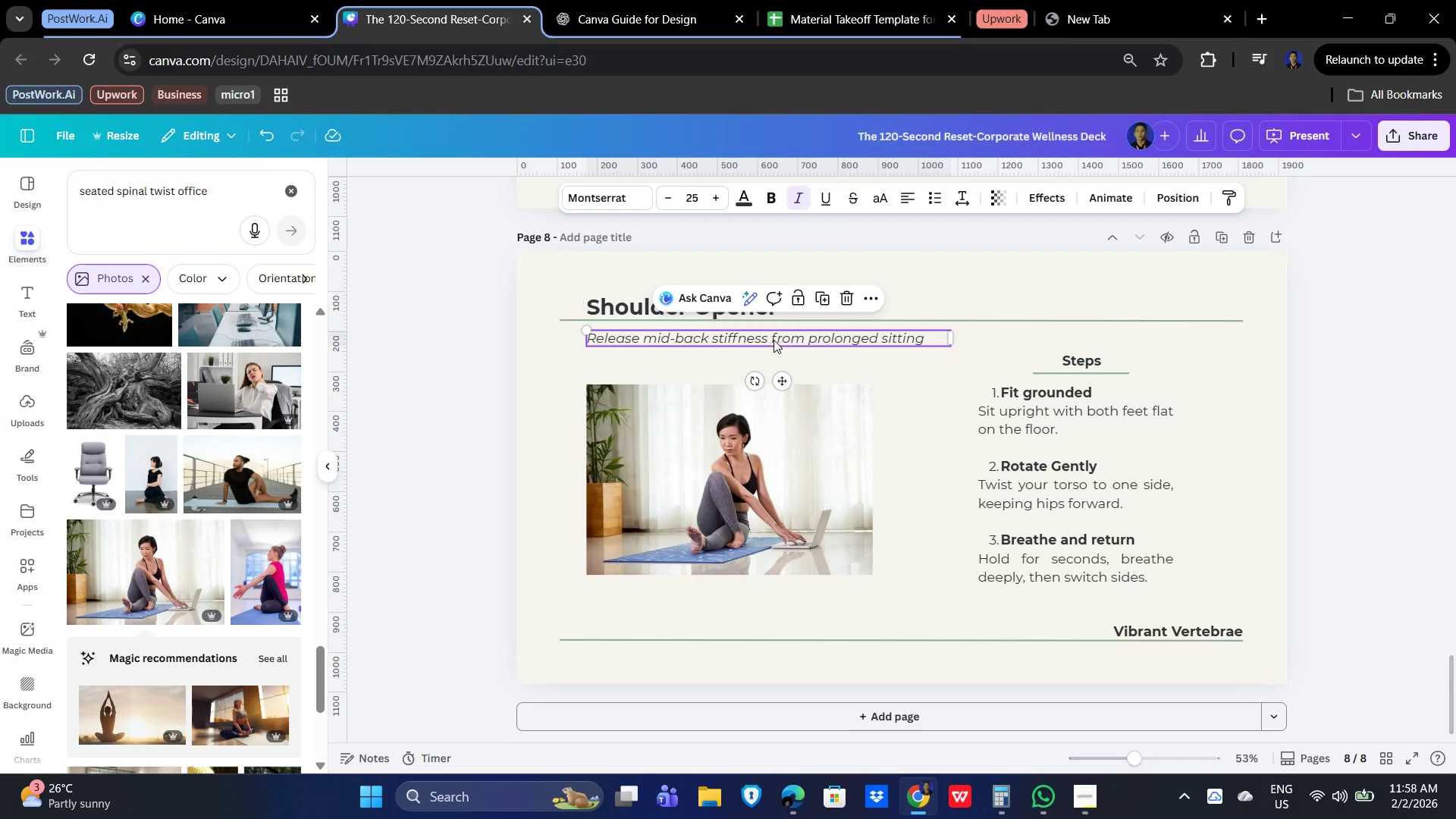 
double_click([774, 340])
 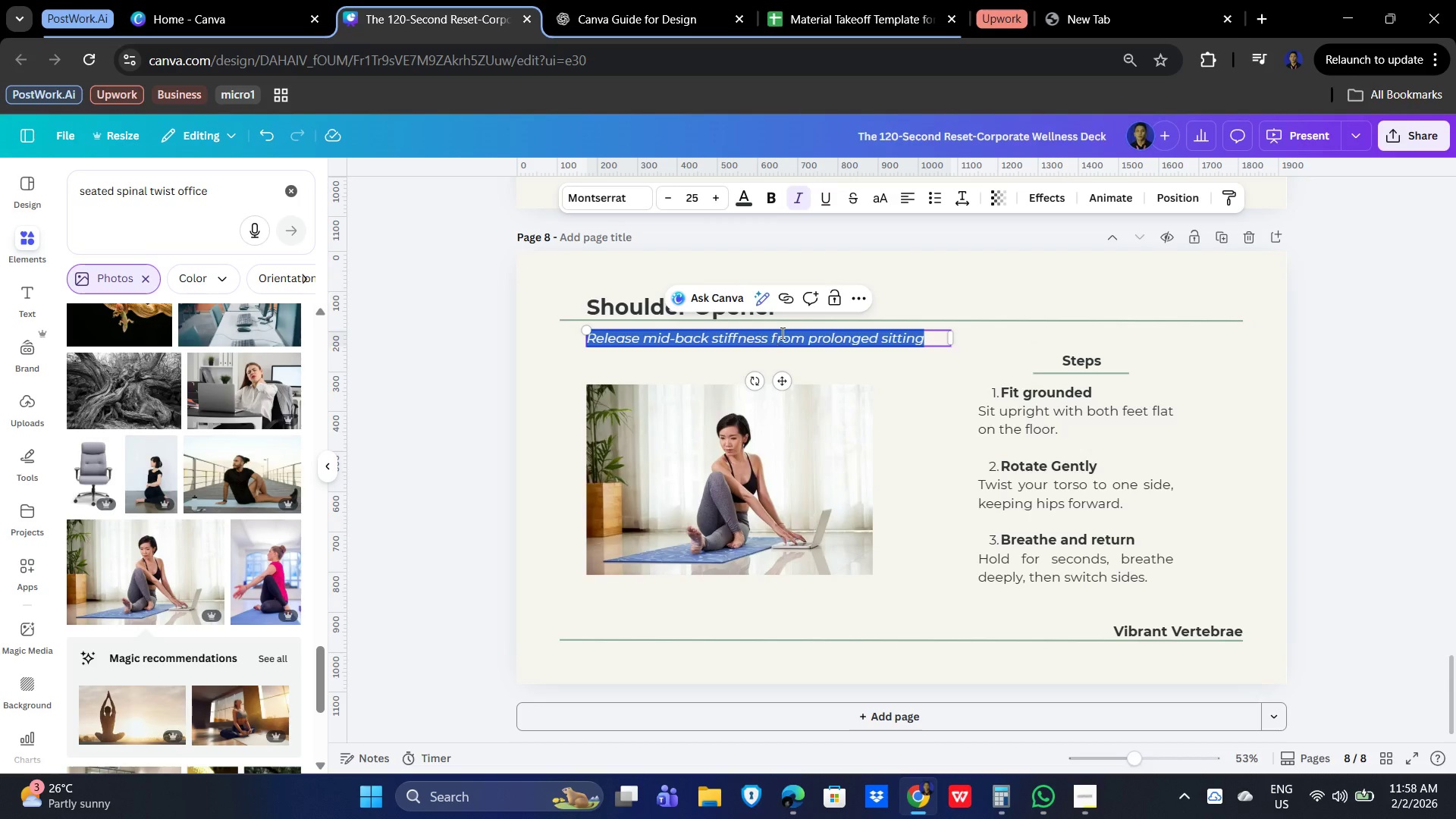 
type(Improves posture and reduces shoulder rounding)
 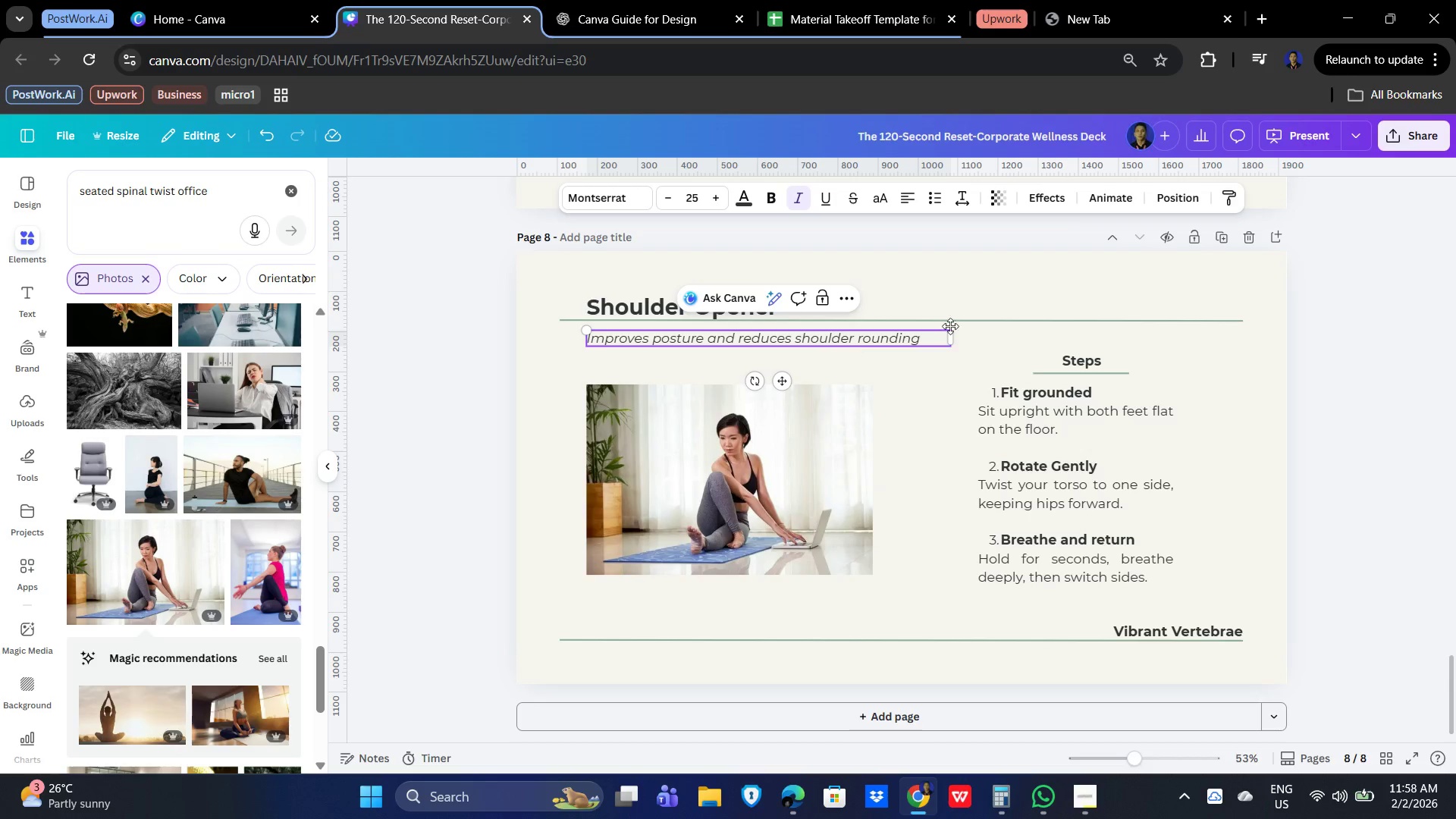 
left_click([1094, 430])
 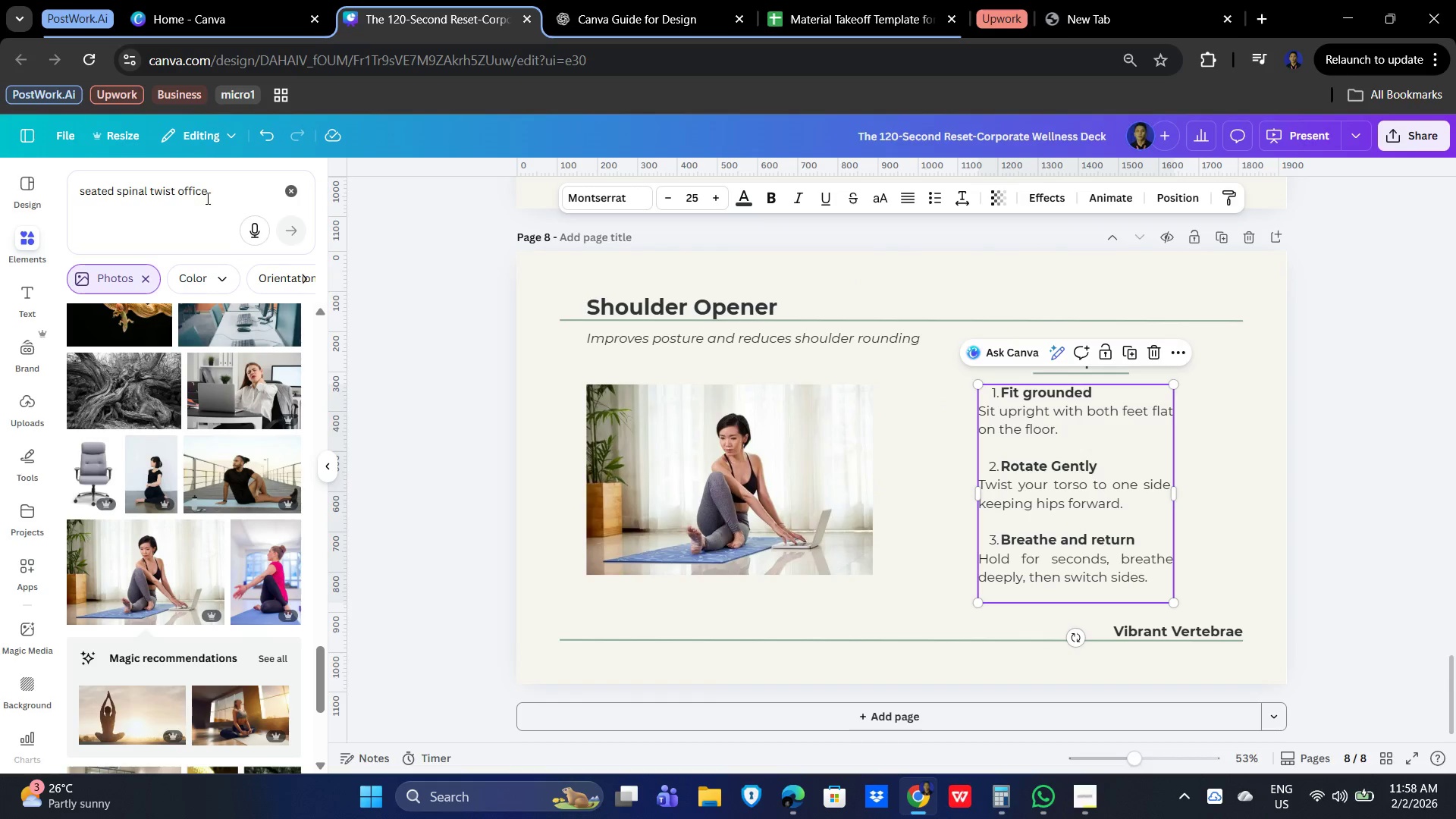 
wait(6.27)
 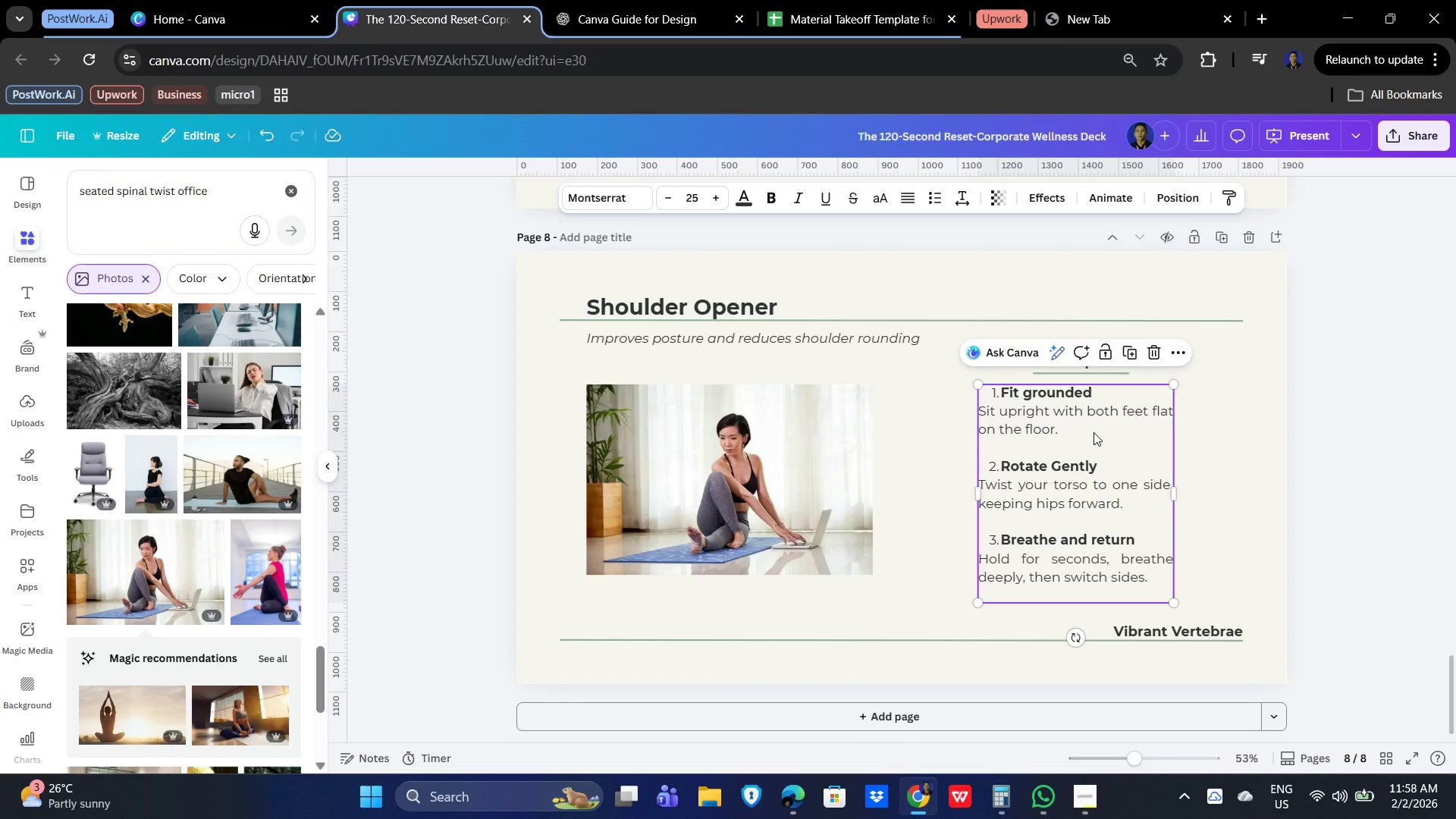 
left_click_drag(start_coordinate=[218, 192], to_coordinate=[78, 184])
 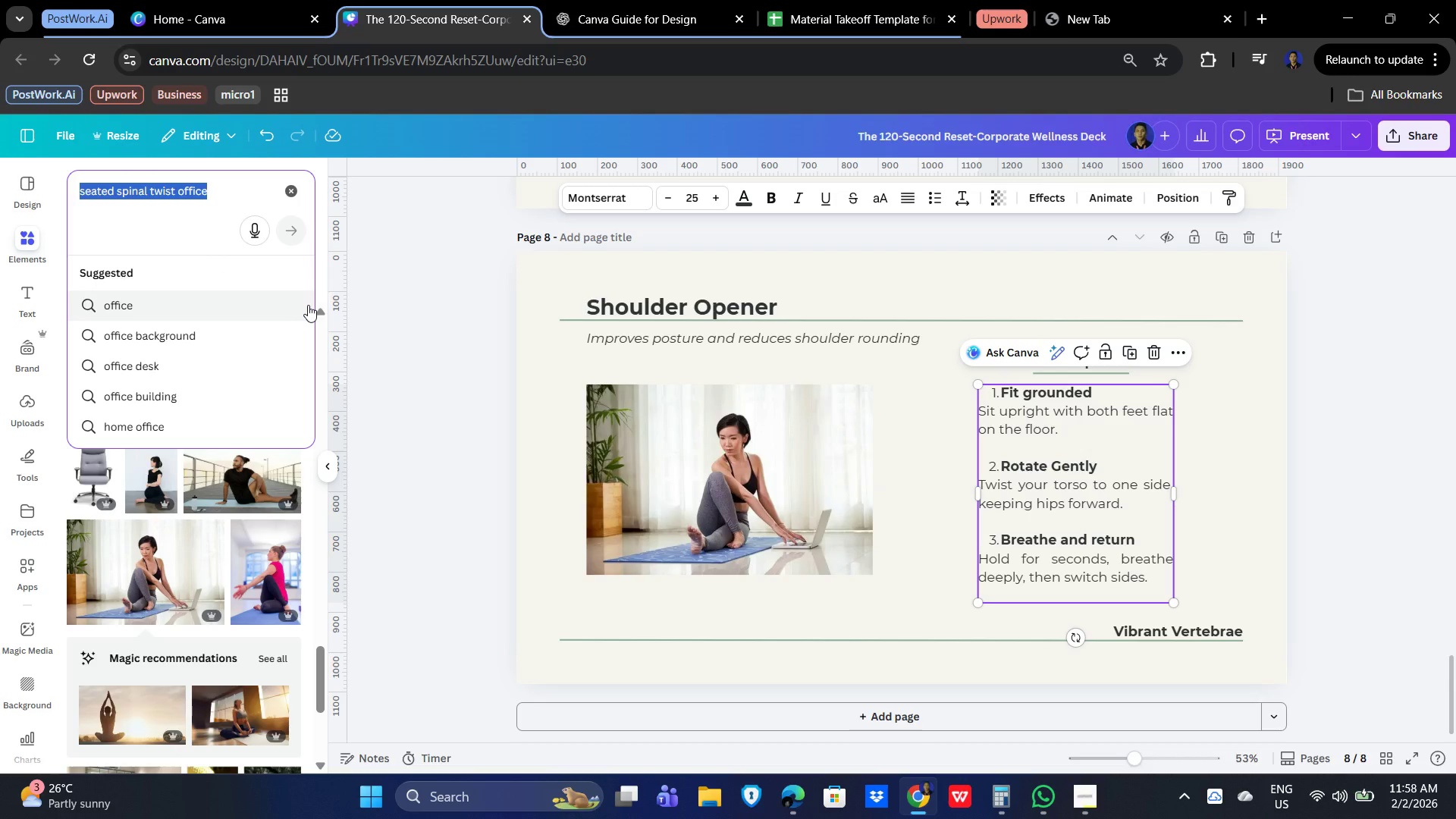 
type(soulder stretch desk)
 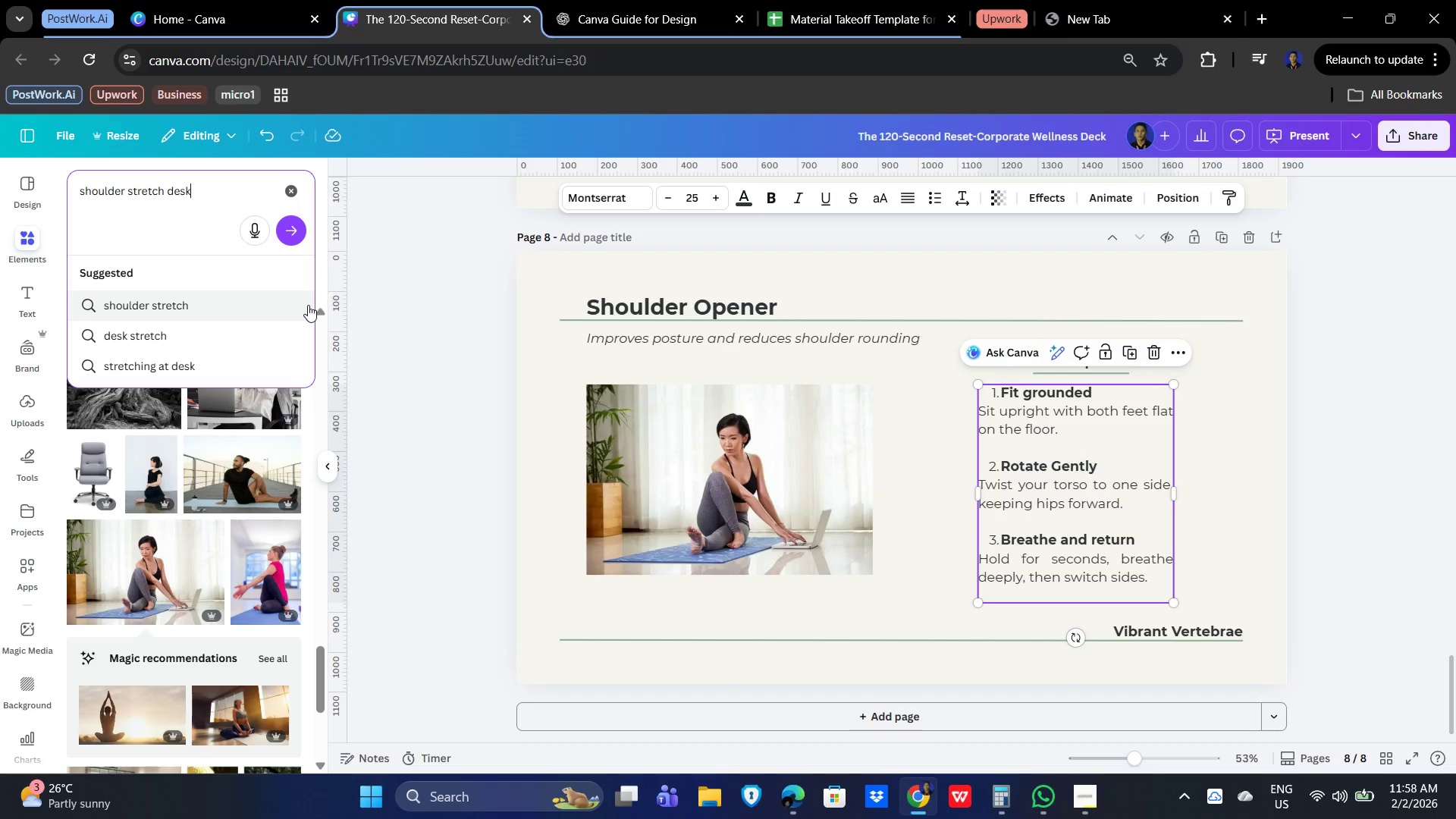 
key(Enter)
 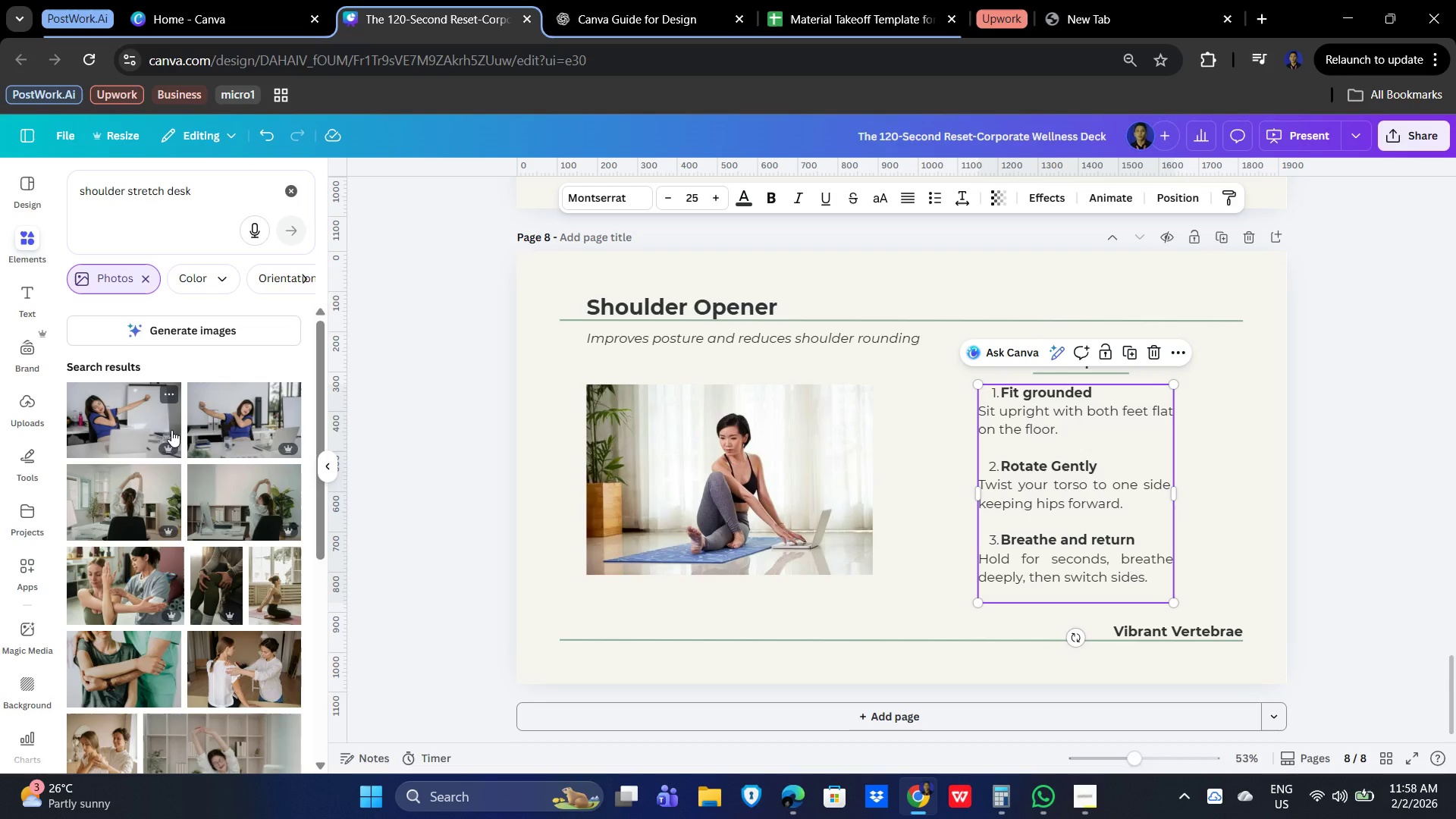 
scroll: coordinate [187, 511], scroll_direction: down, amount: 5.0
 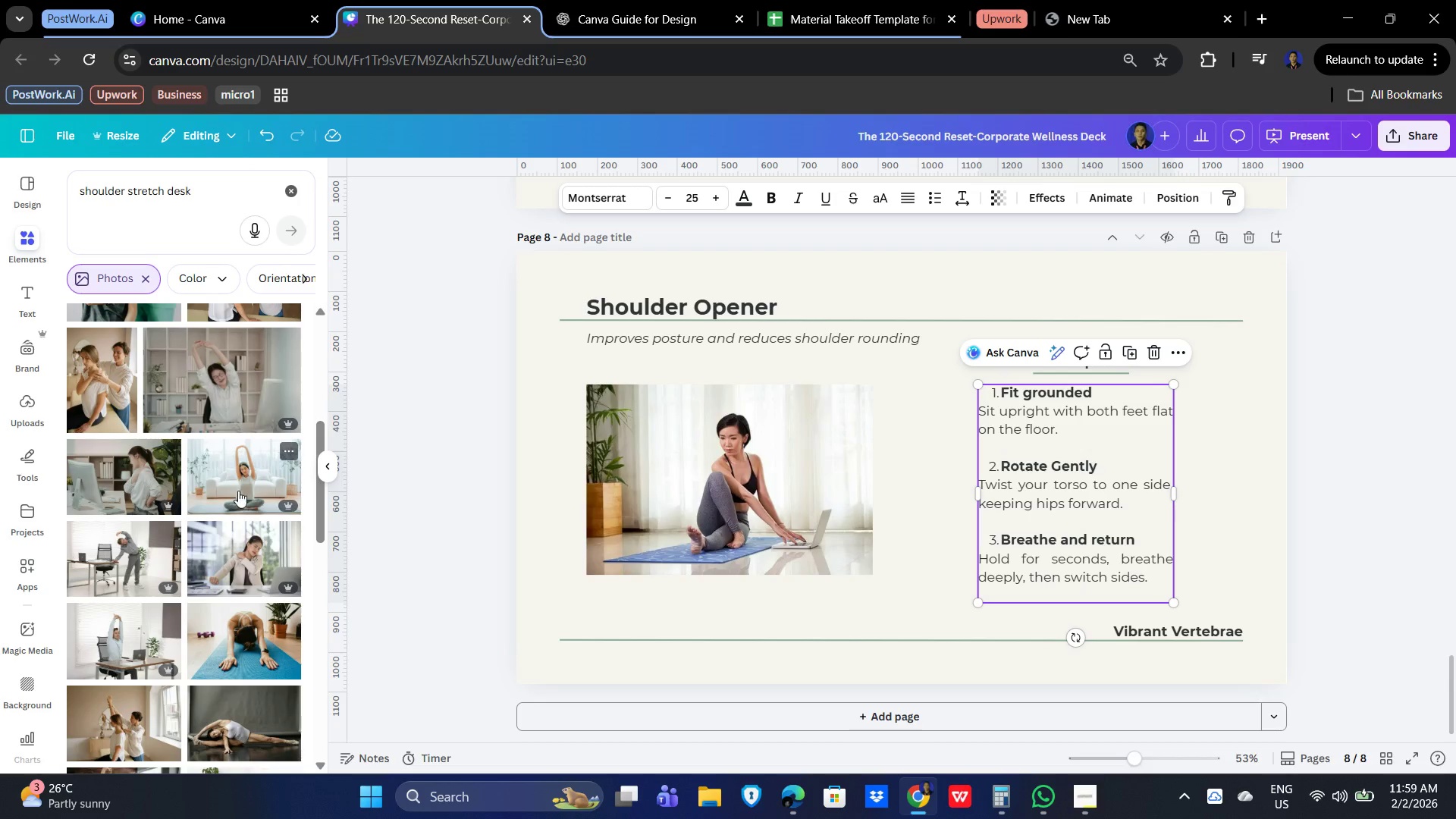 
scroll: coordinate [237, 491], scroll_direction: up, amount: 1.0
 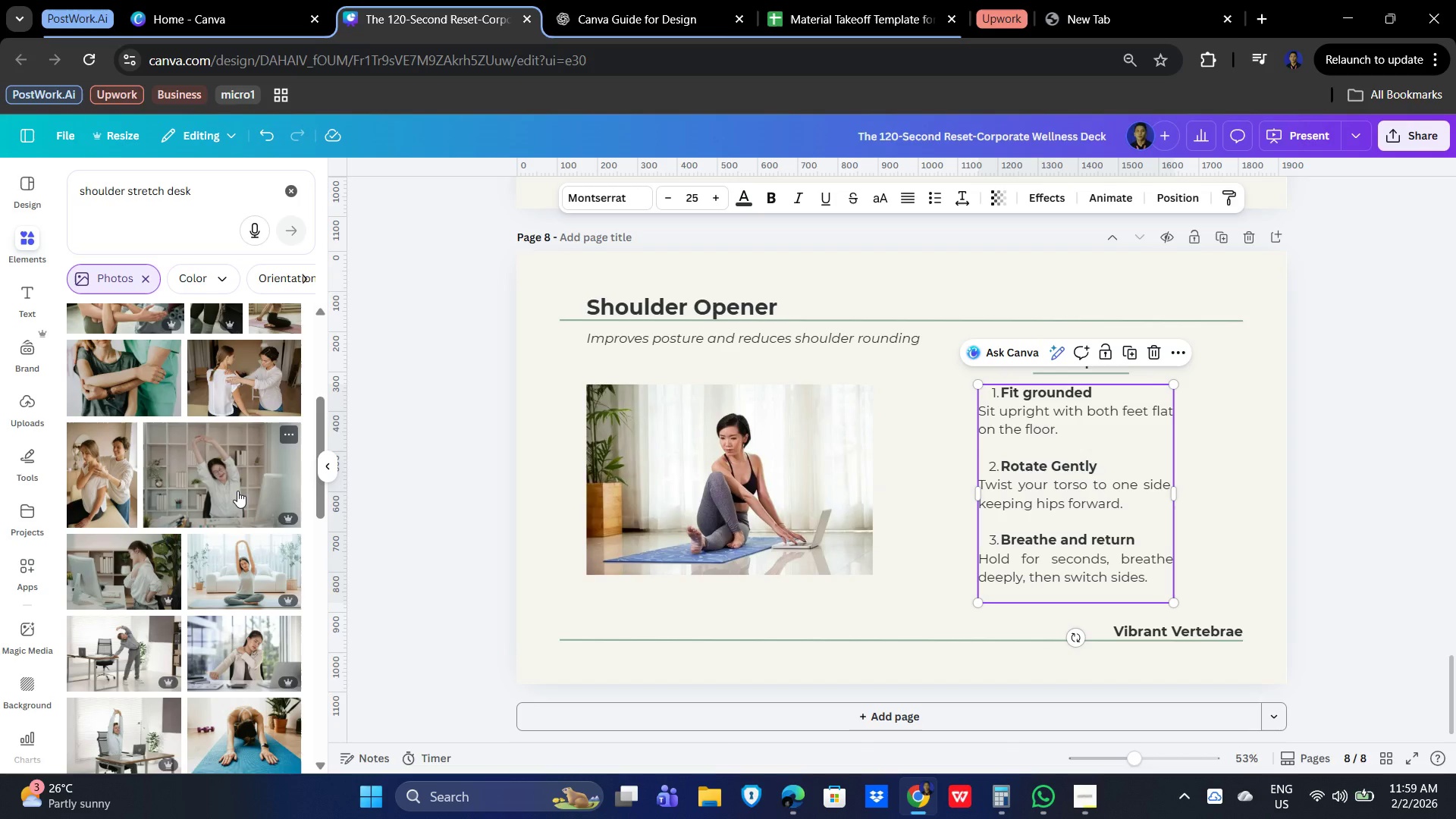 
scroll: coordinate [237, 491], scroll_direction: down, amount: 2.0
 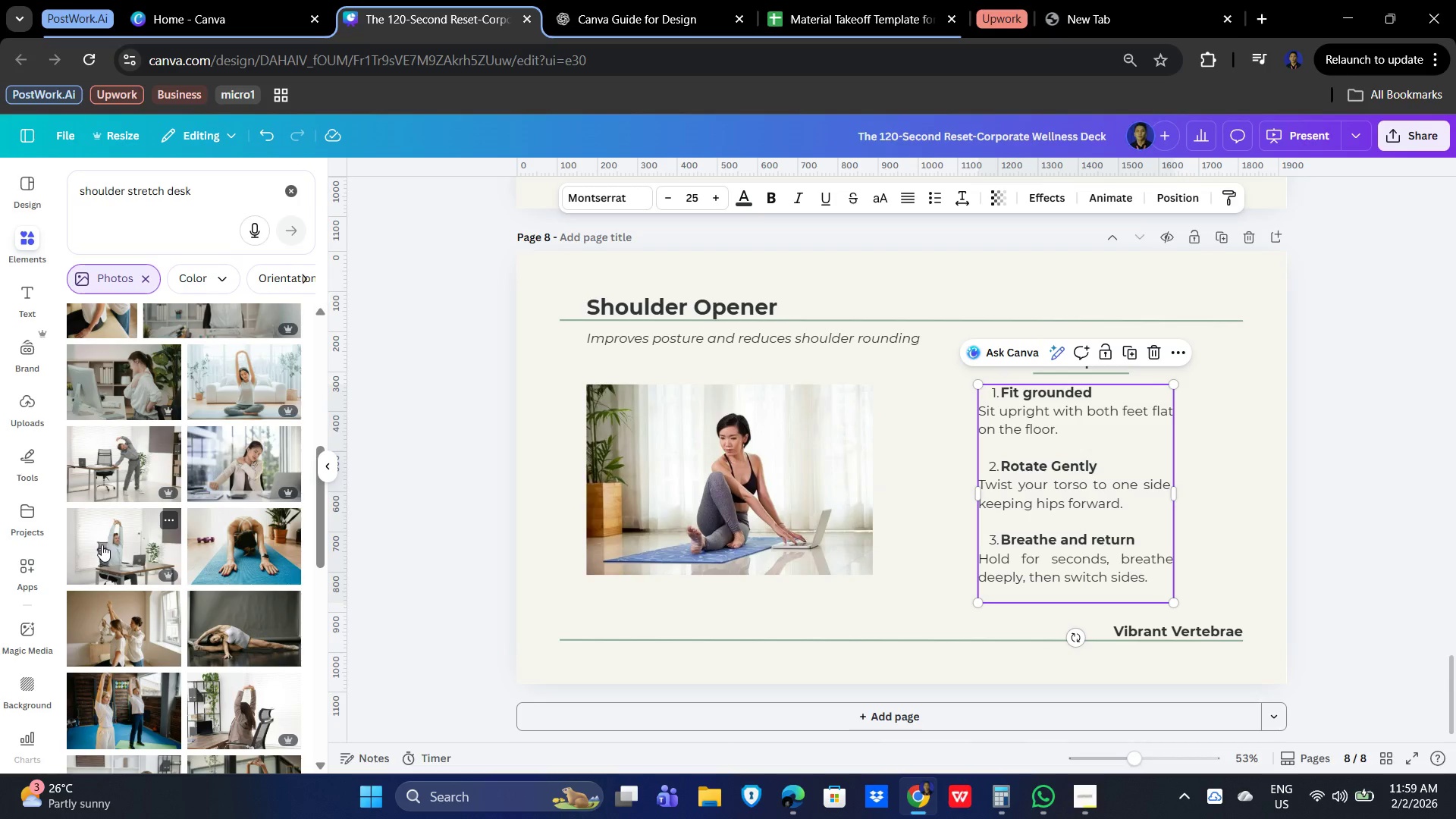 
scroll: coordinate [172, 491], scroll_direction: up, amount: 6.0
 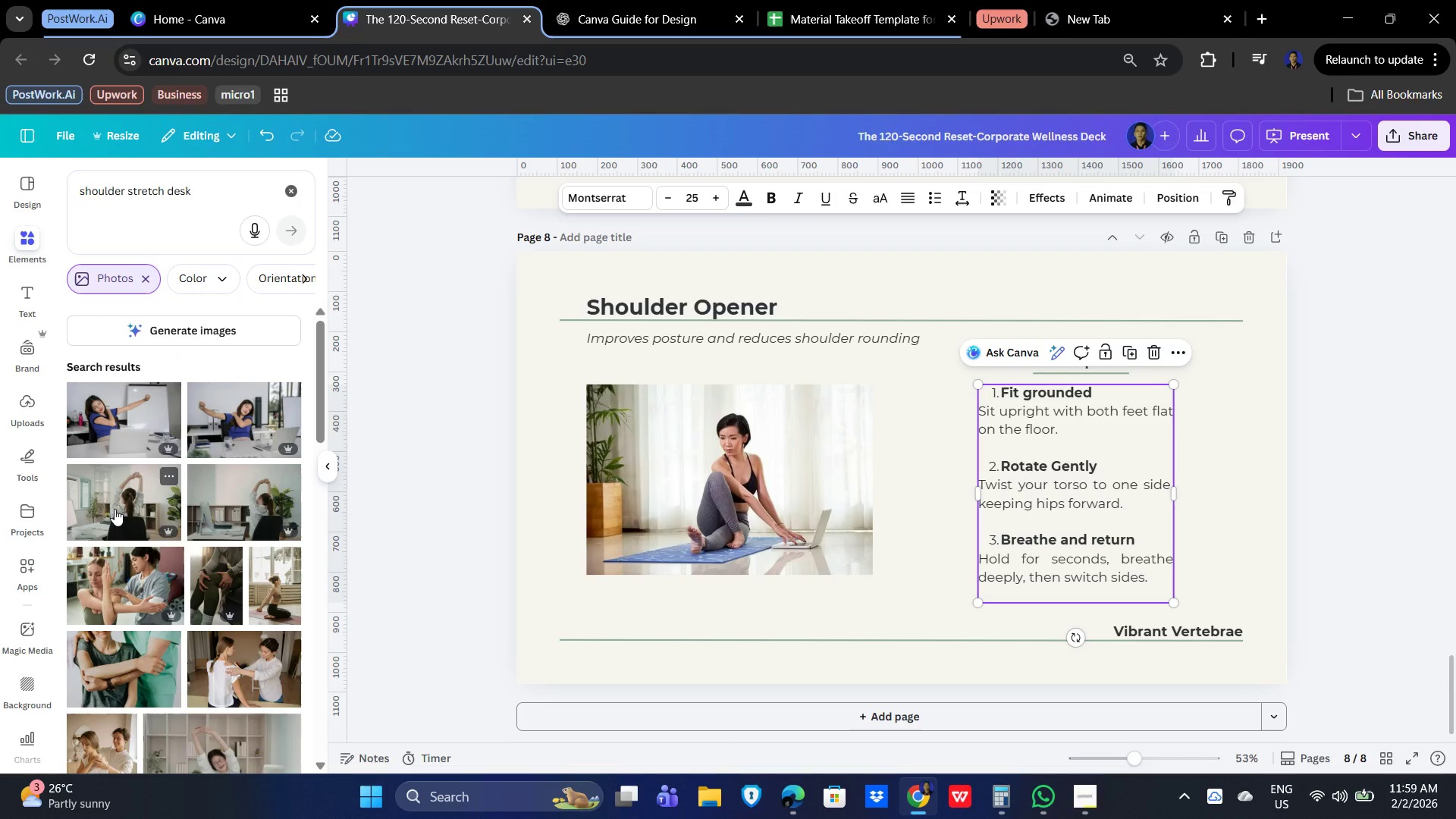 
left_click([115, 509])
 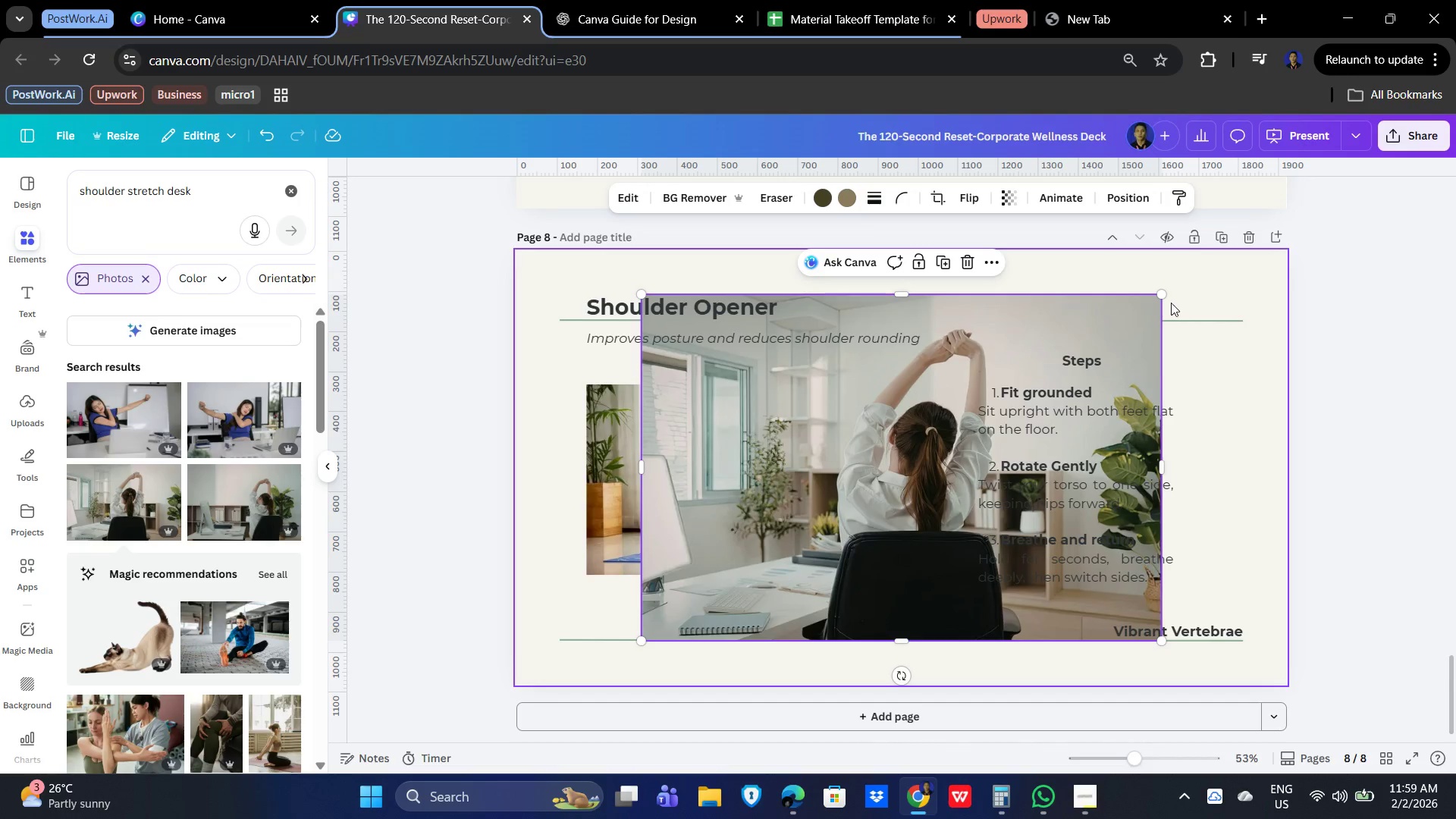 
left_click_drag(start_coordinate=[1165, 293], to_coordinate=[886, 488])
 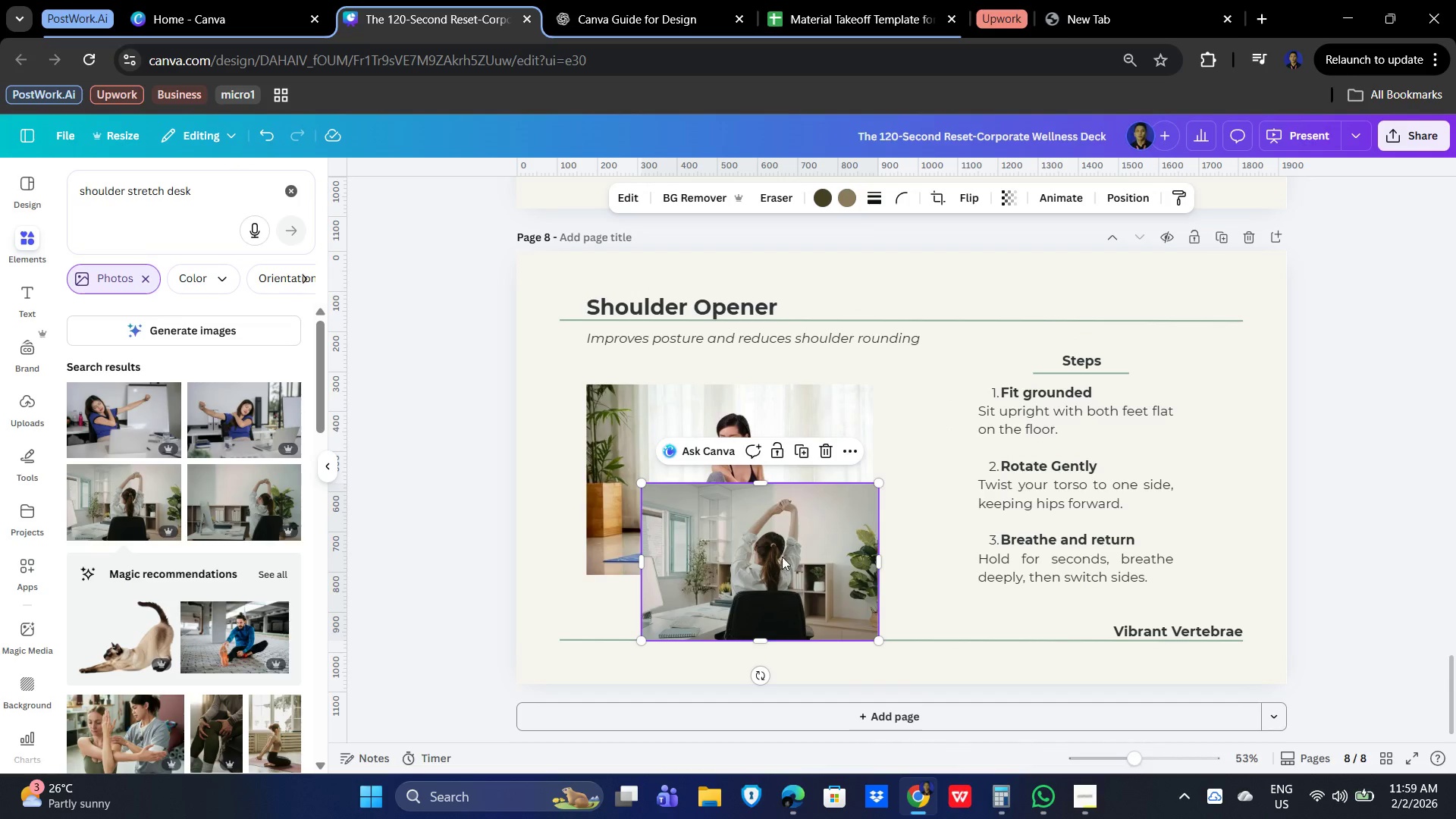 
left_click_drag(start_coordinate=[725, 585], to_coordinate=[671, 487])
 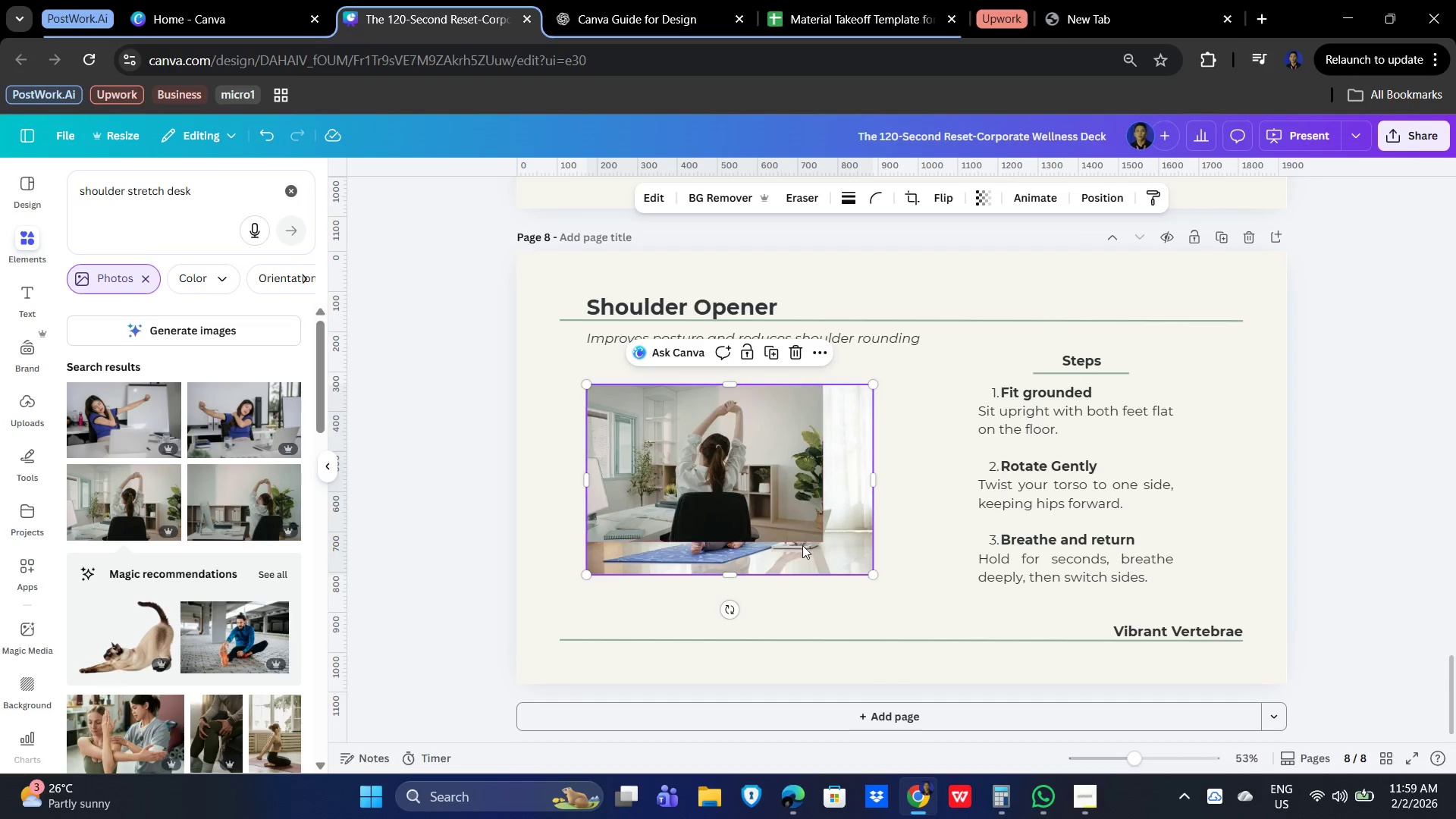 
left_click([811, 530])
 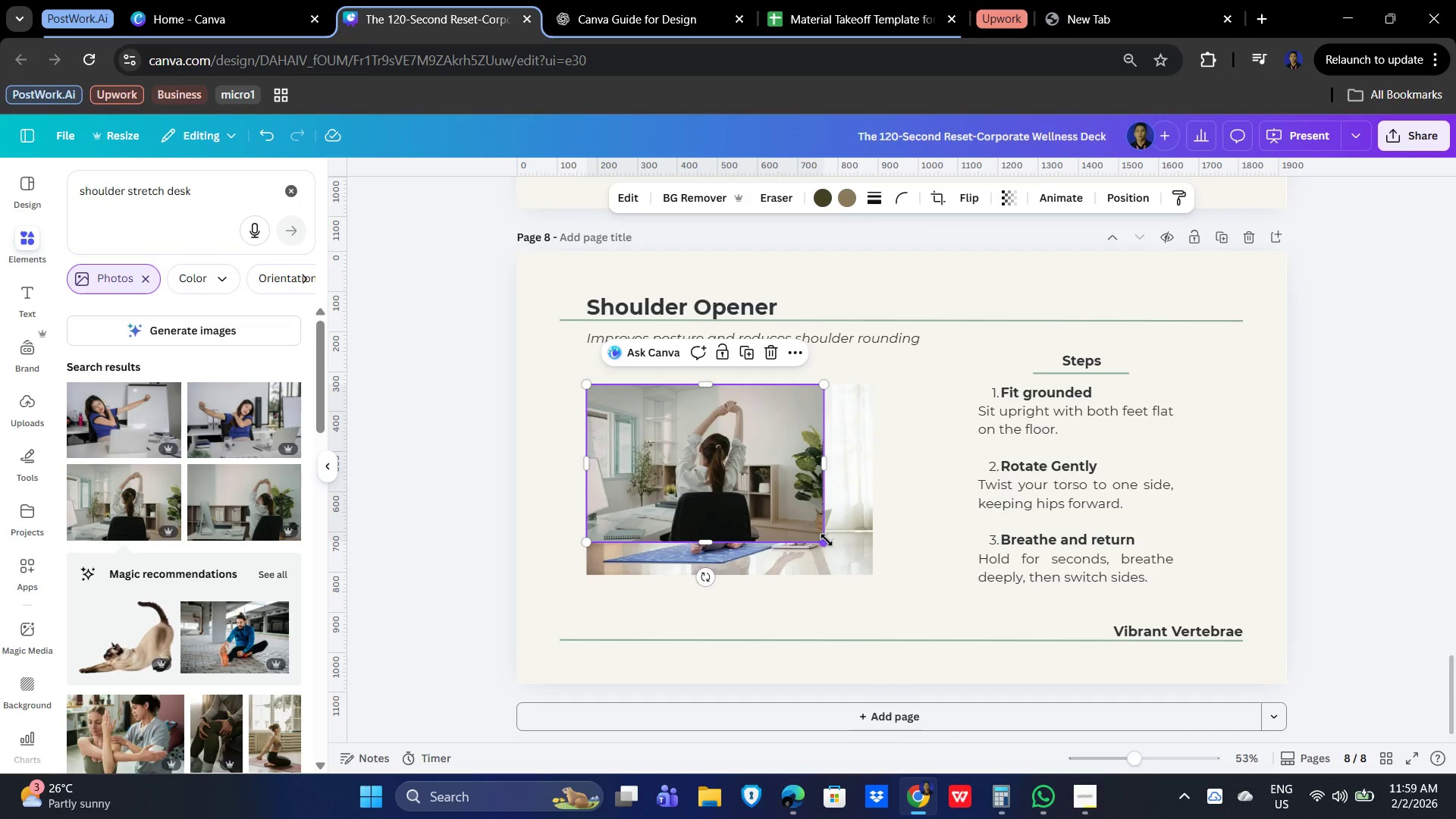 
left_click_drag(start_coordinate=[827, 540], to_coordinate=[873, 571])
 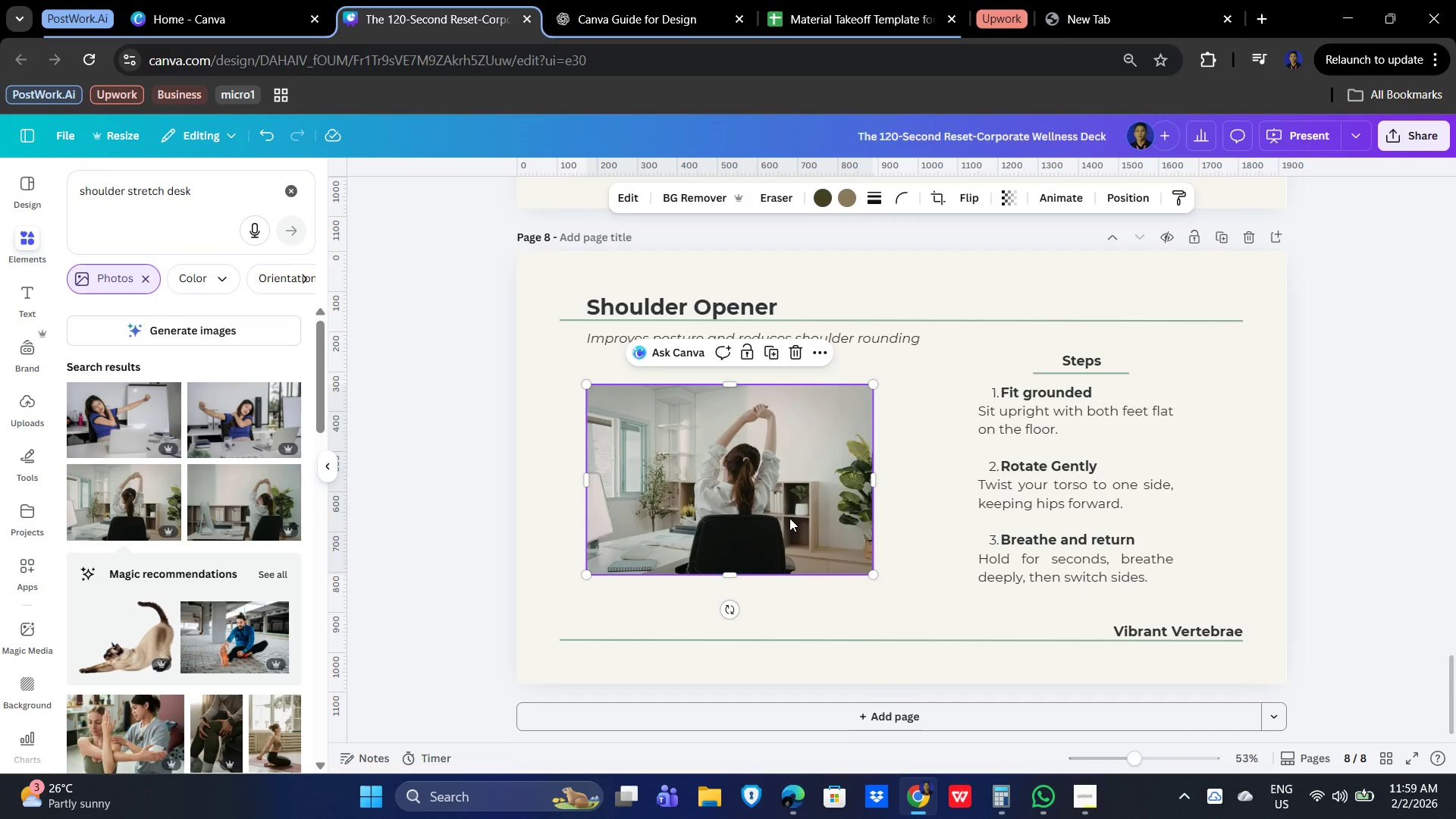 
key(Control+X)
 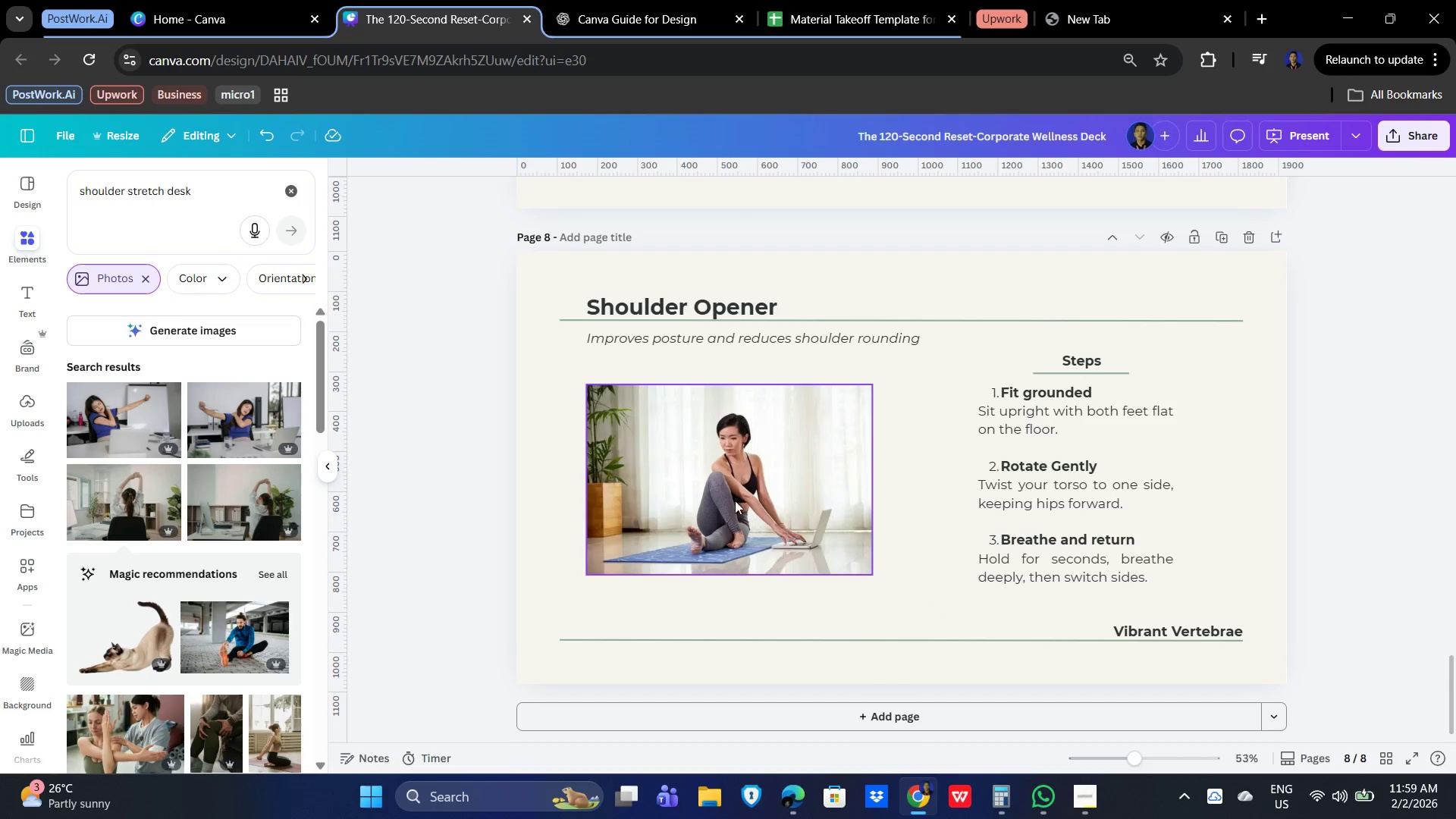 
left_click([734, 500])
 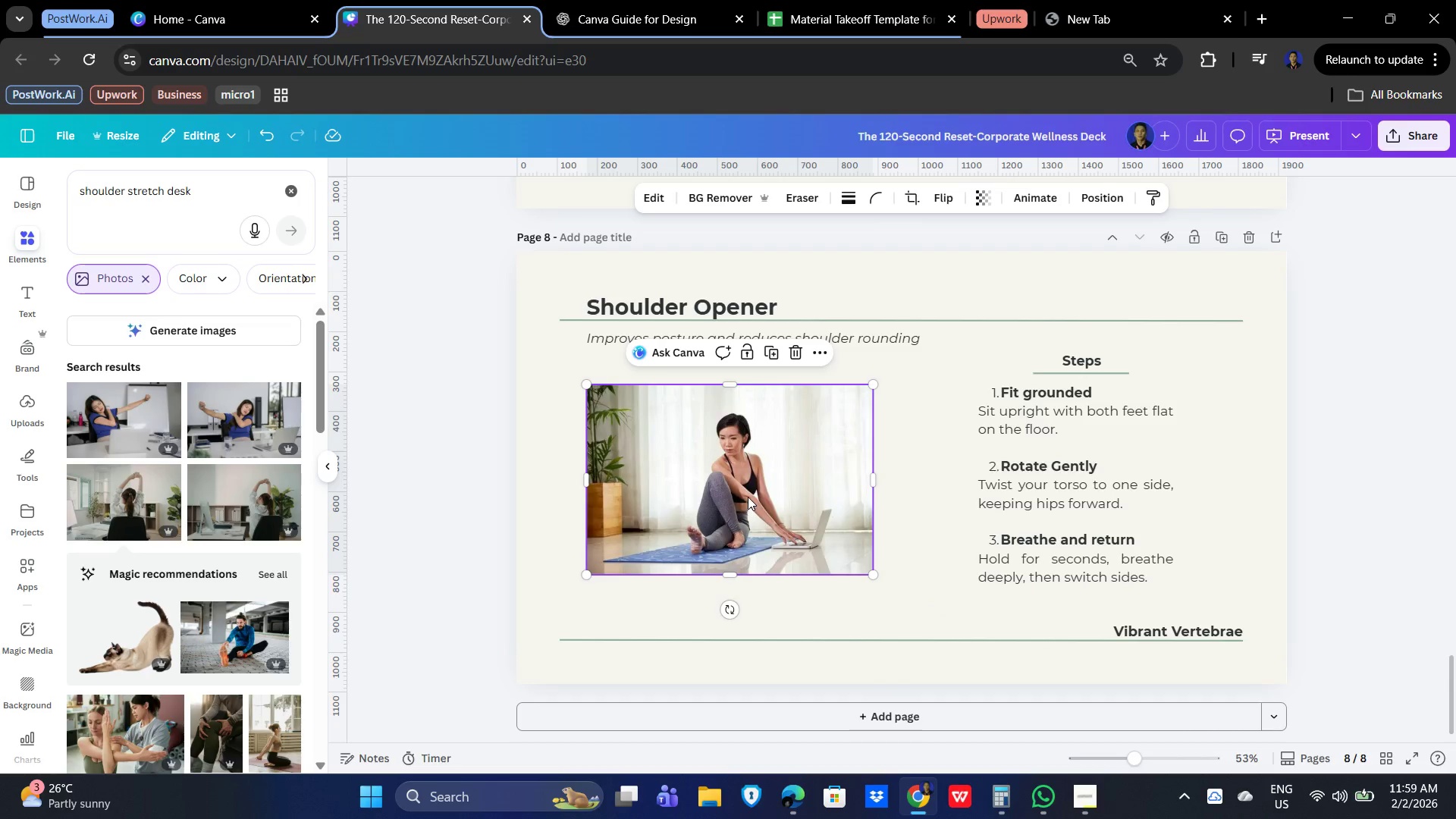 
key(Delete)
 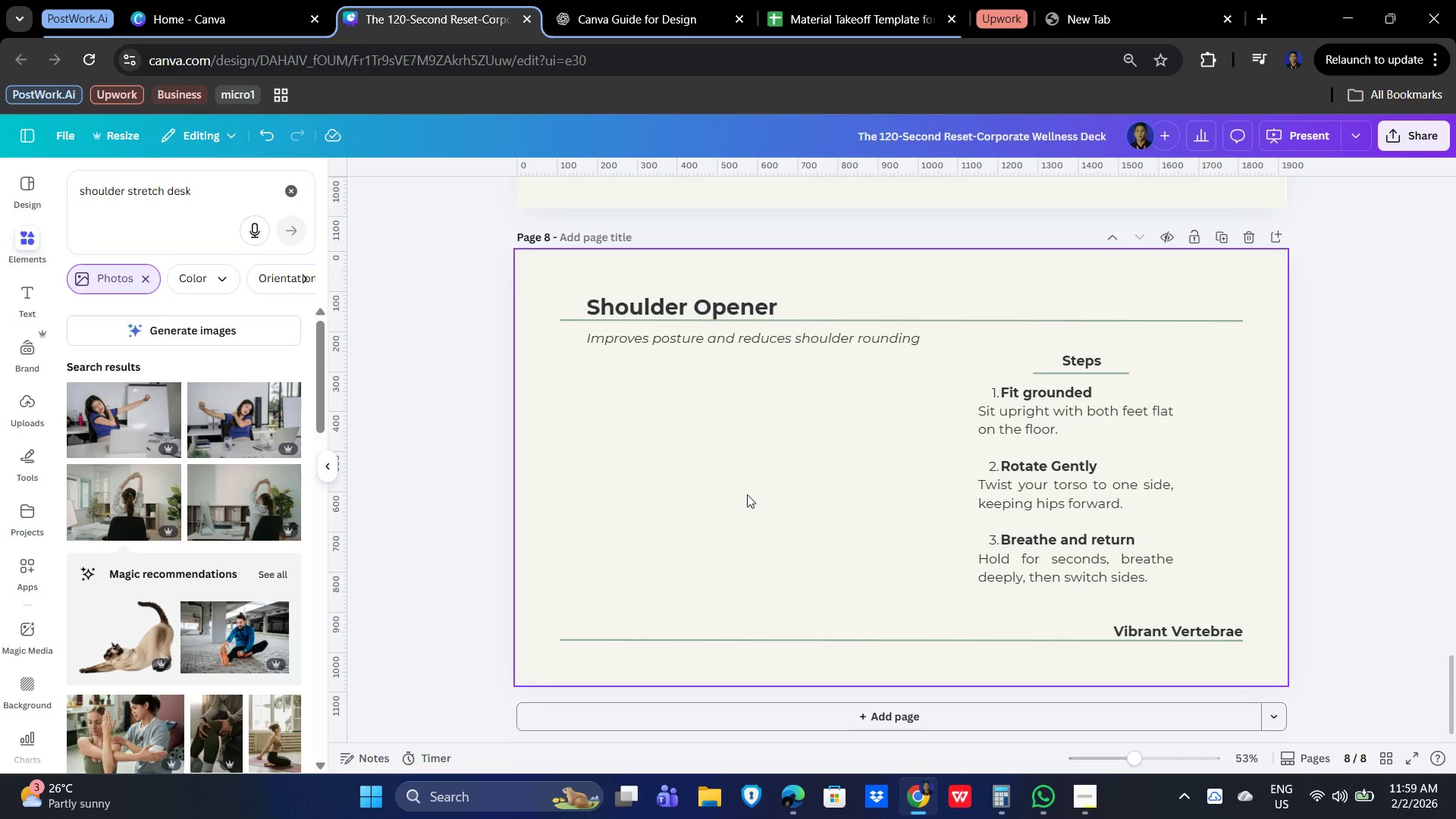 
key(Control+V)
 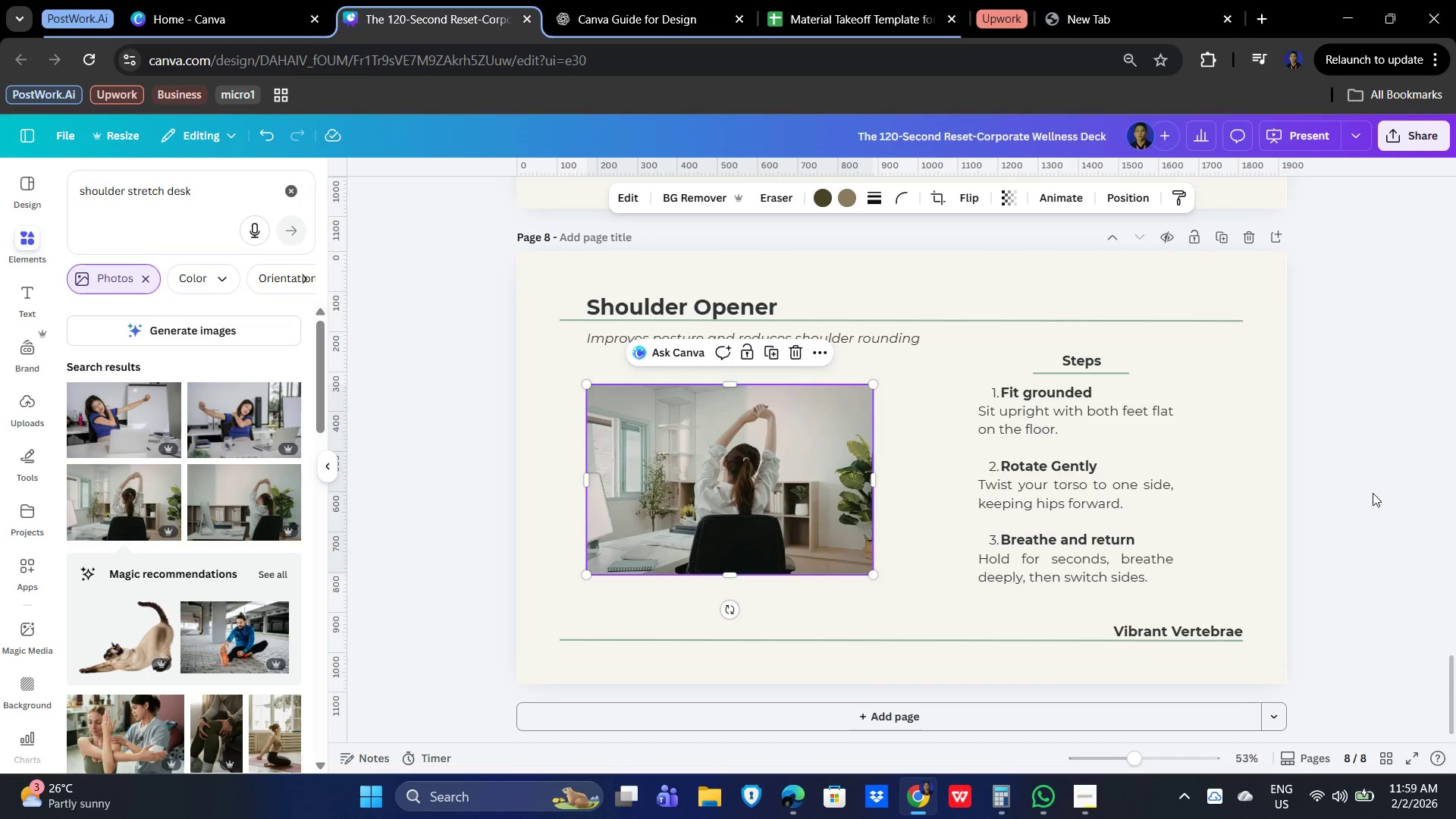 
double_click([1073, 465])
 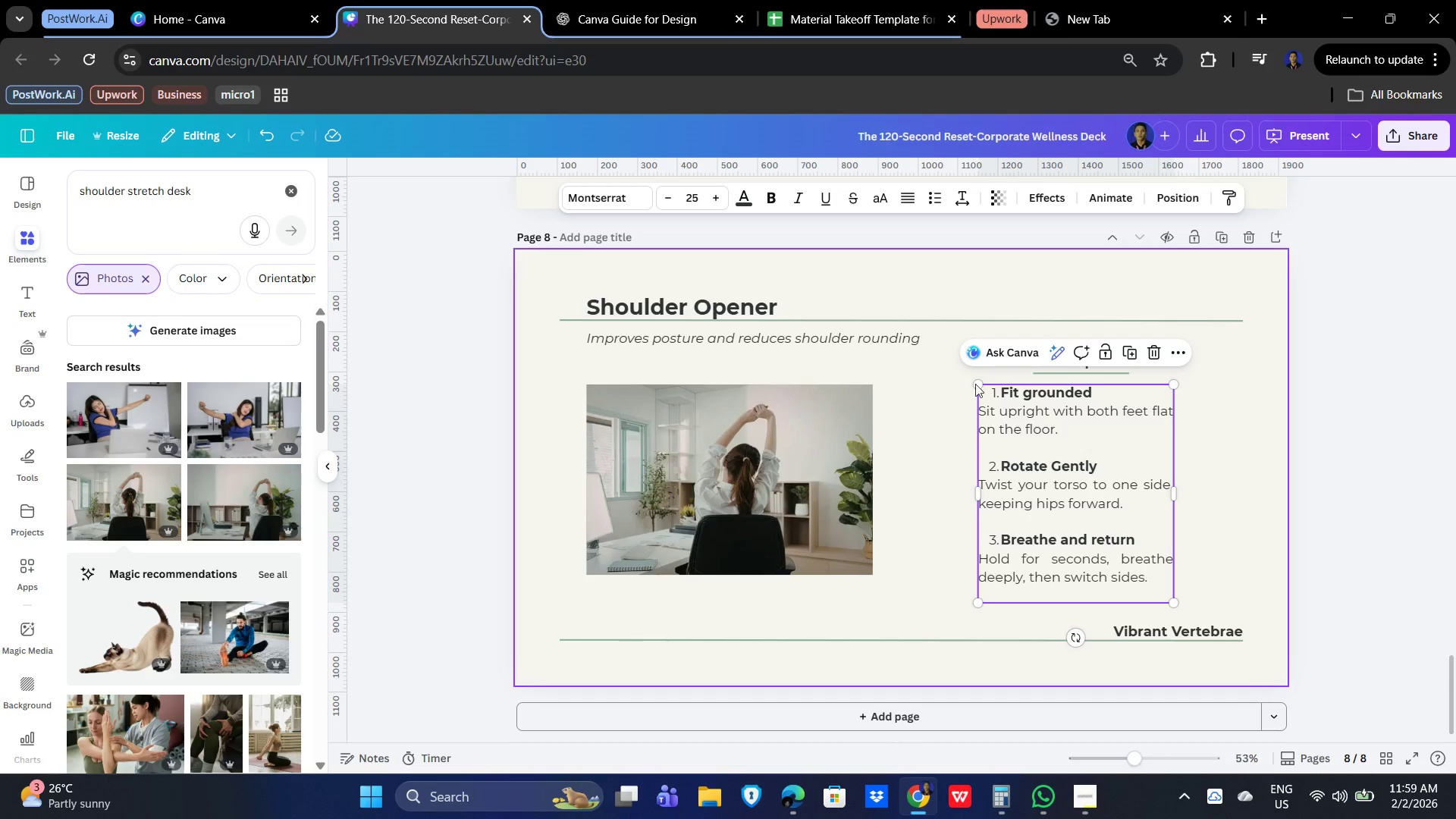 
left_click([1322, 475])
 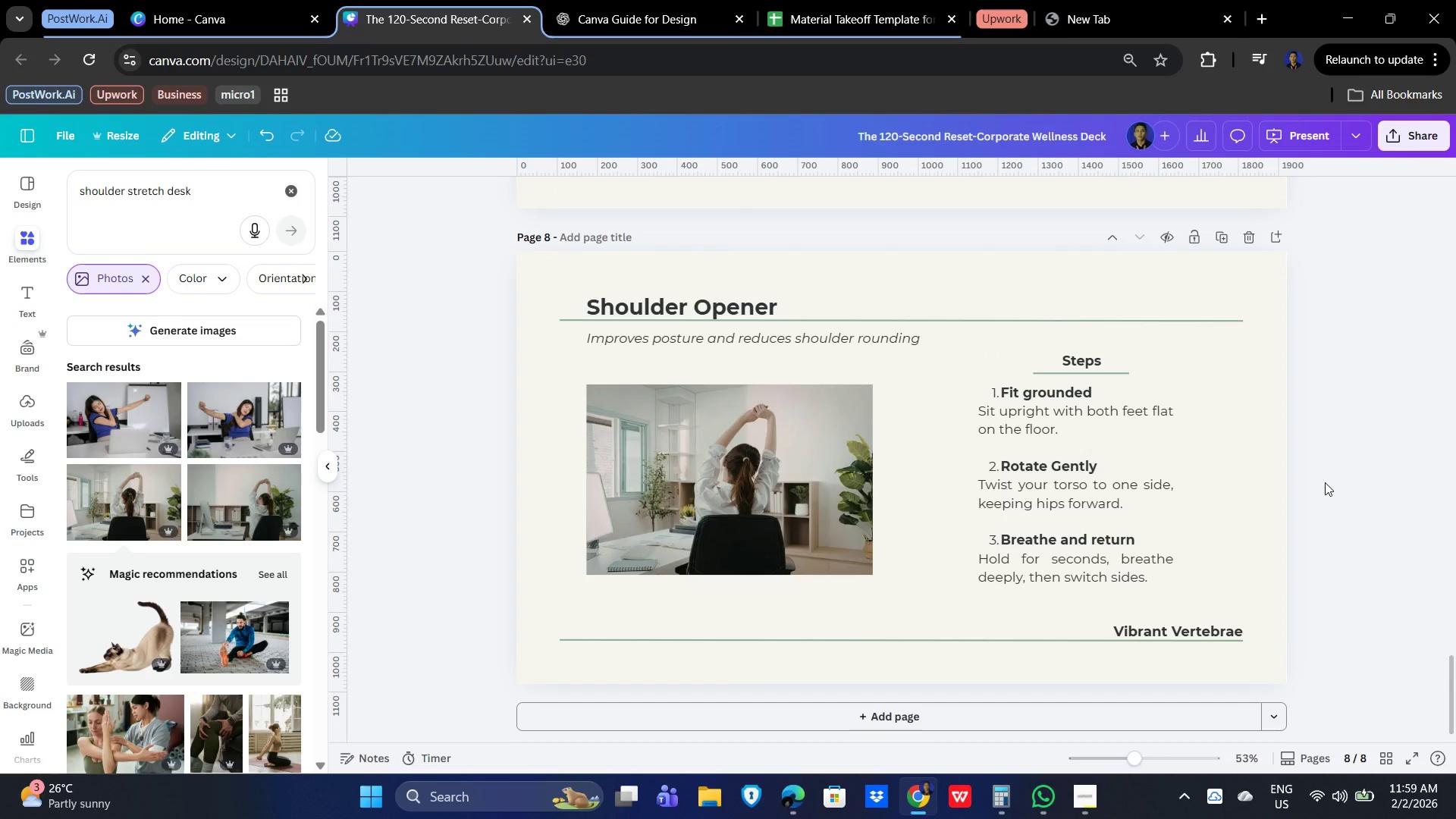 
wait(12.86)
 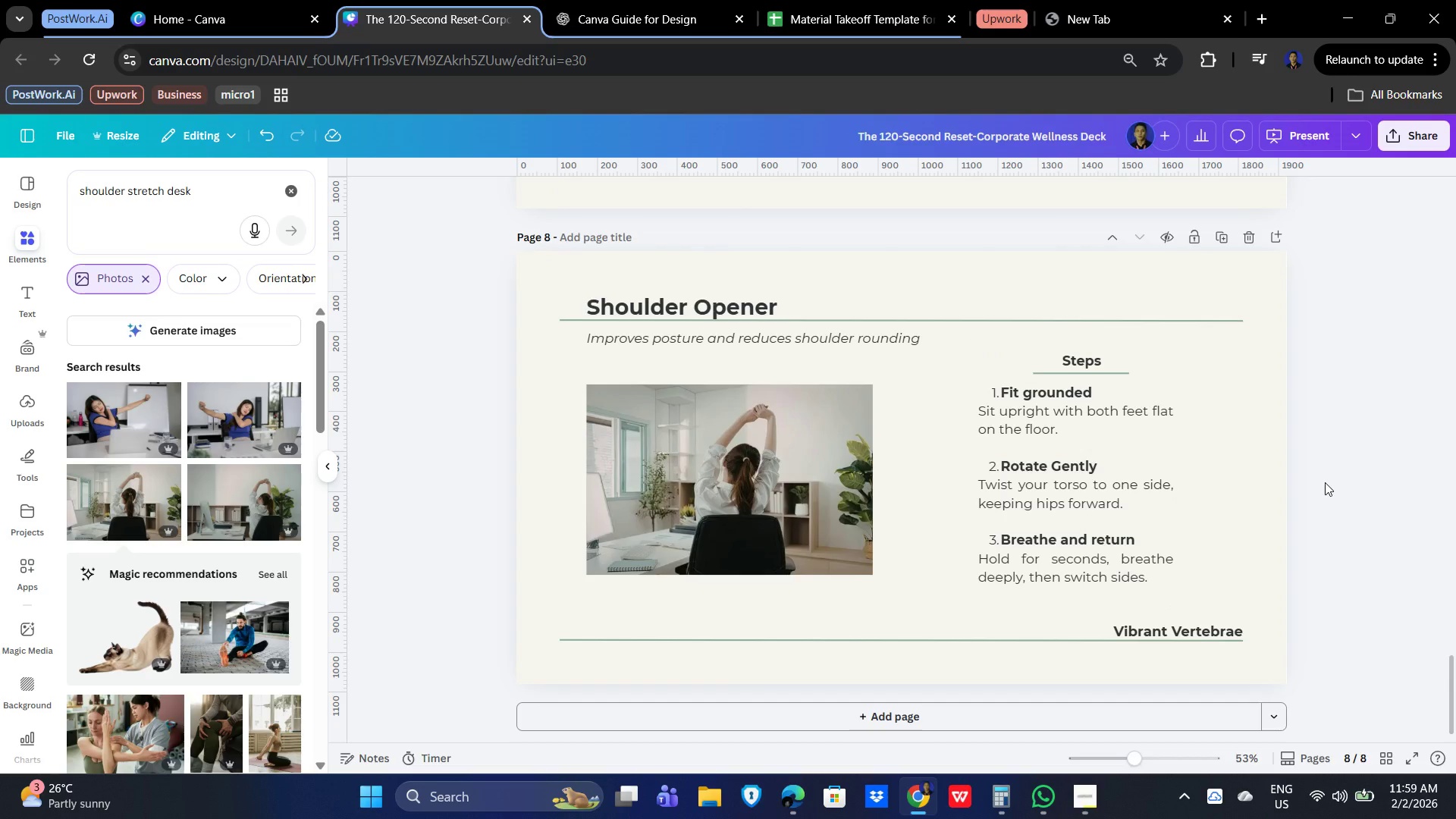 
left_click([1076, 468])
 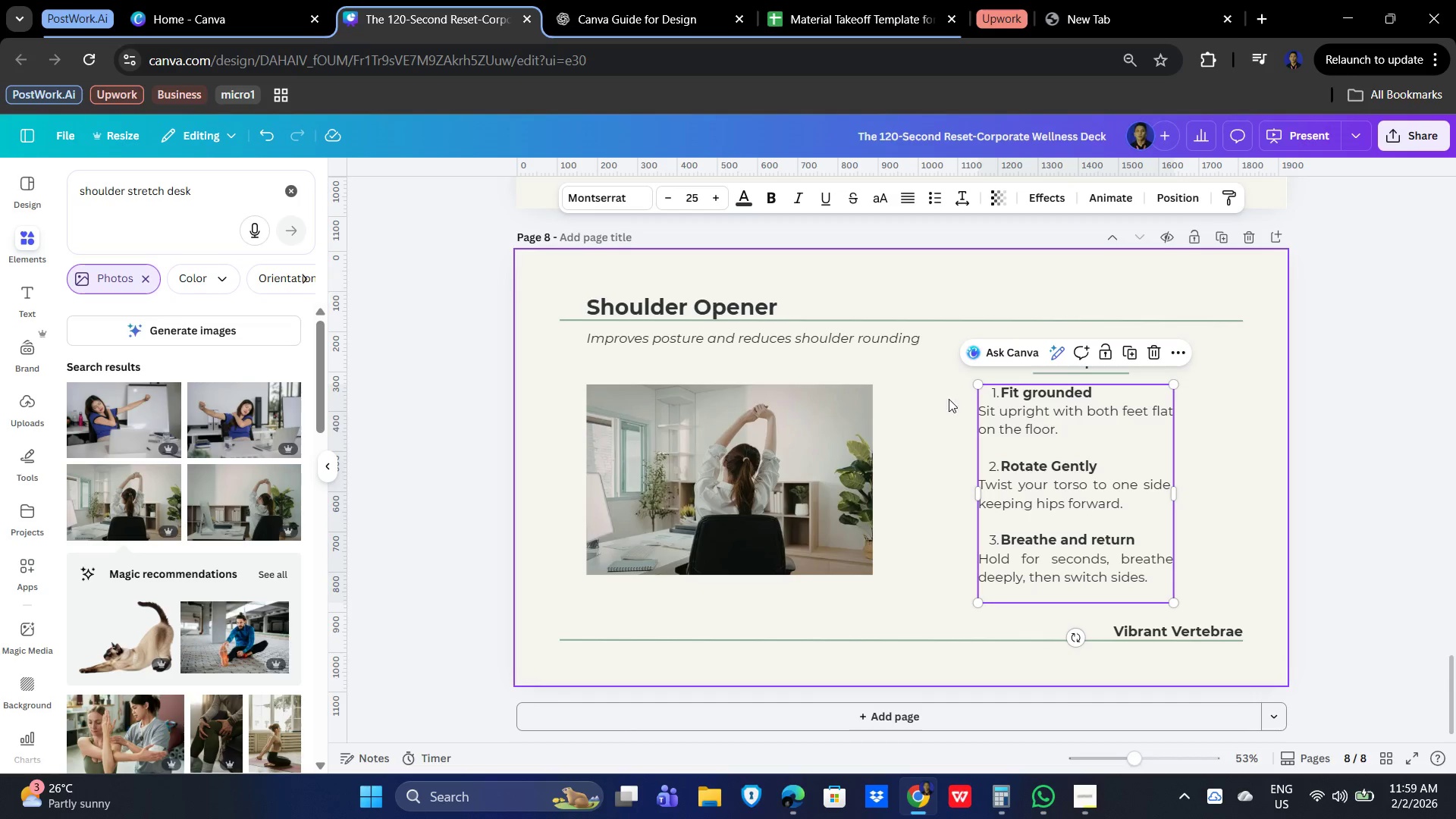 
left_click([956, 359])
 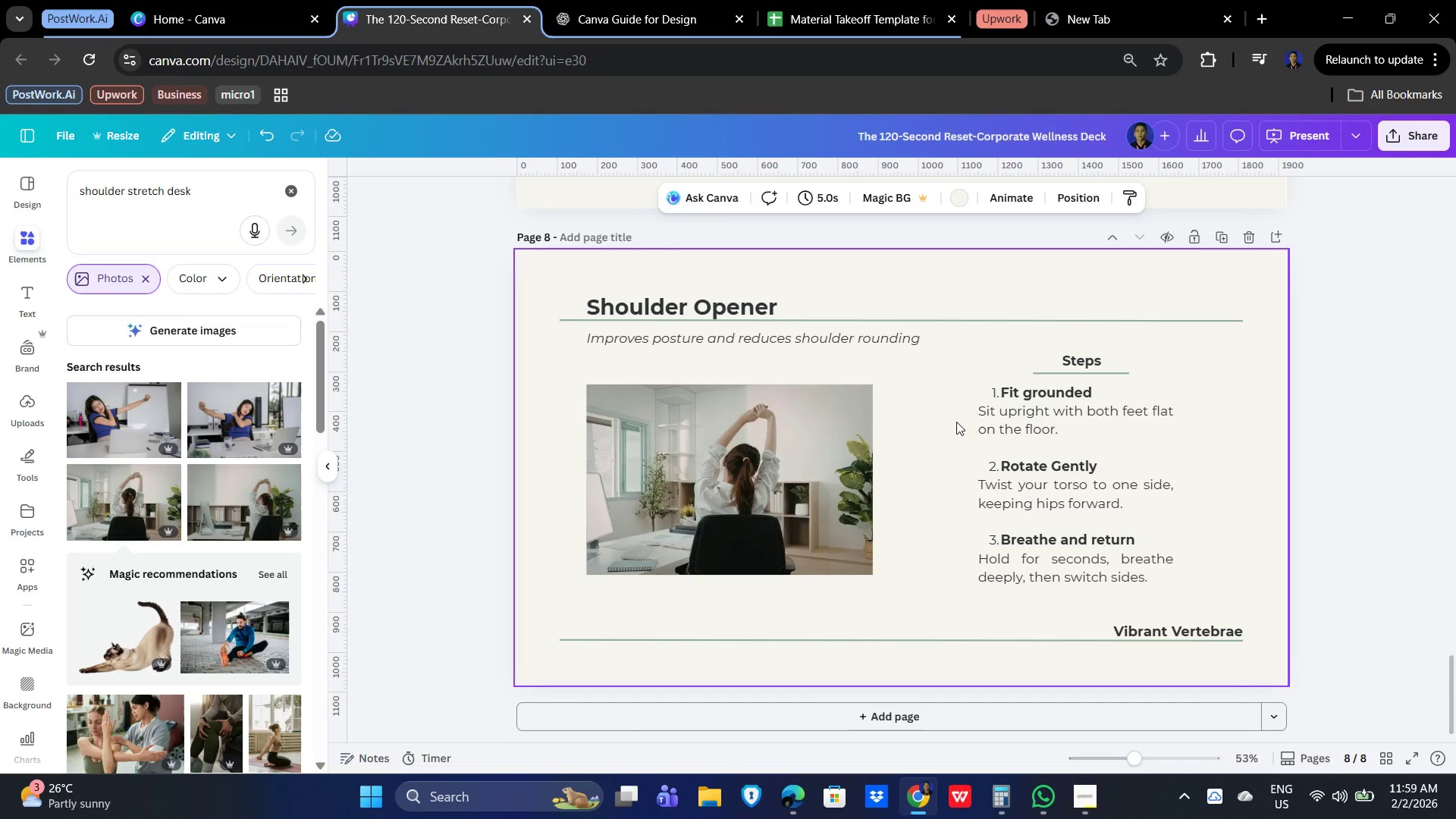 
wait(9.7)
 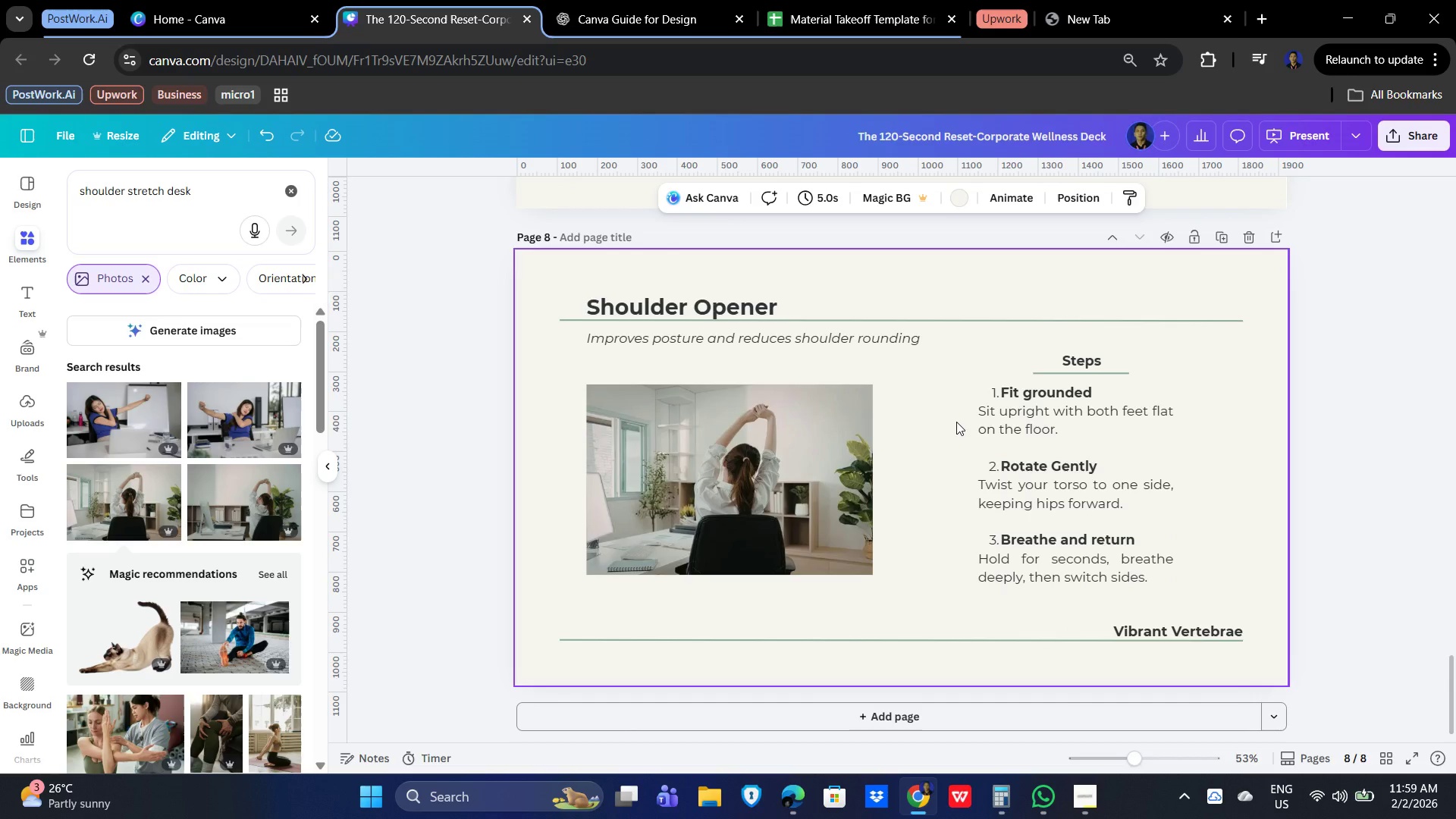 
mouse_move([1116, 462])
 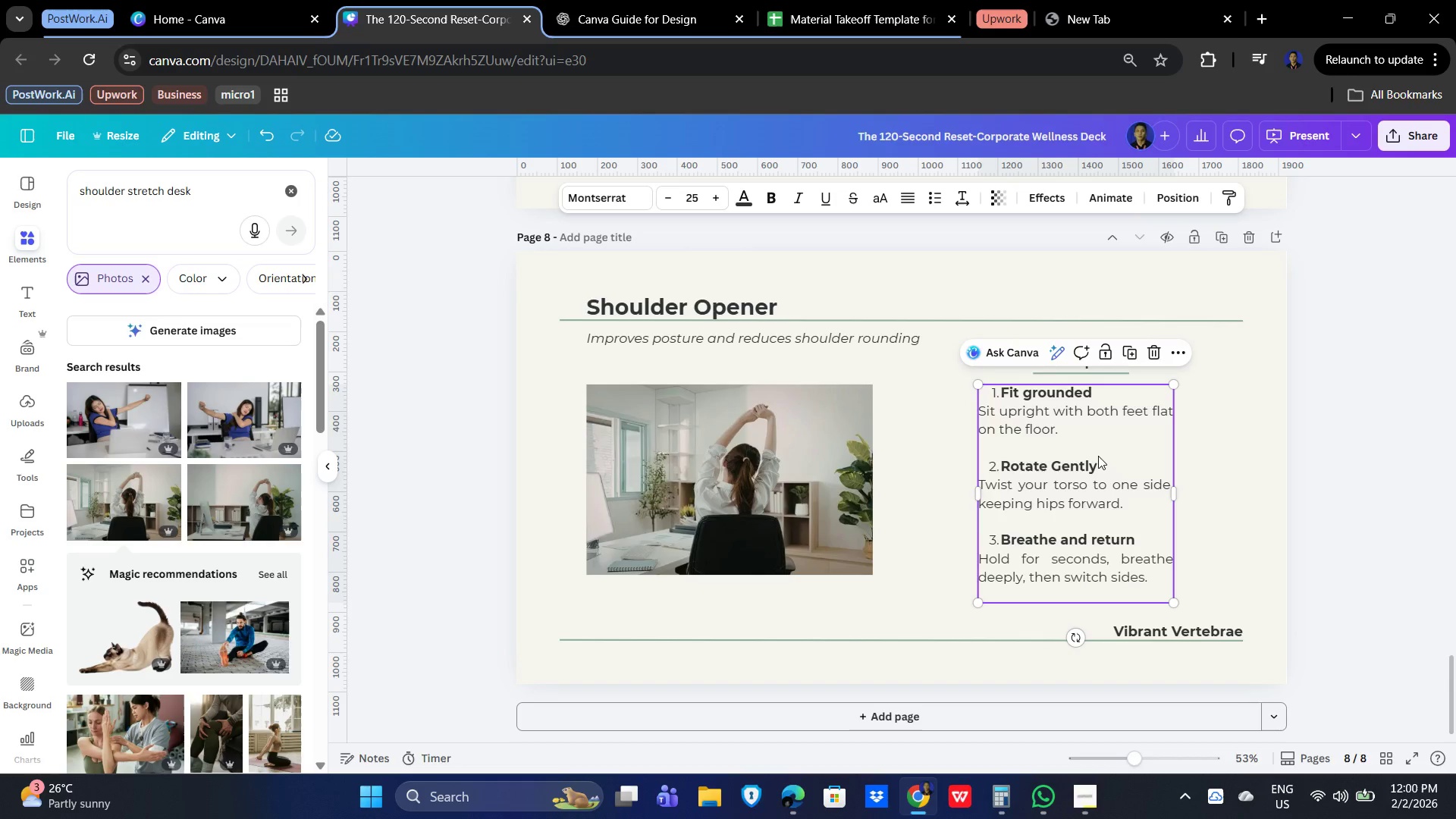 
double_click([1098, 456])
 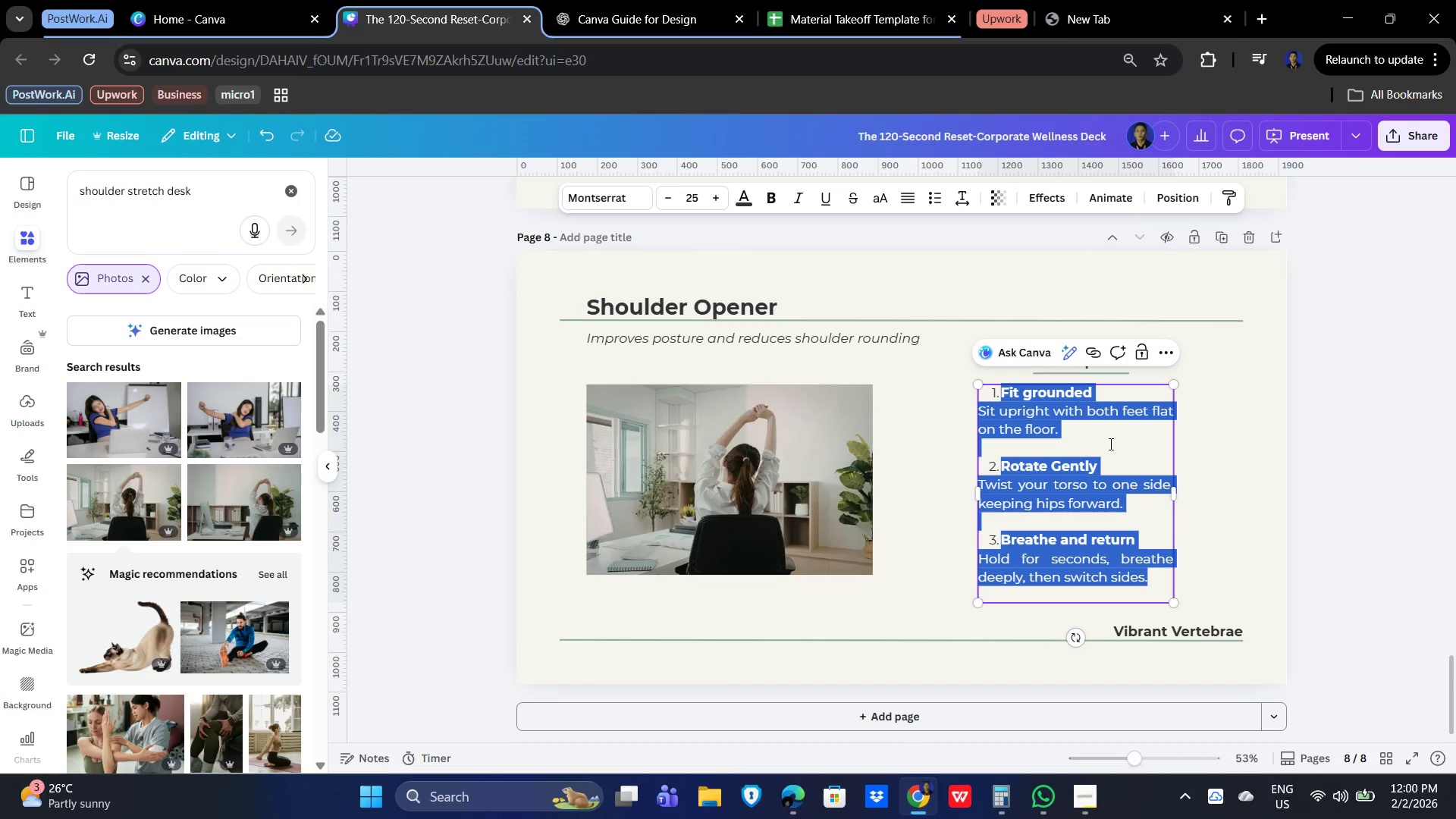 
left_click([1119, 421])
 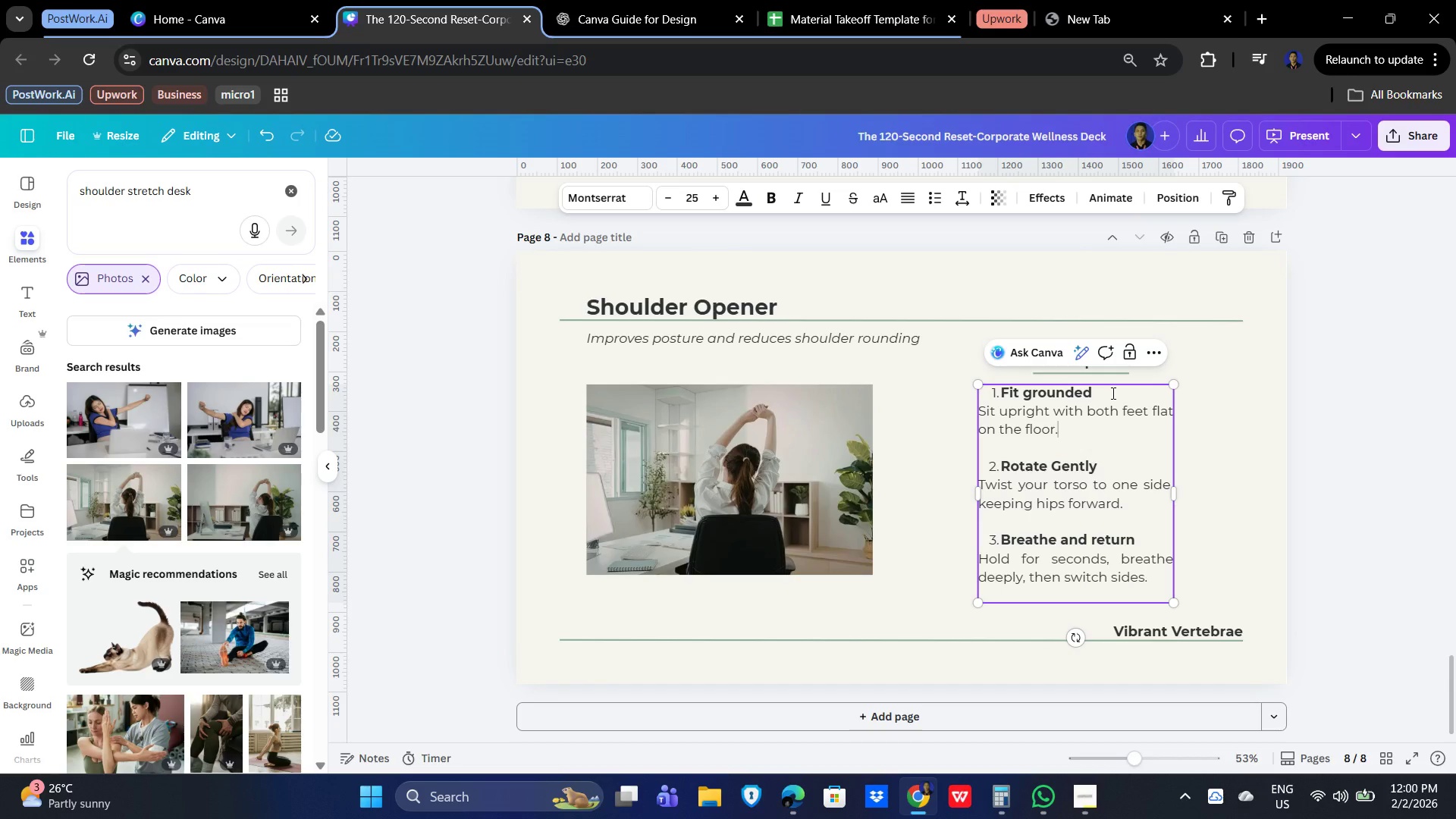 
left_click_drag(start_coordinate=[1112, 393], to_coordinate=[1001, 391])
 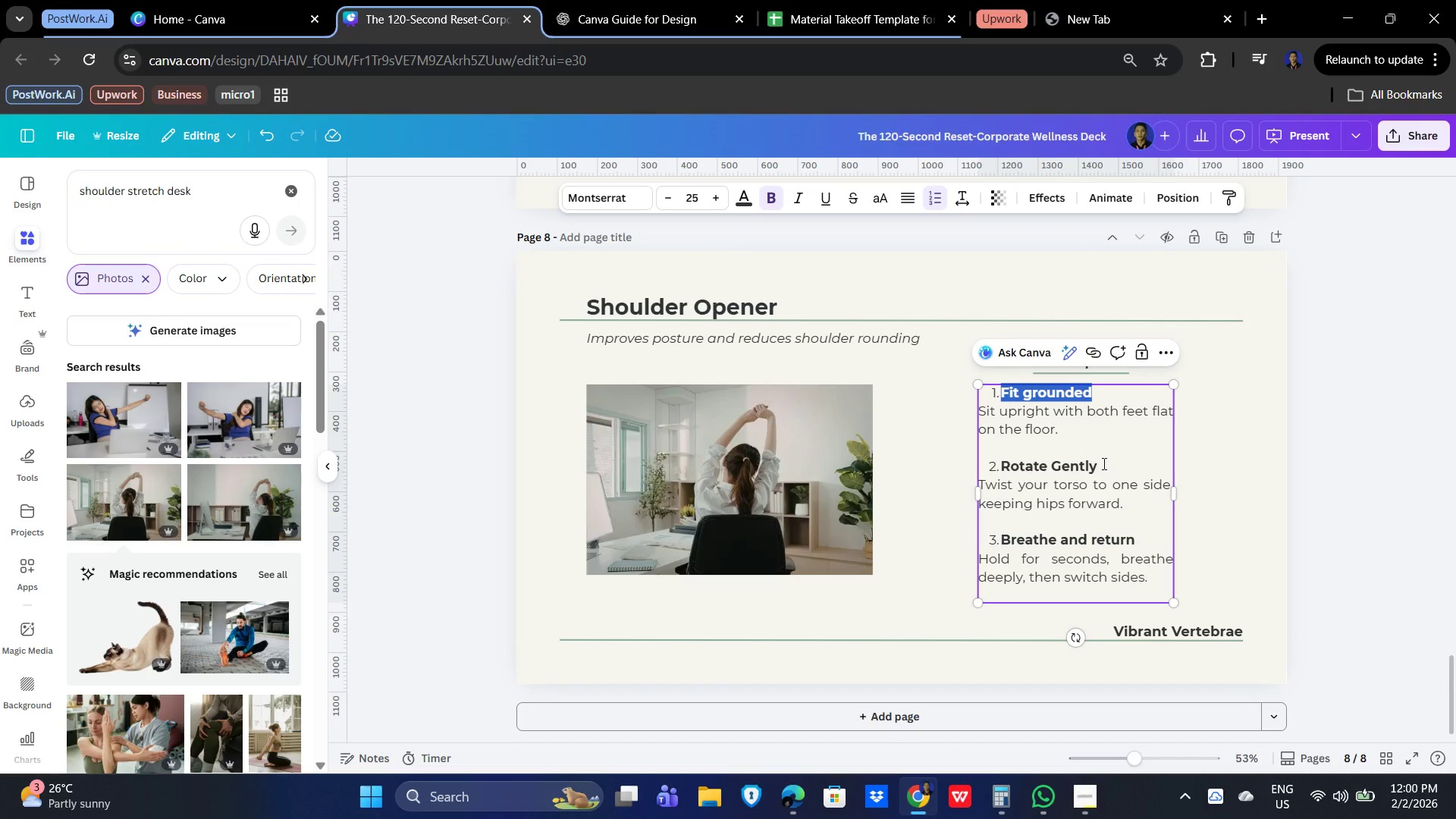 
type(Interlace hands)
 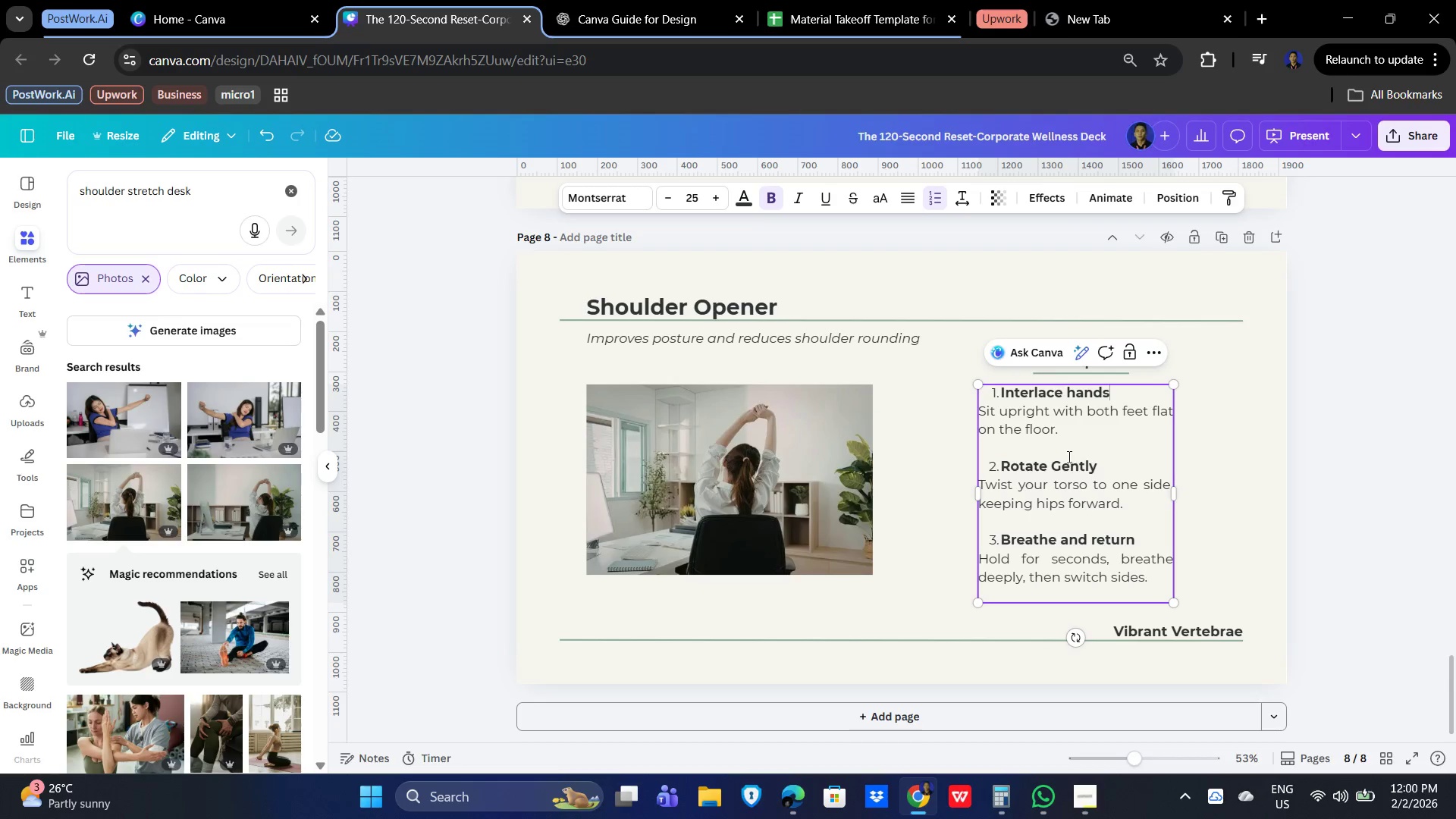 
left_click_drag(start_coordinate=[1076, 435], to_coordinate=[980, 416])
 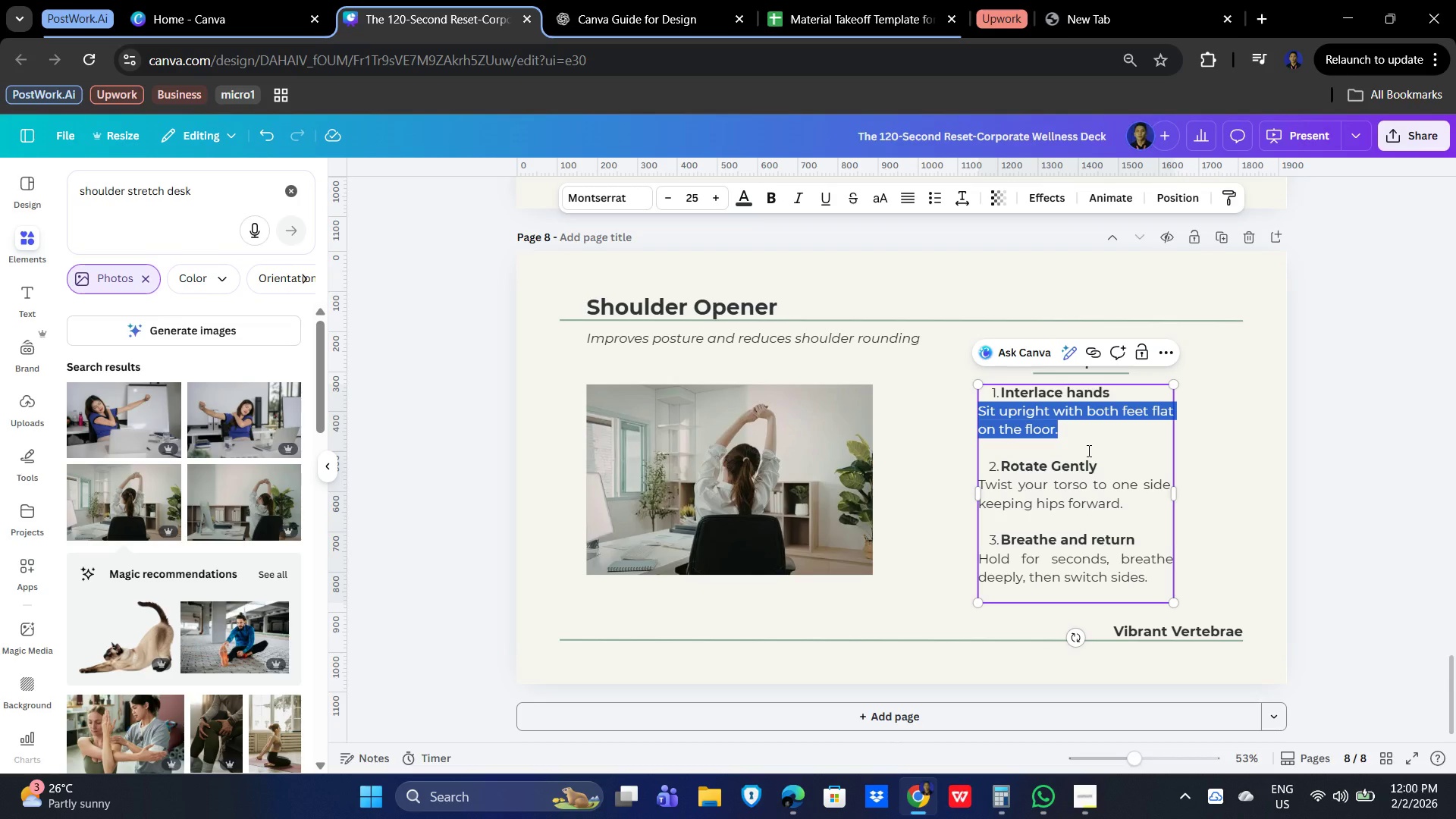 
type(Claspyour behind)
 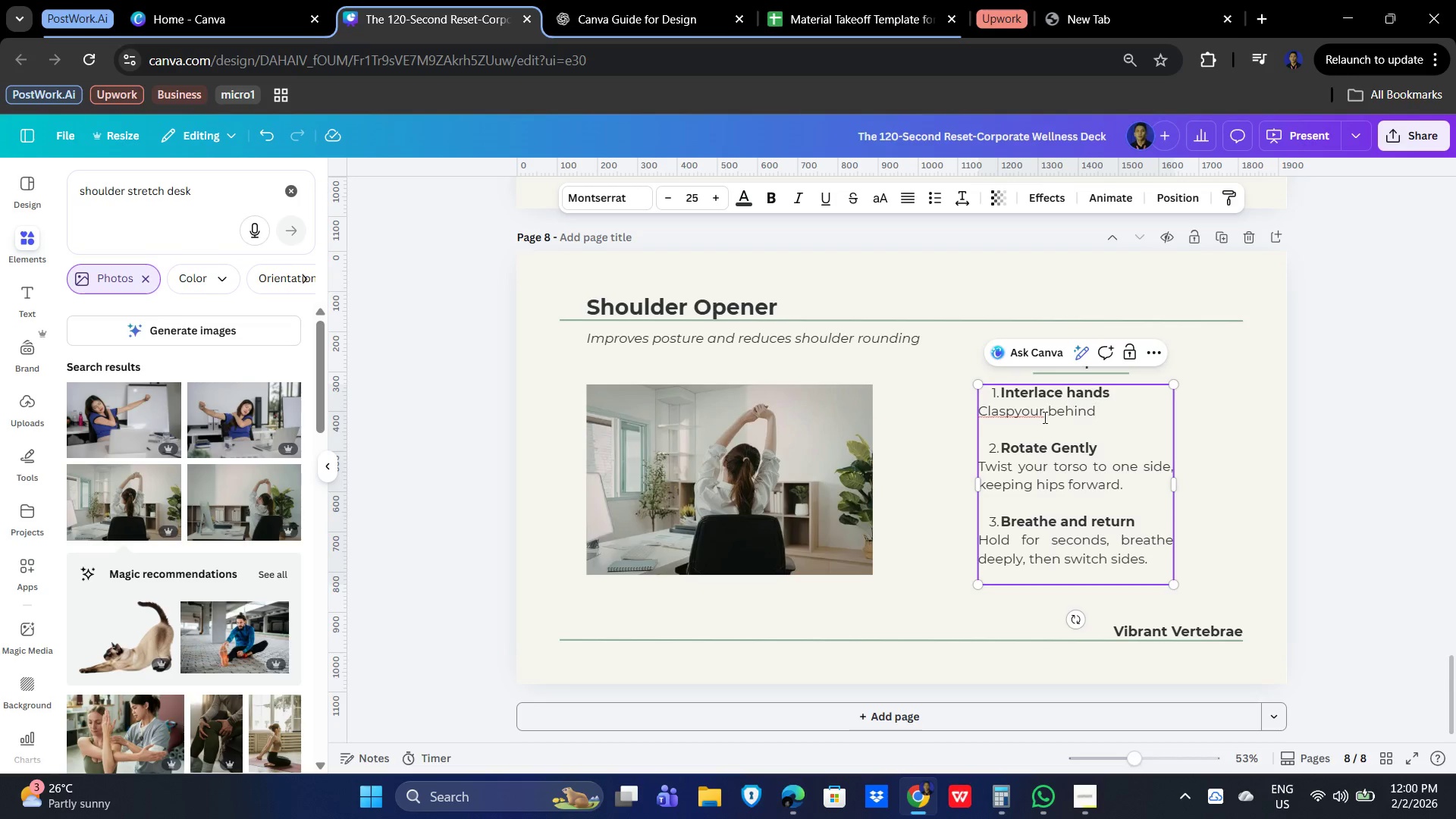 
left_click([1015, 413])
 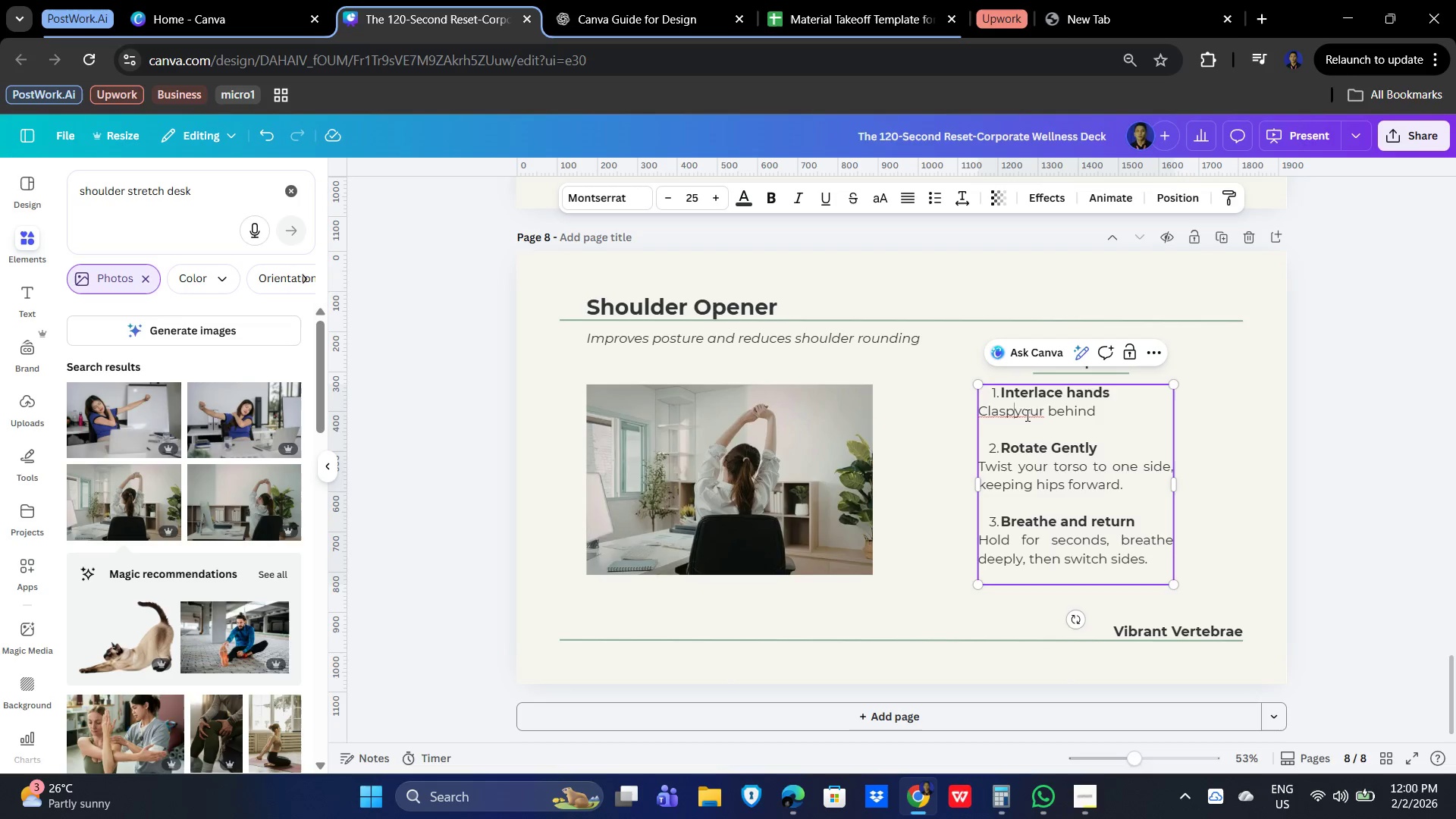 
key(Space)
 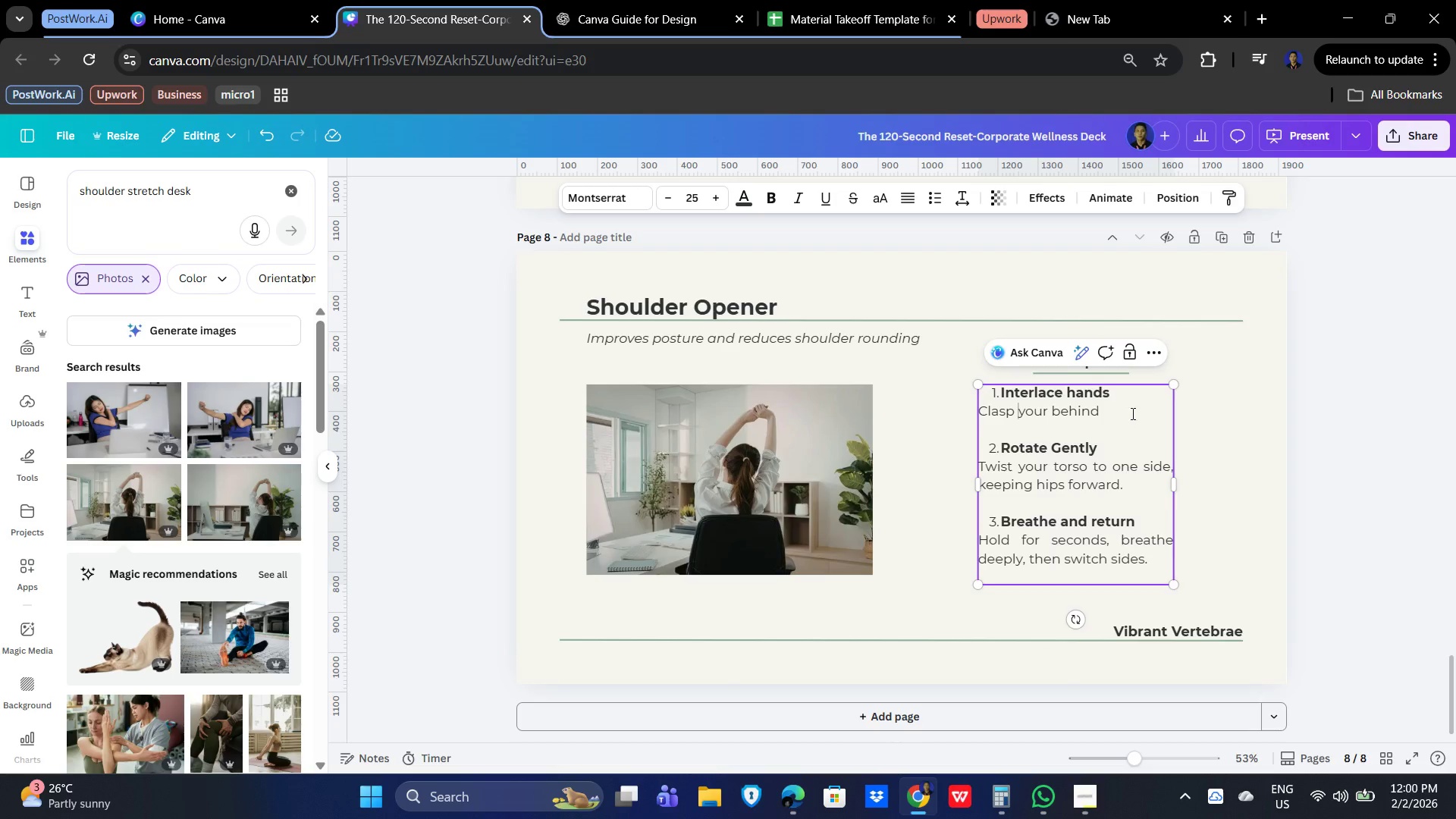 
left_click([1129, 413])
 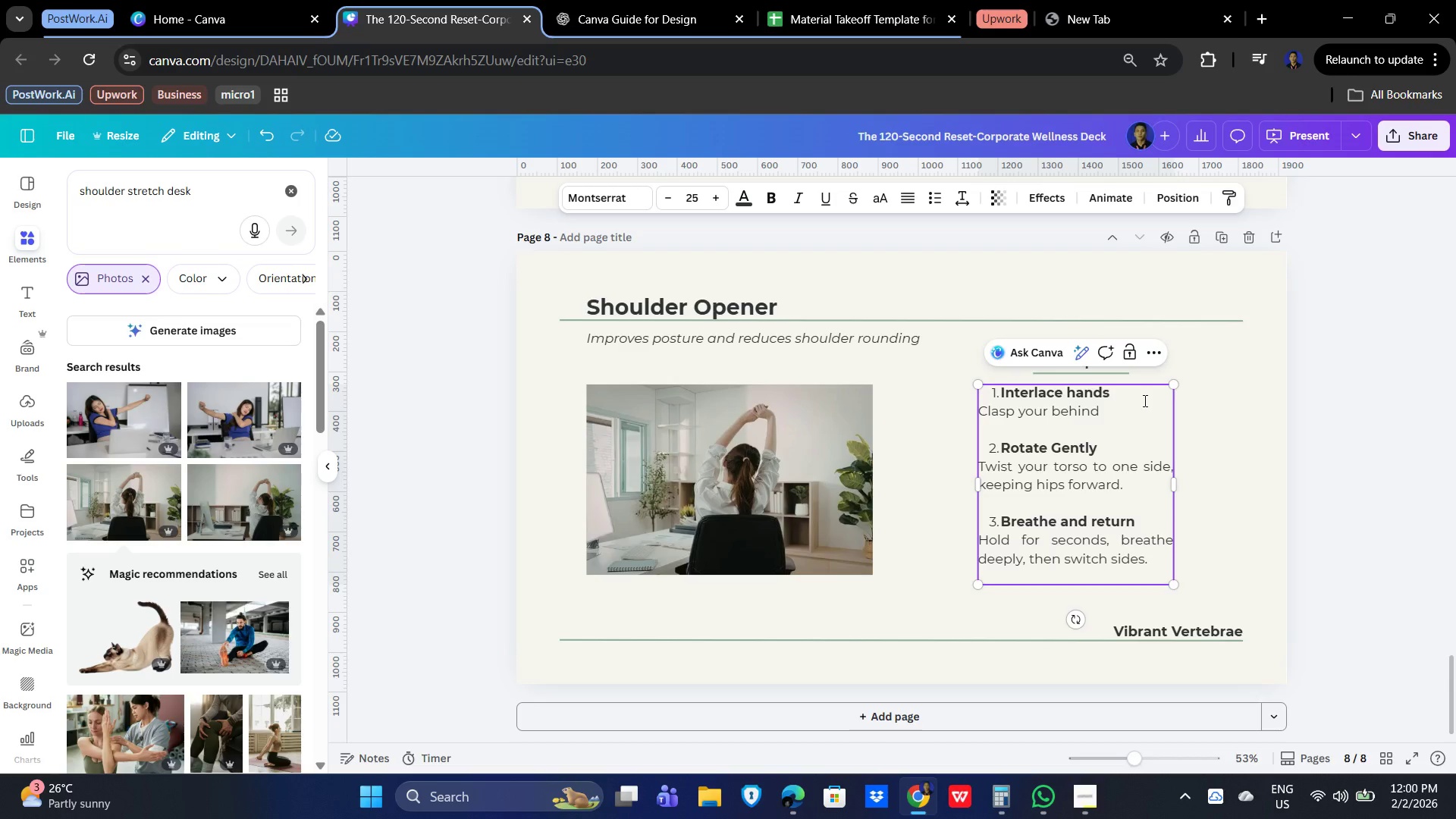 
type( )
key(Backspace)
key(Backspace)
key(Backspace)
key(Backspace)
key(Backspace)
key(Backspace)
key(Backspace)
type(hands behind your back if comfortable)
 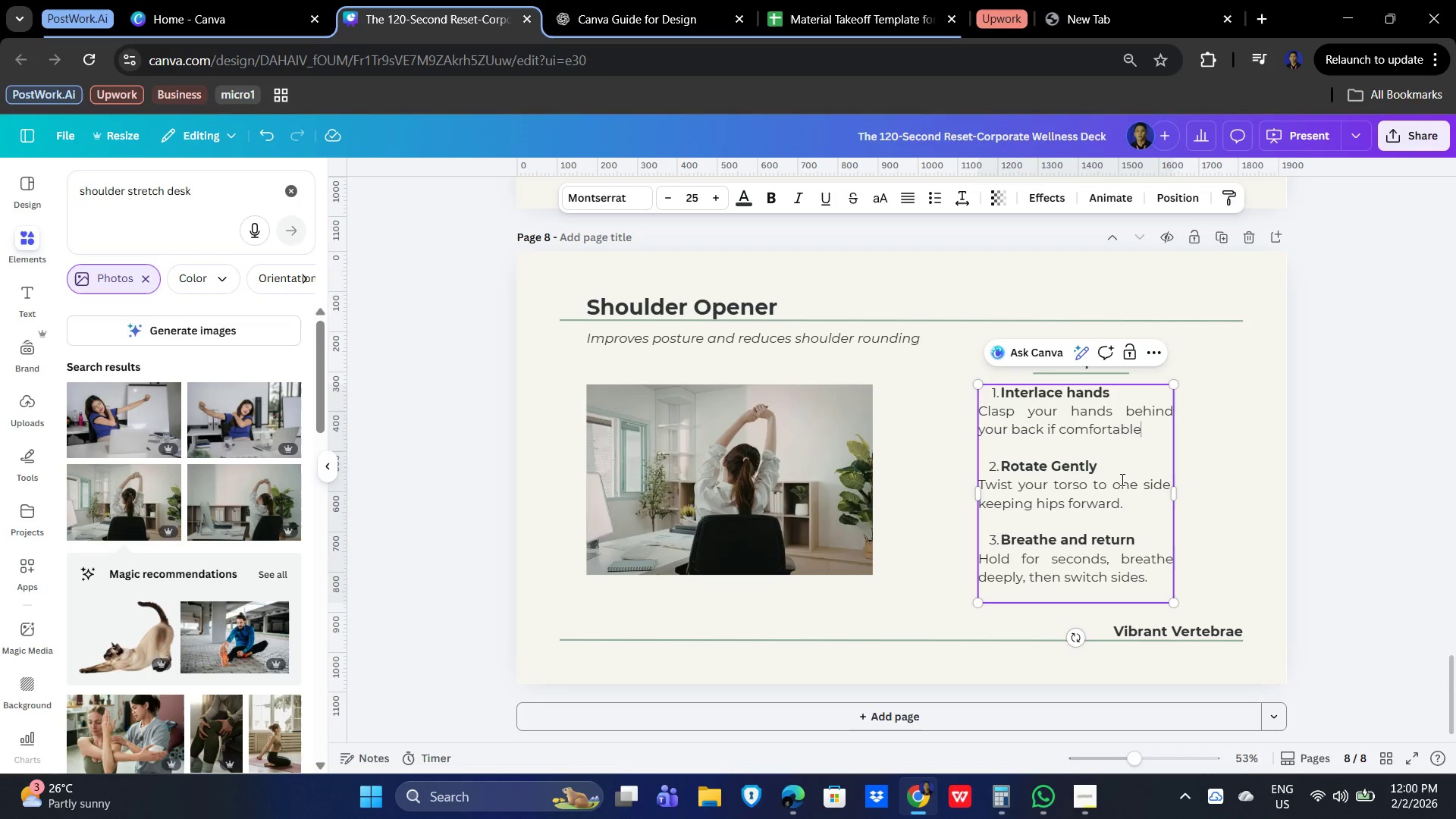 
left_click_drag(start_coordinate=[1095, 467], to_coordinate=[1002, 463])
 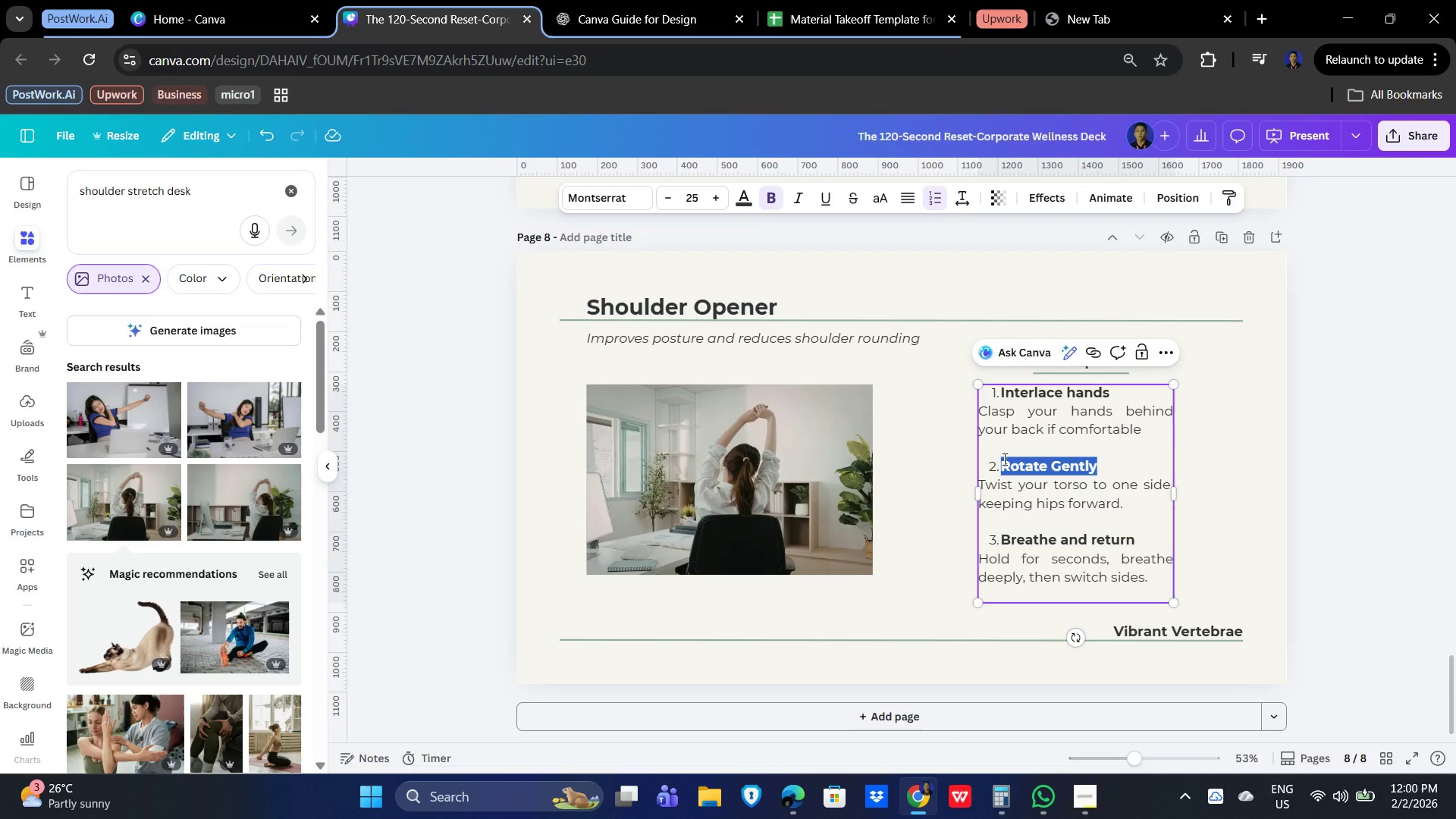 
type(Open the chest)
 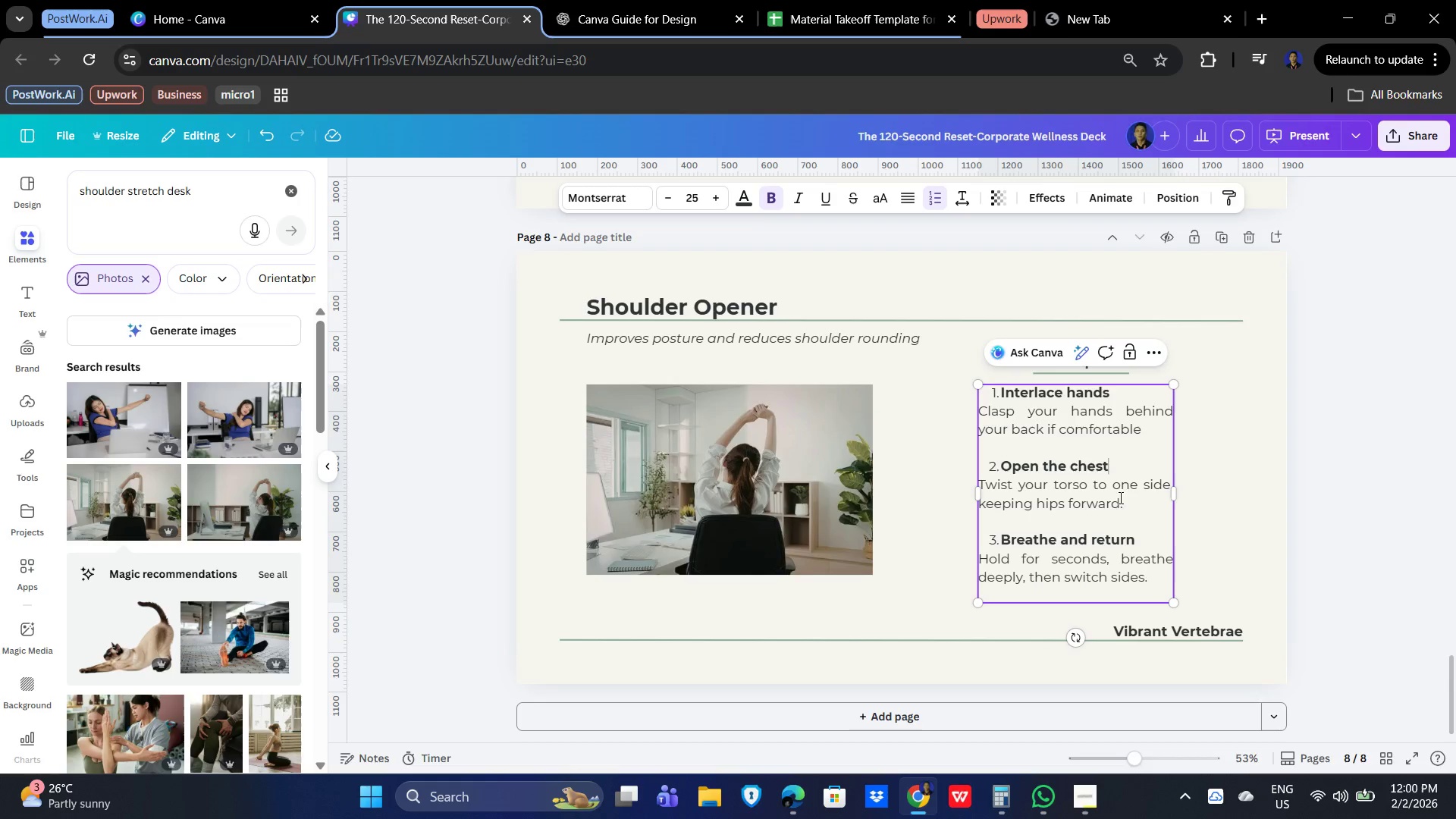 
left_click_drag(start_coordinate=[1125, 503], to_coordinate=[981, 483])
 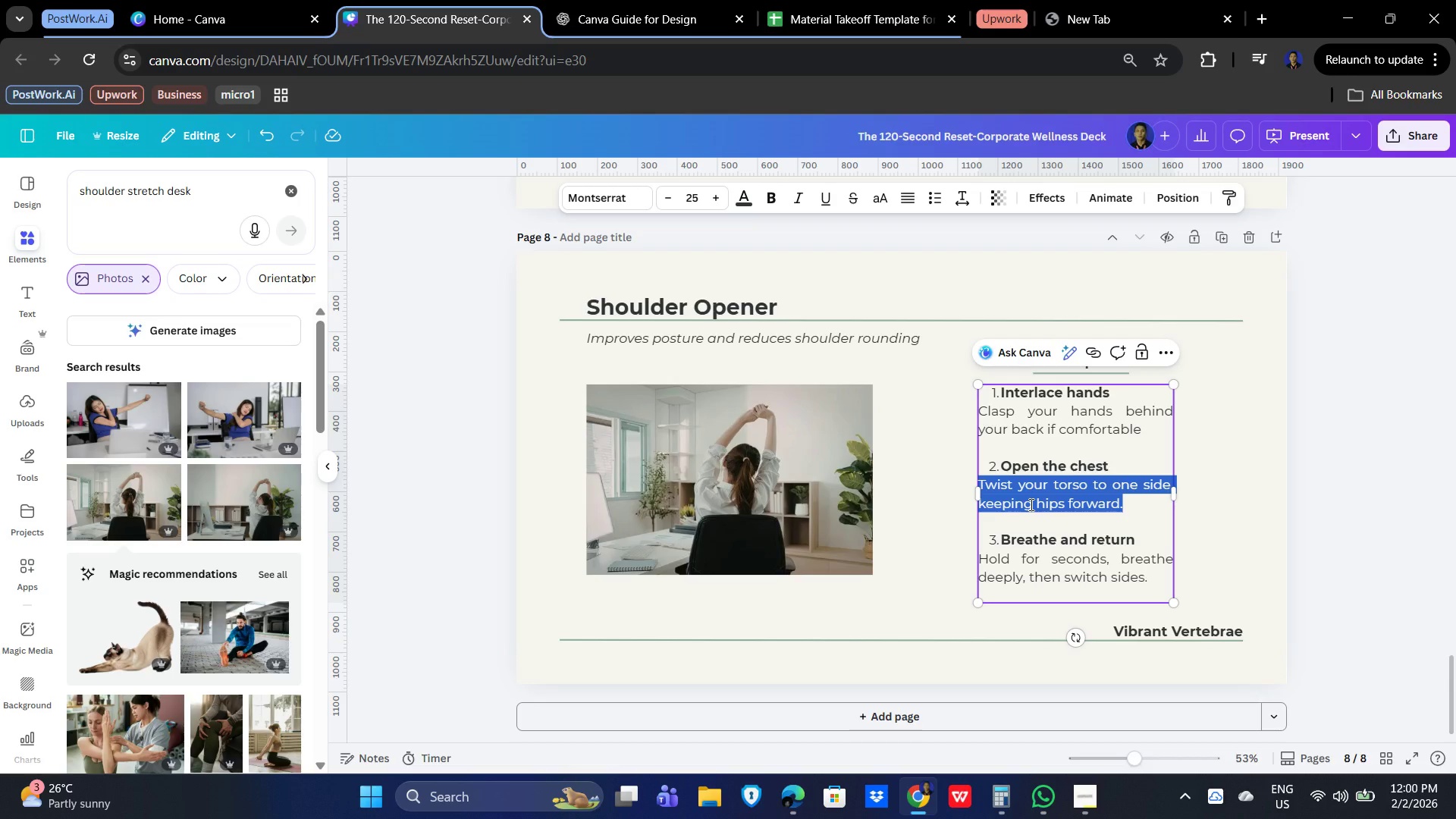 
type(Gently lift your hands)
 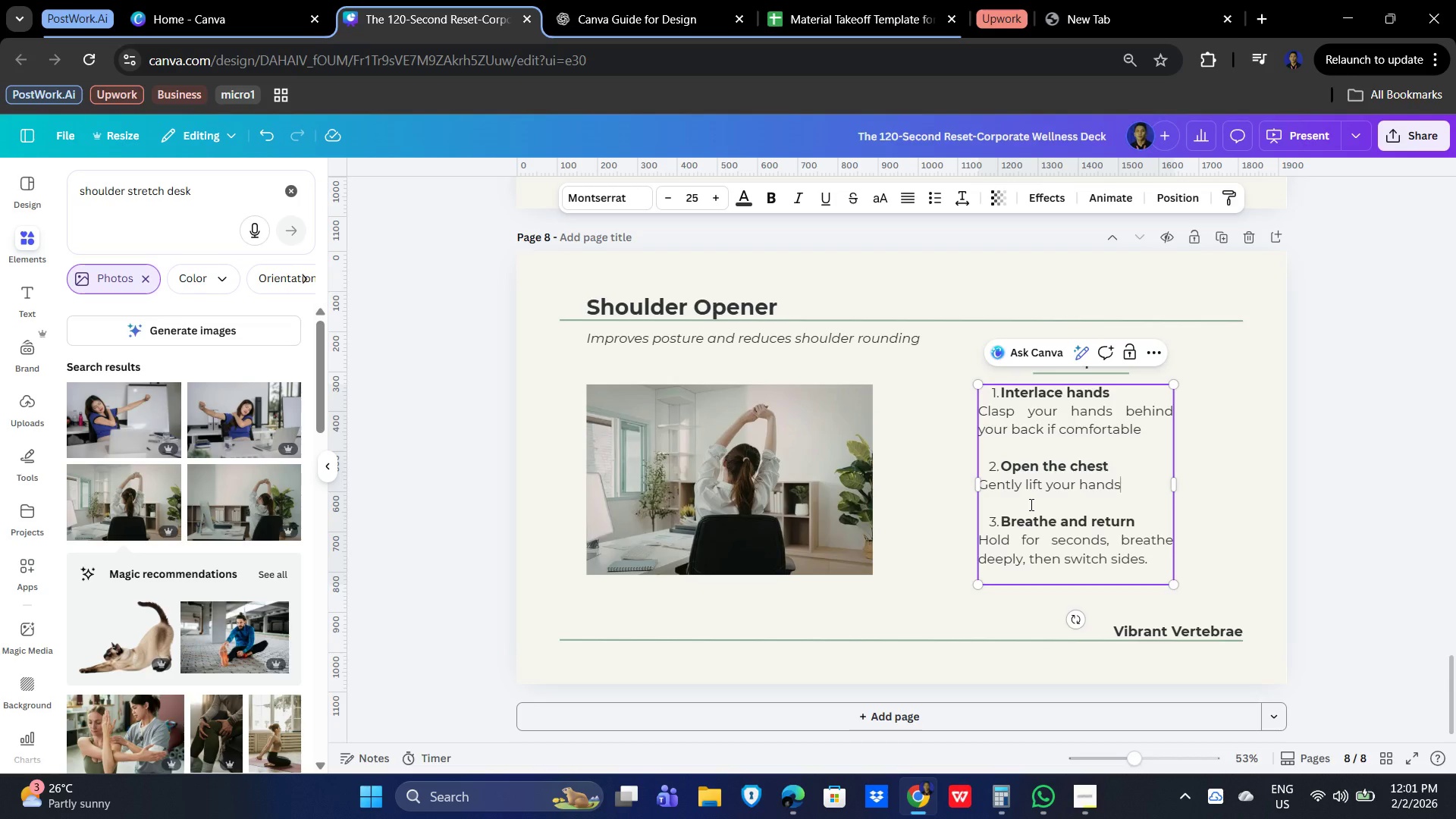 
type( behind)
key(Backspace)
key(Backspace)
key(Backspace)
key(Backspace)
key(Backspace)
key(Backspace)
type(and draw shoulders back)
 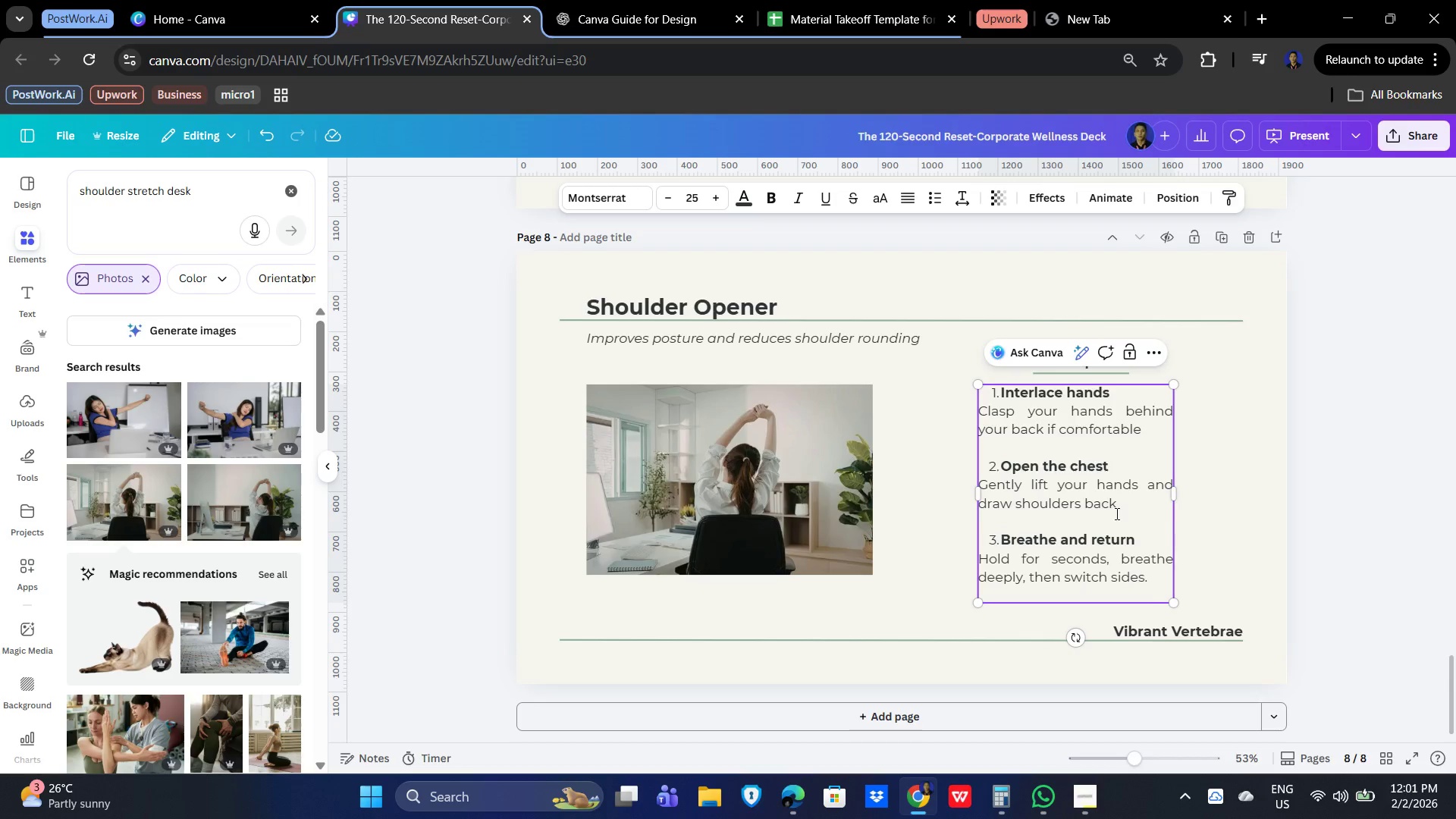 
left_click_drag(start_coordinate=[1150, 539], to_coordinate=[1001, 535])
 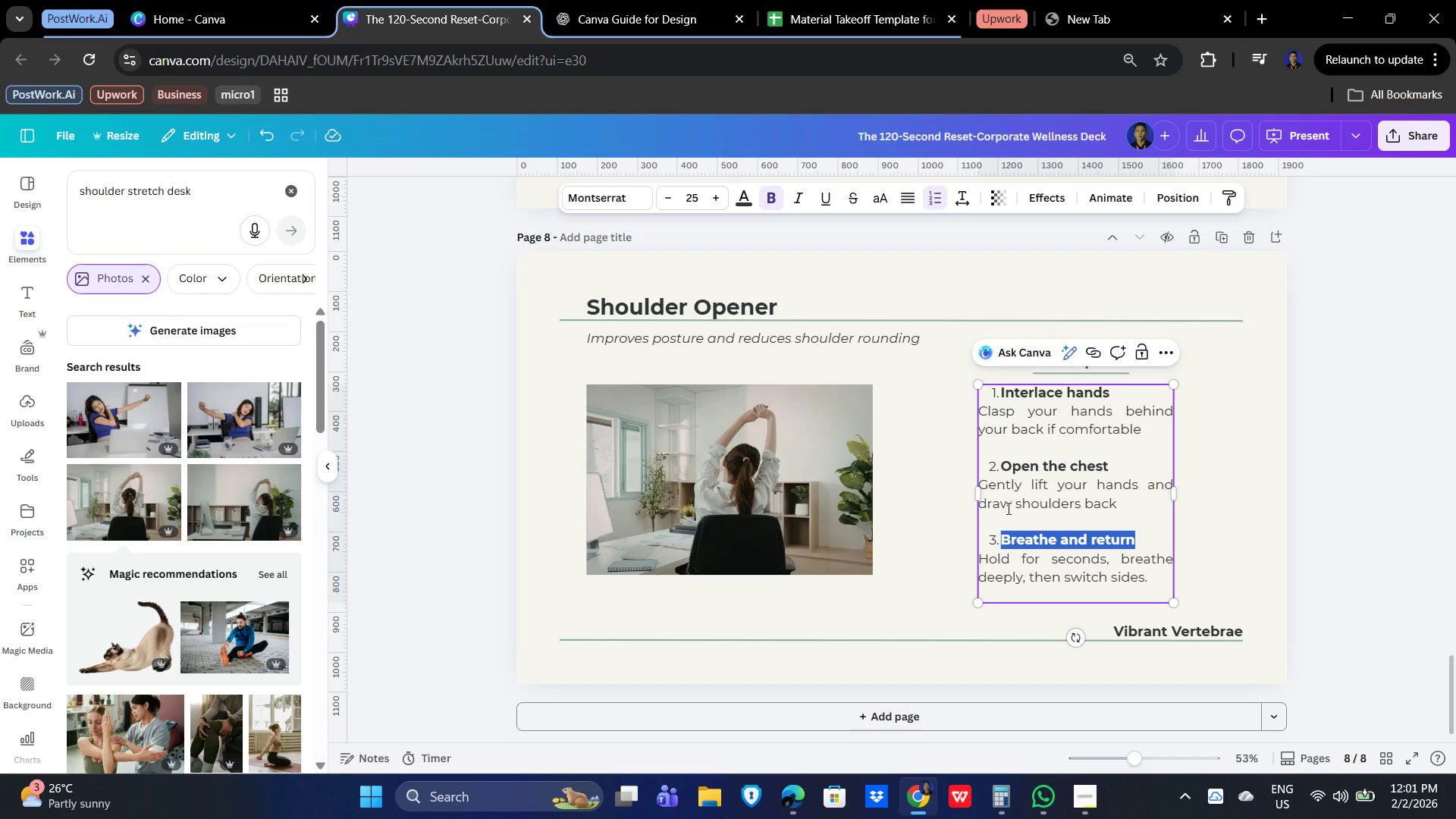 
wait(14.0)
 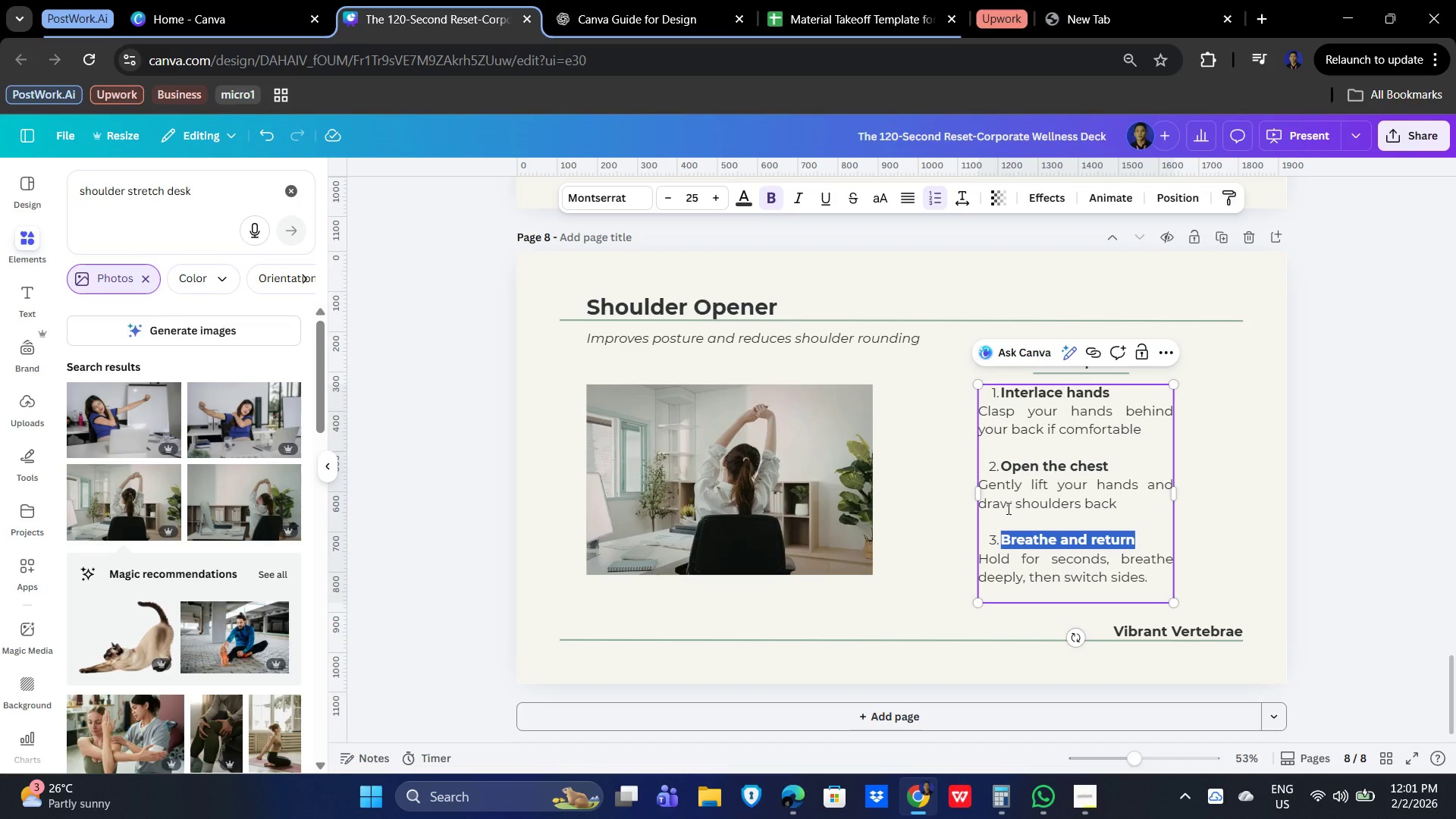 
type(Hold and release)
 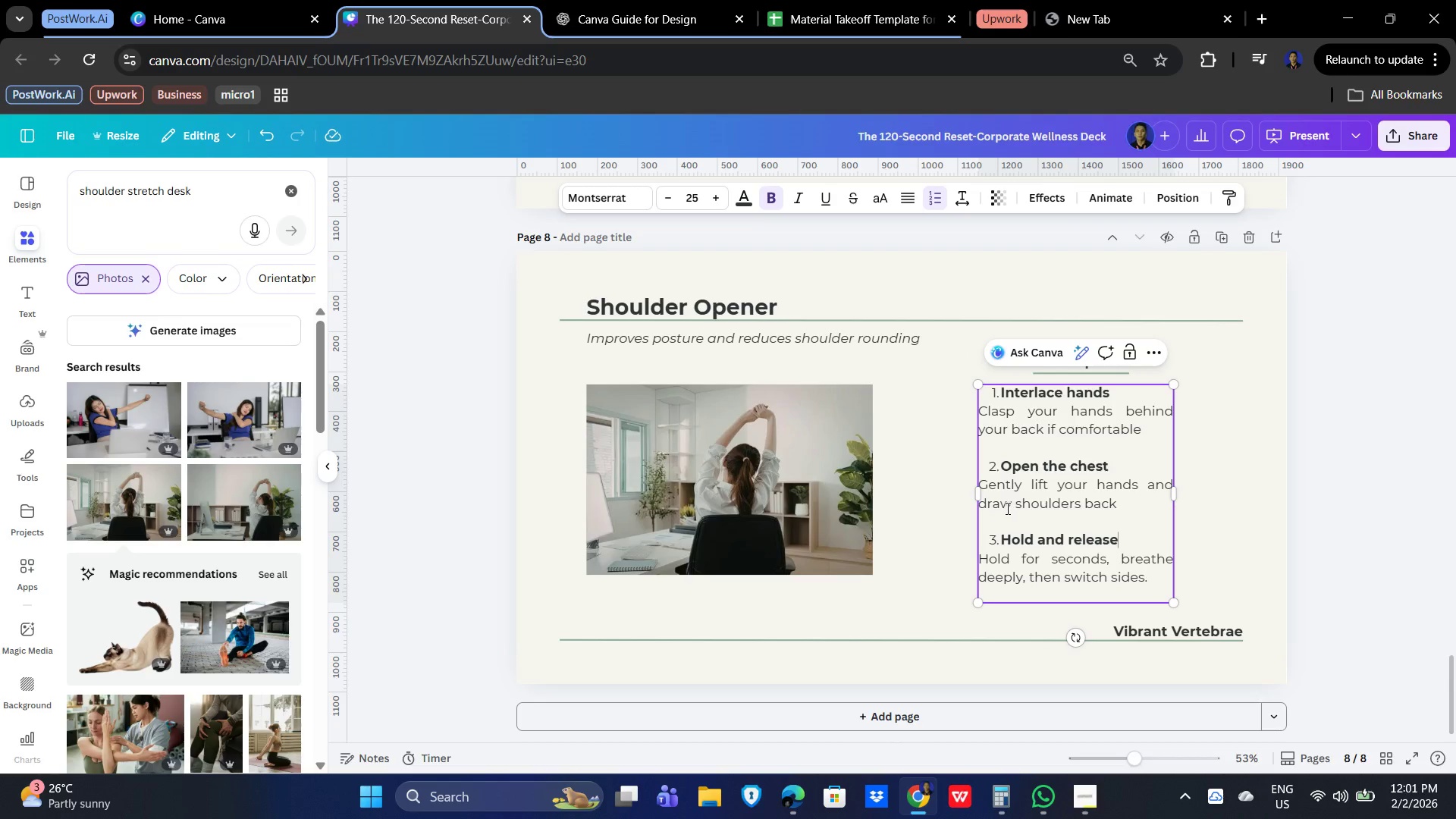 
left_click([1035, 566])
 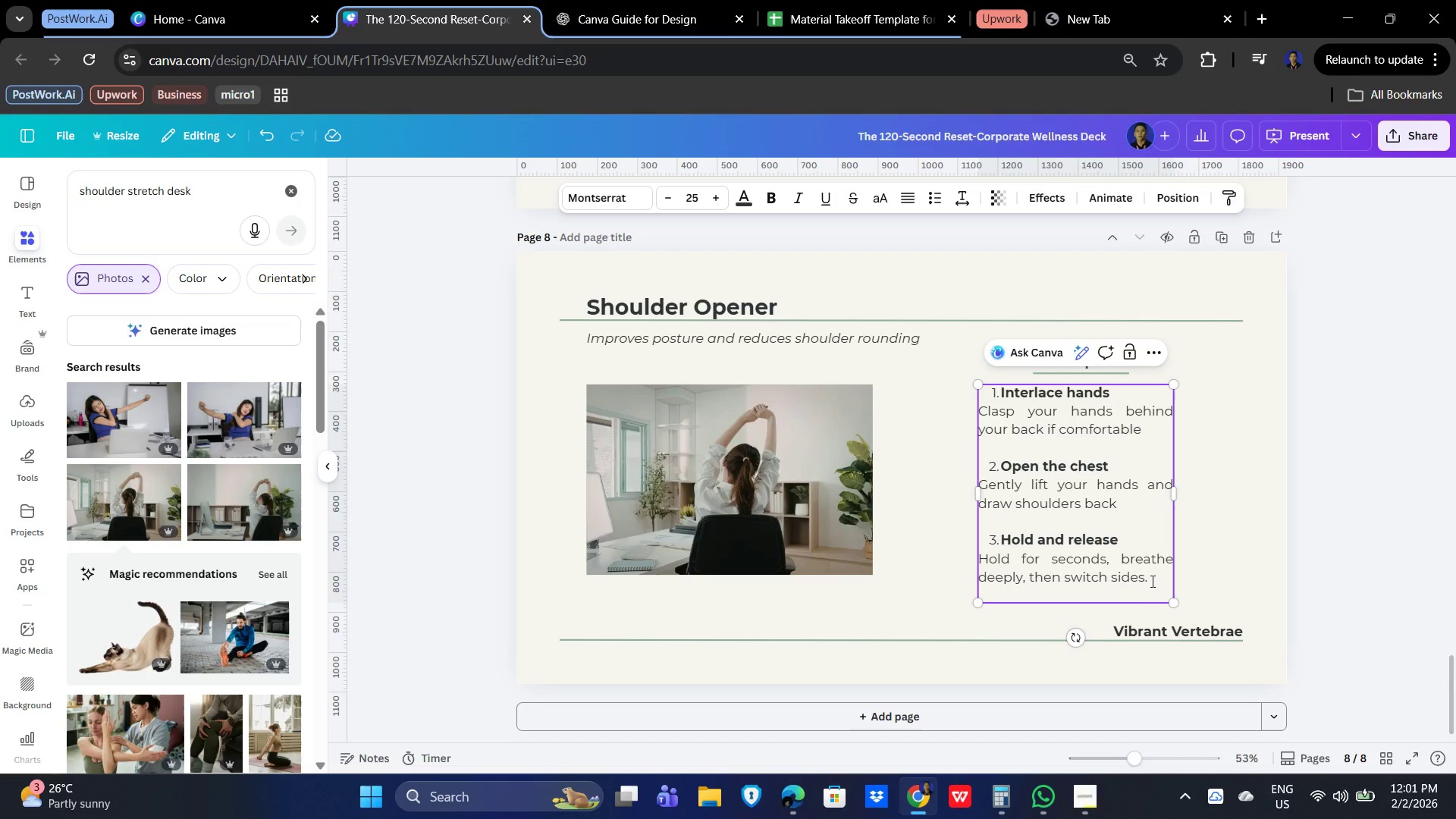 
left_click_drag(start_coordinate=[1152, 579], to_coordinate=[979, 555])
 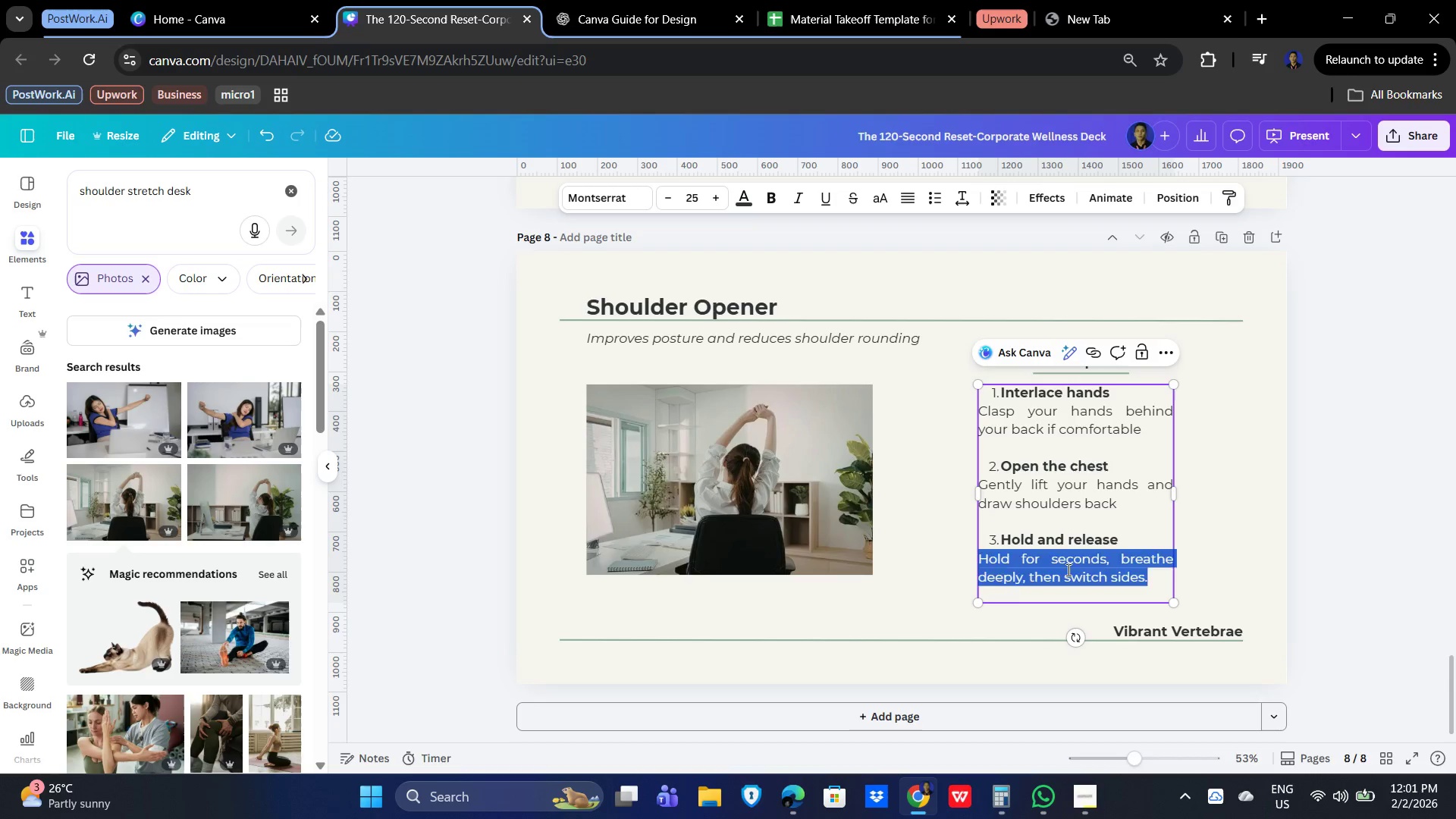 
left_click([1067, 570])
 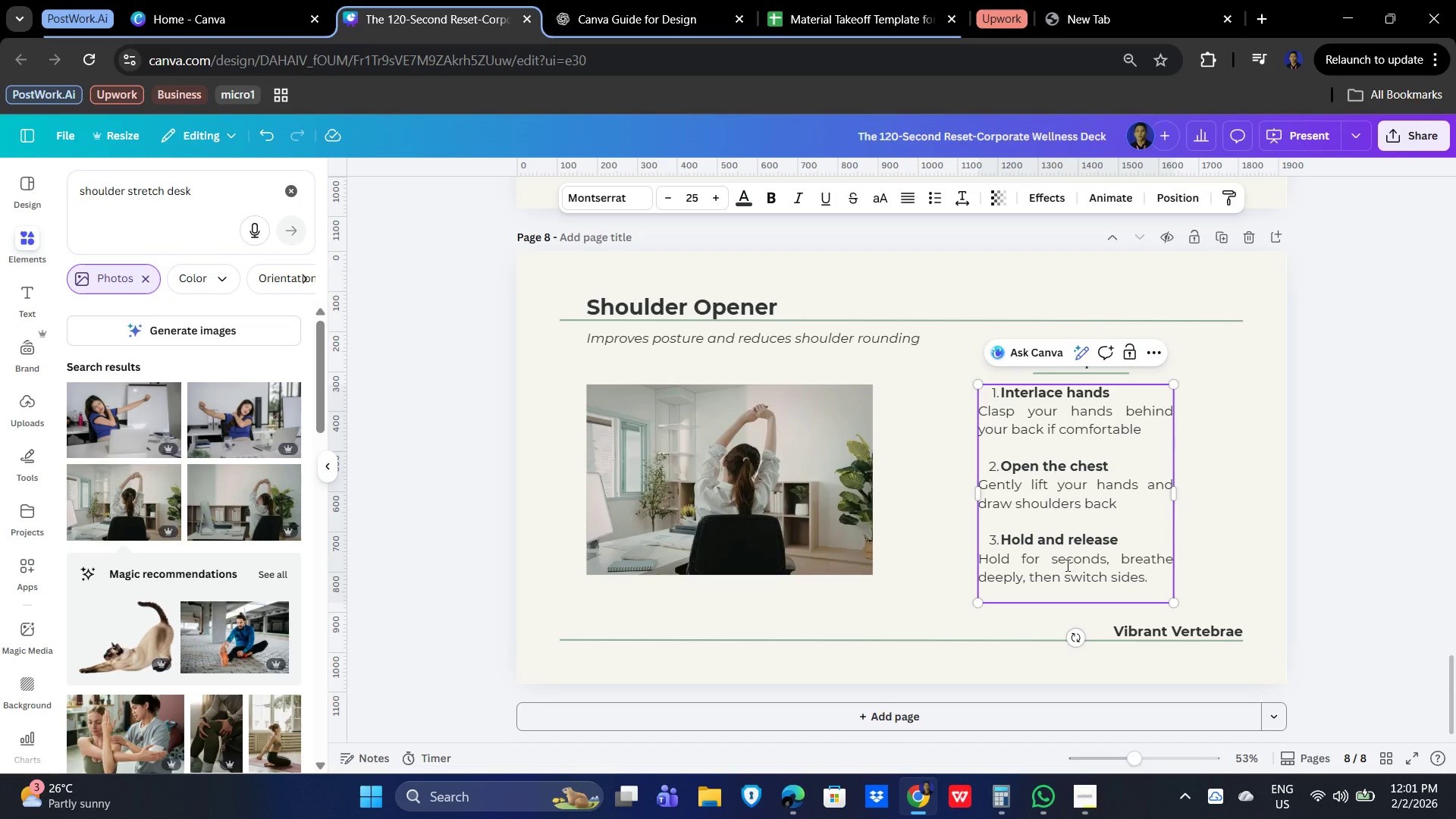 
left_click([1050, 557])
 